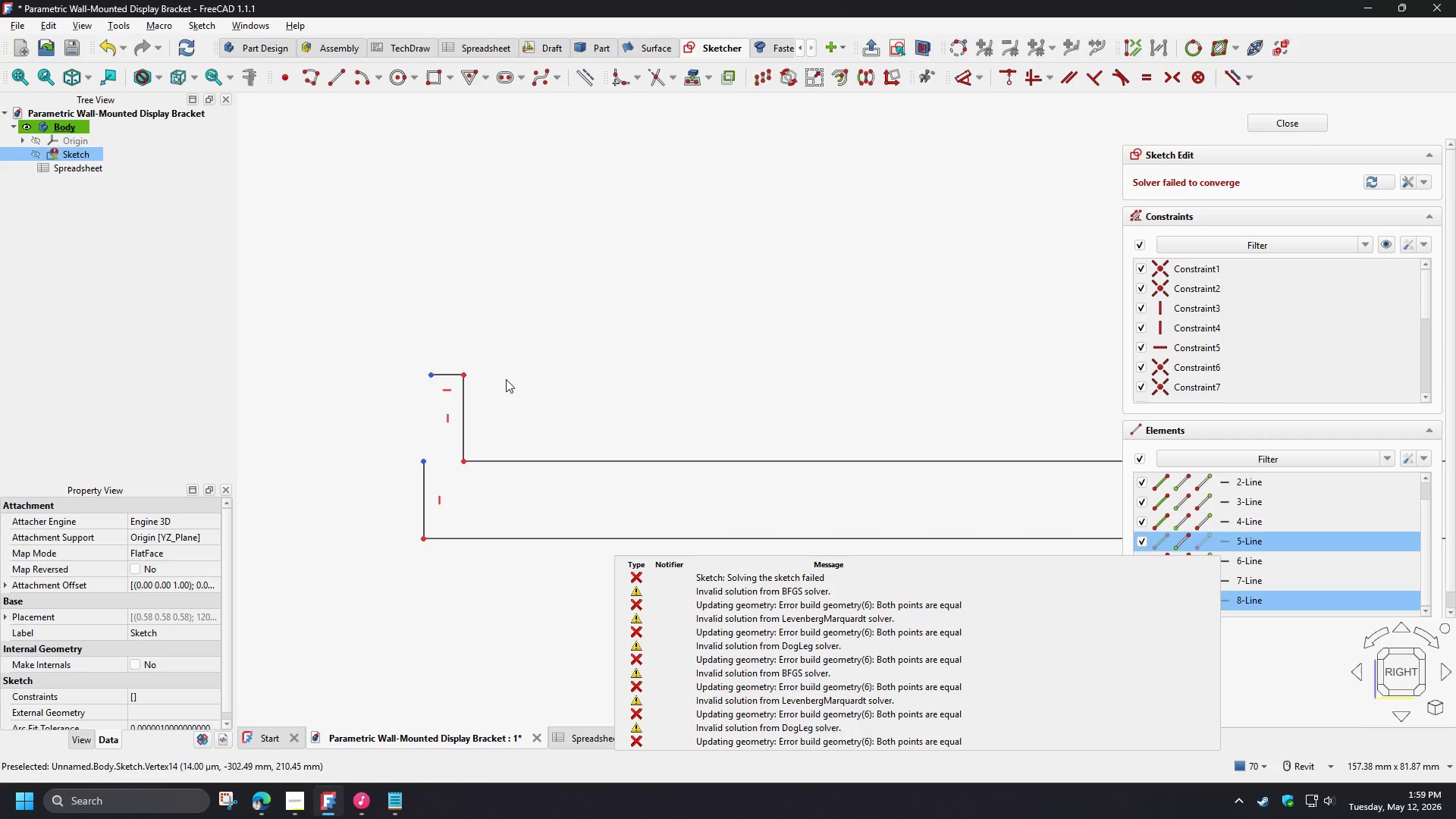 
key(C)
 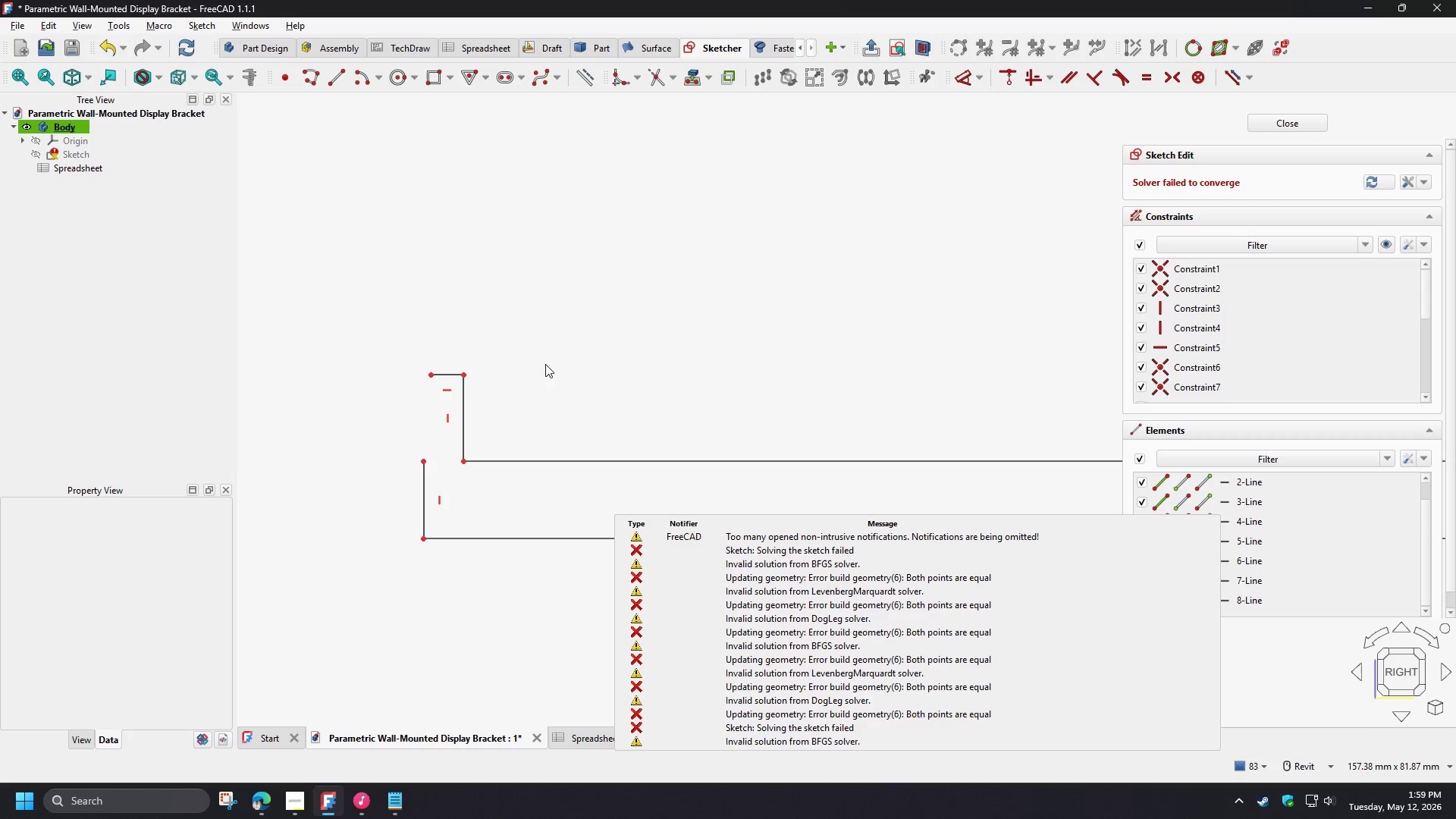 
left_click([548, 363])
 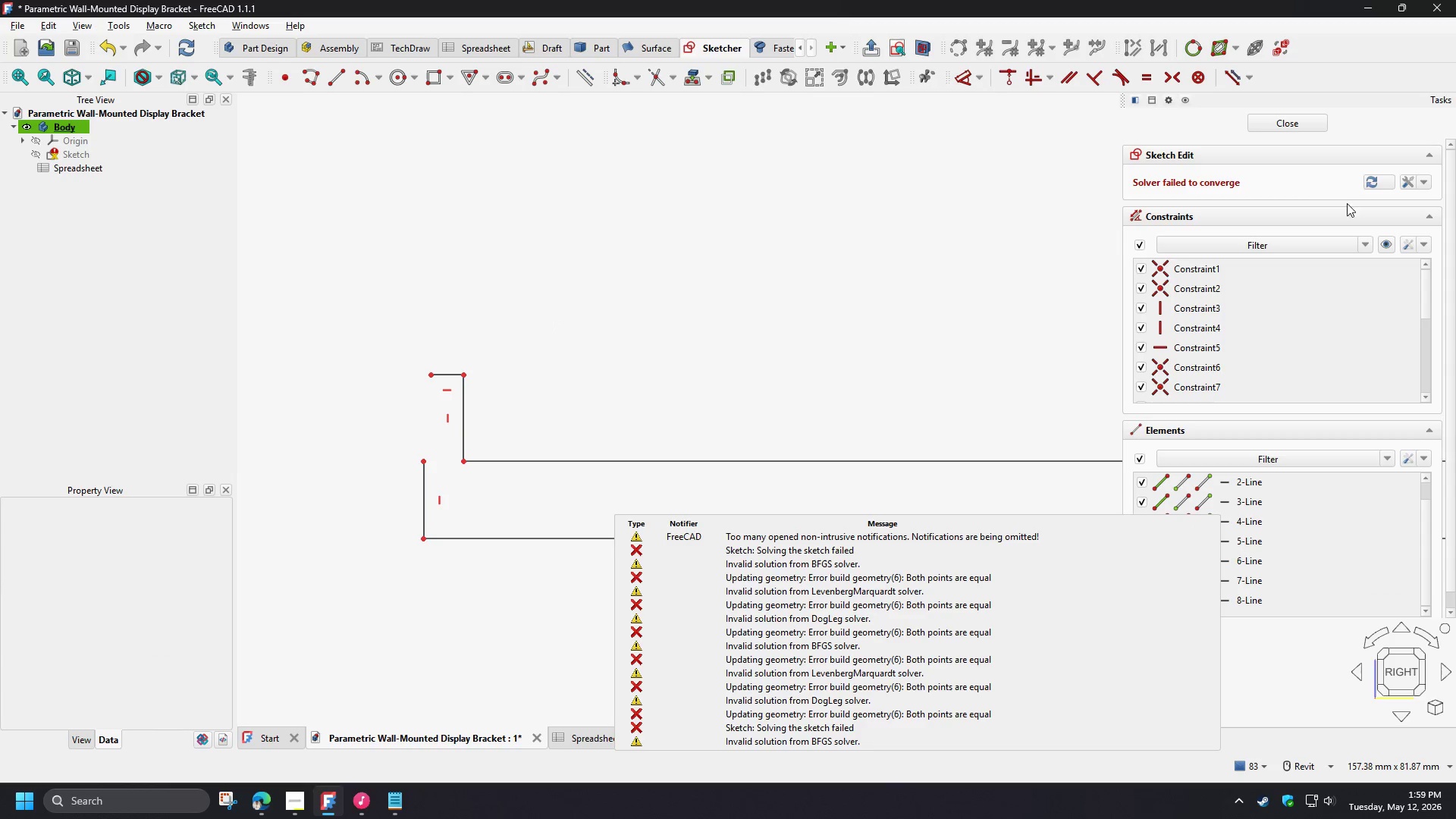 
left_click([1367, 185])
 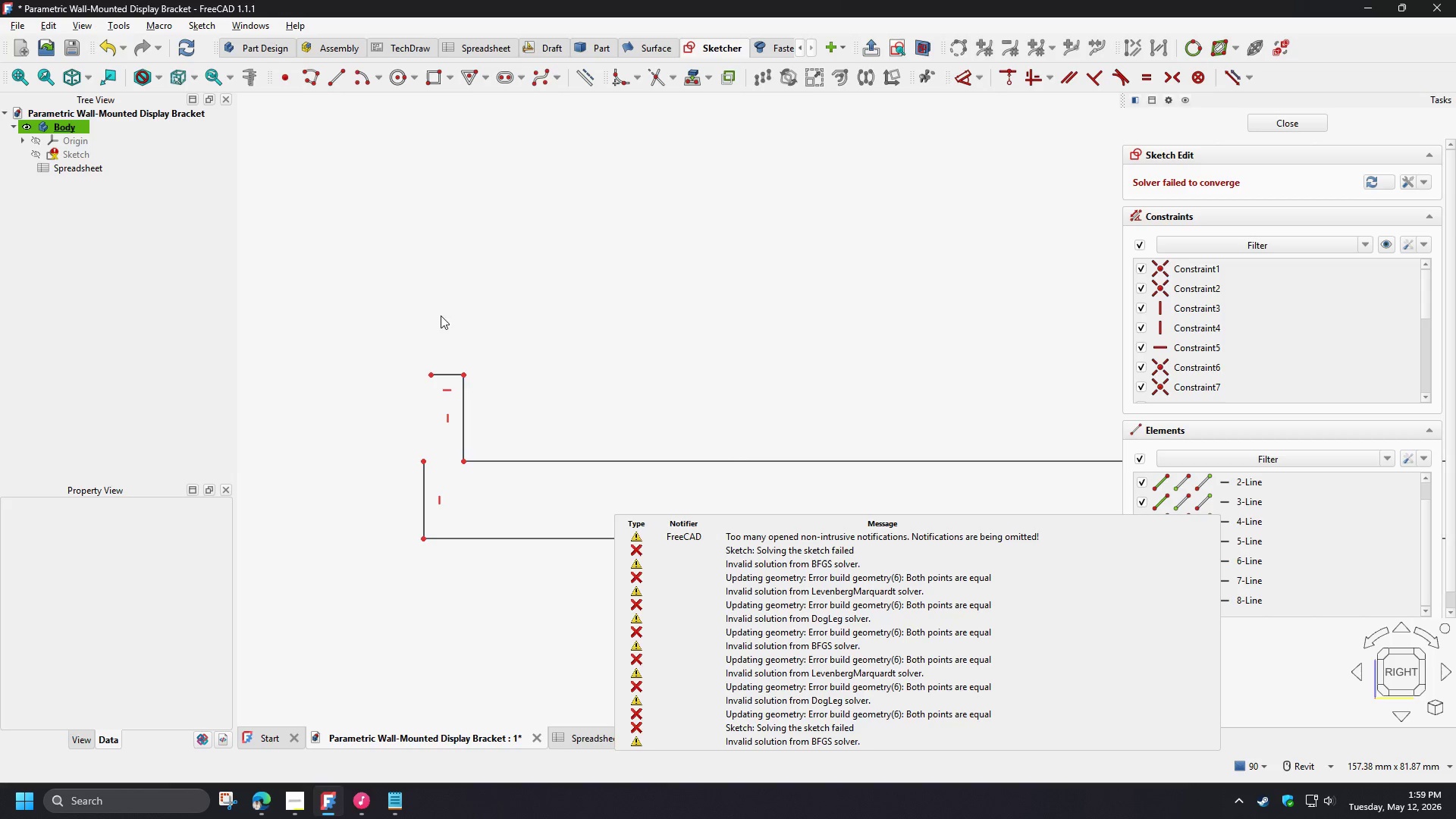 
scroll: coordinate [345, 362], scroll_direction: down, amount: 3.0
 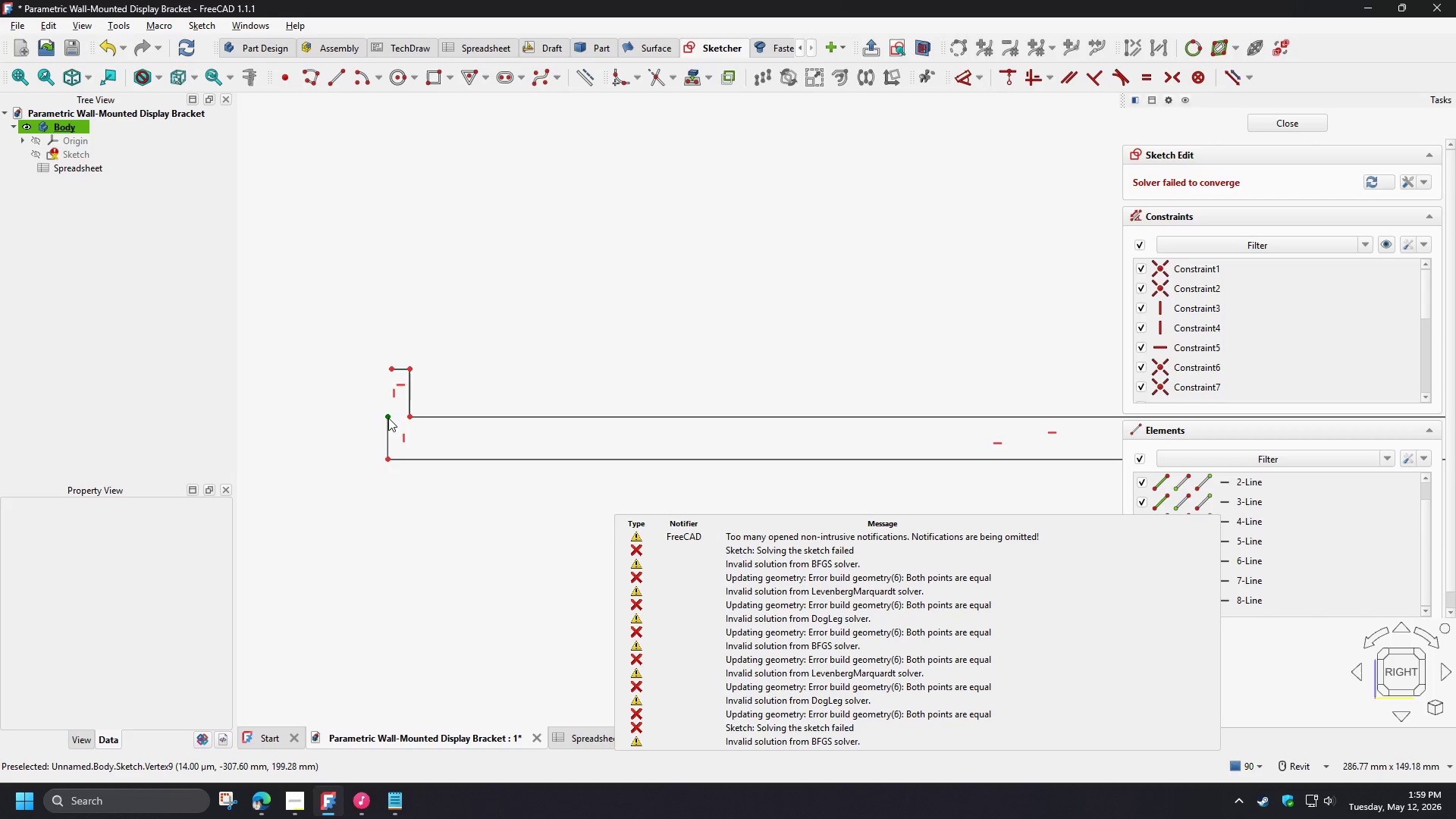 
left_click_drag(start_coordinate=[387, 418], to_coordinate=[364, 341])
 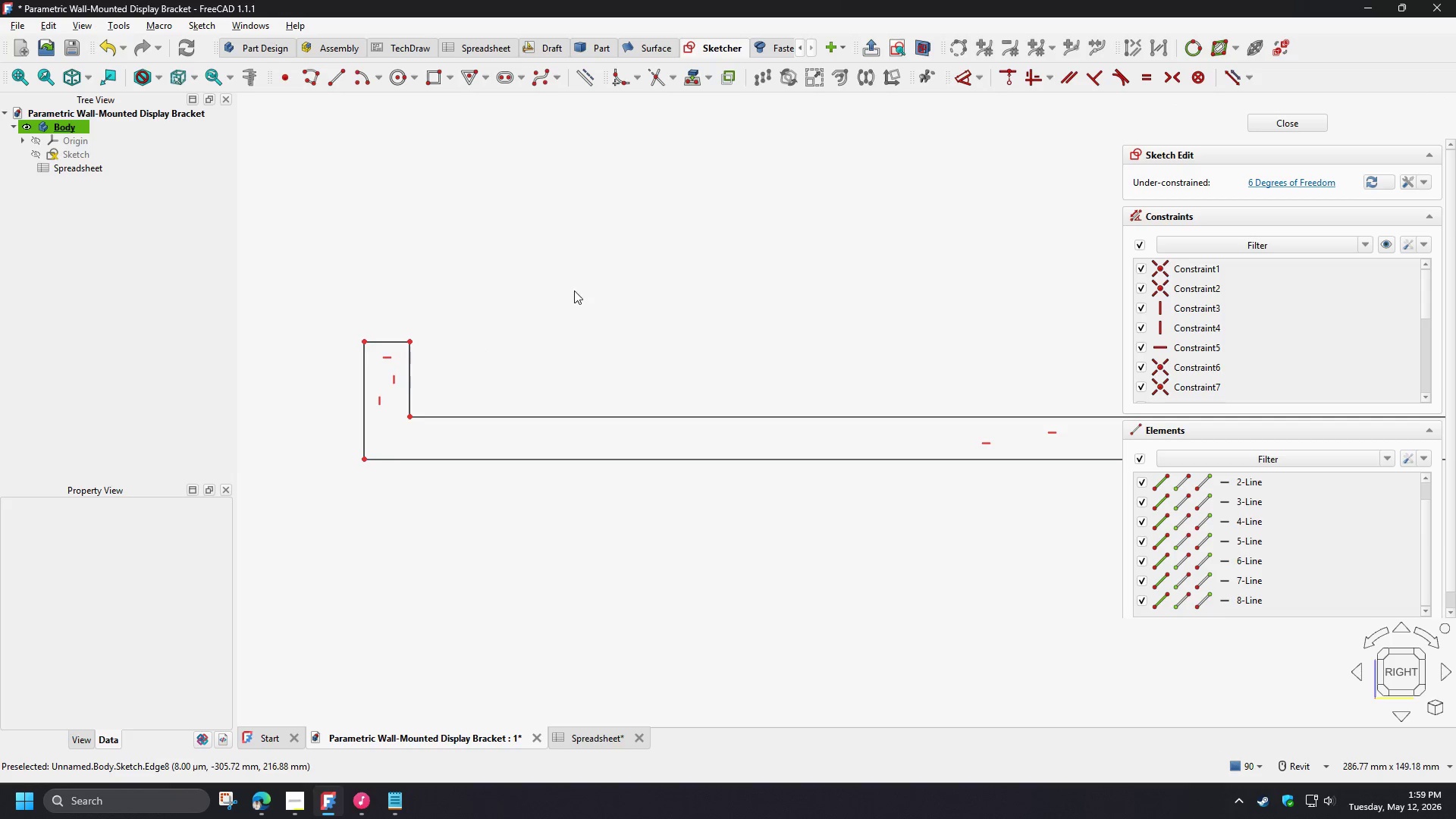 
left_click([574, 290])
 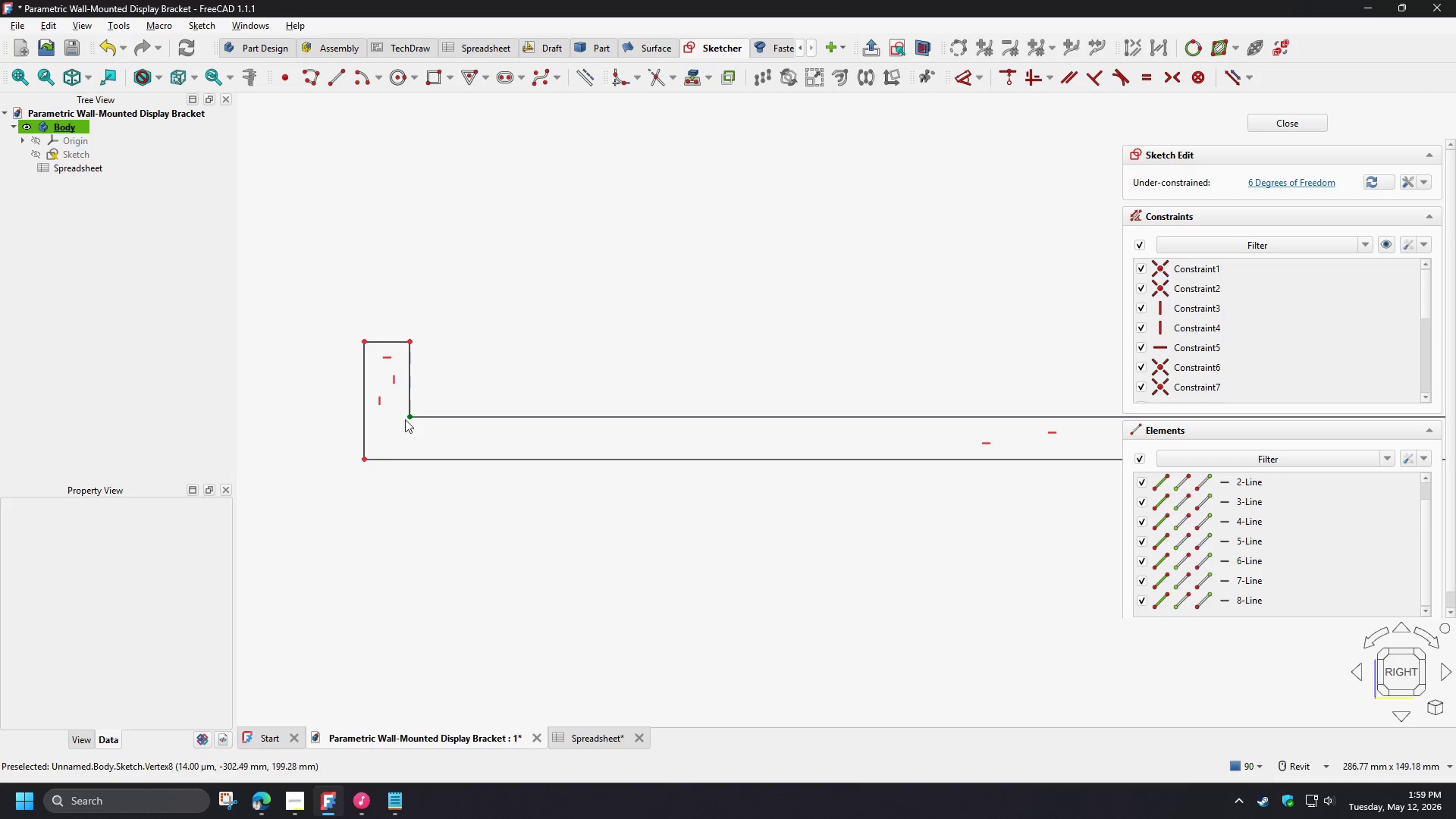 
scroll: coordinate [451, 334], scroll_direction: down, amount: 7.0
 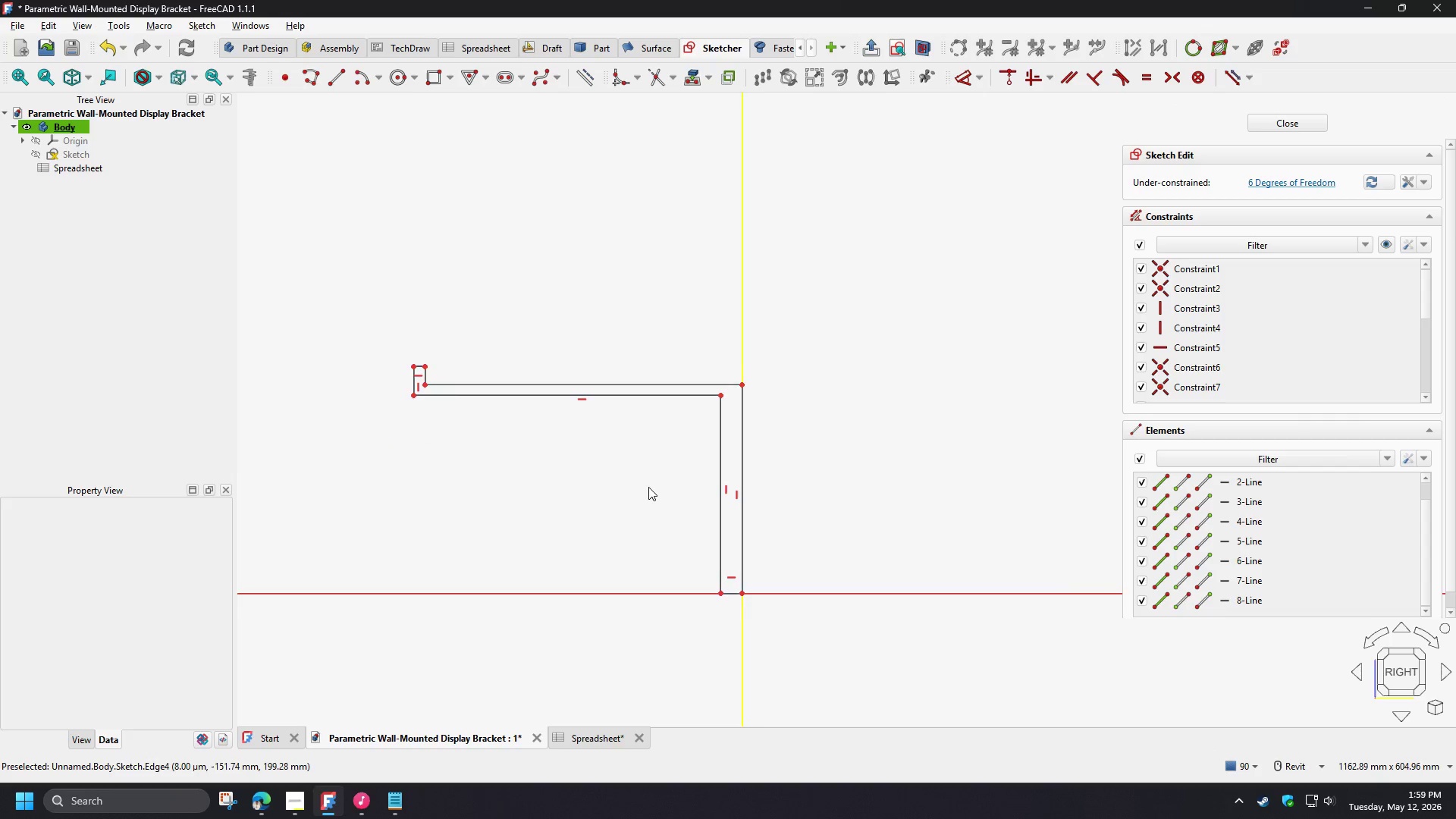 
scroll: coordinate [814, 657], scroll_direction: up, amount: 6.0
 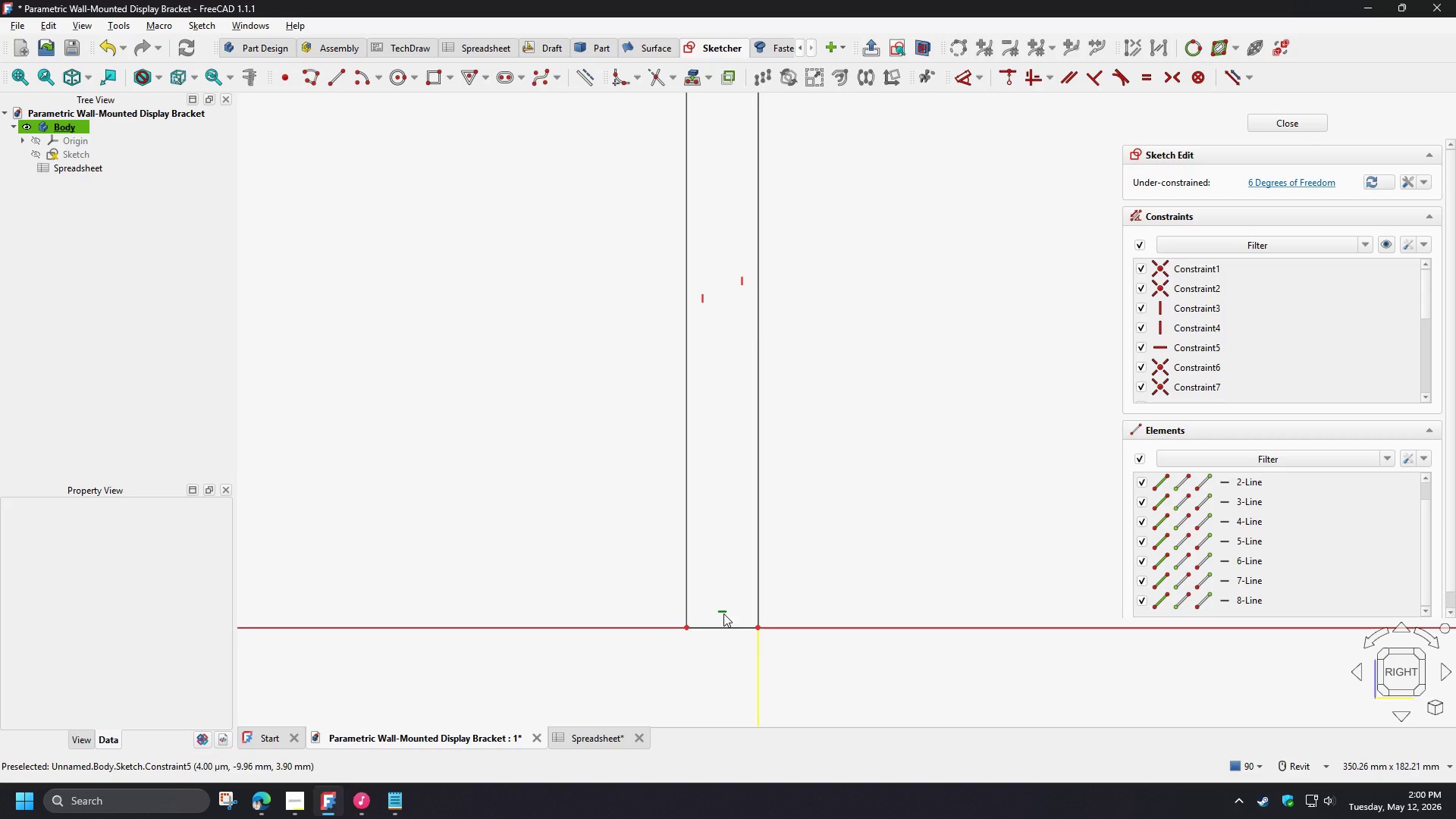 
wait(7.12)
 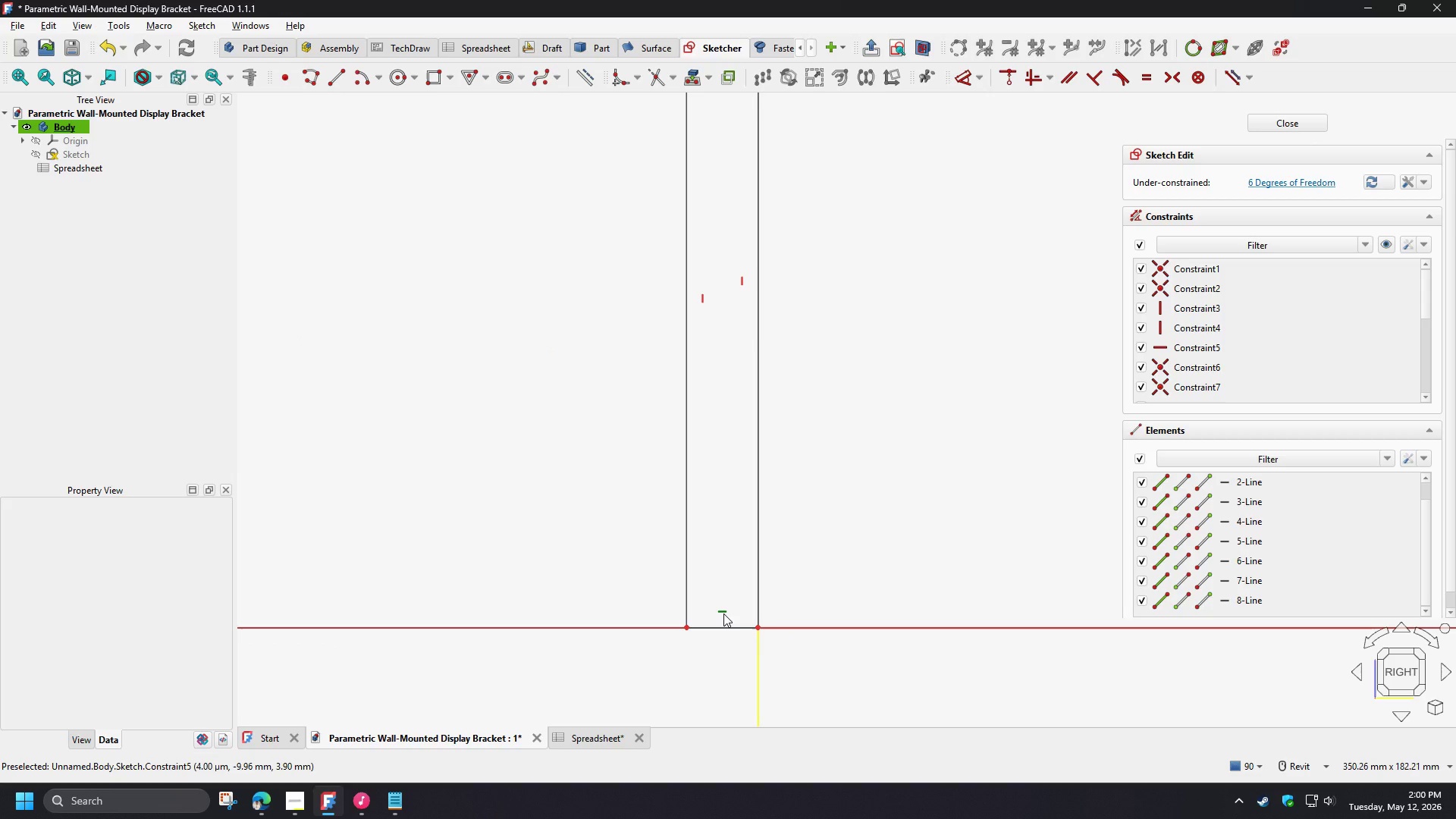 
left_click([727, 630])
 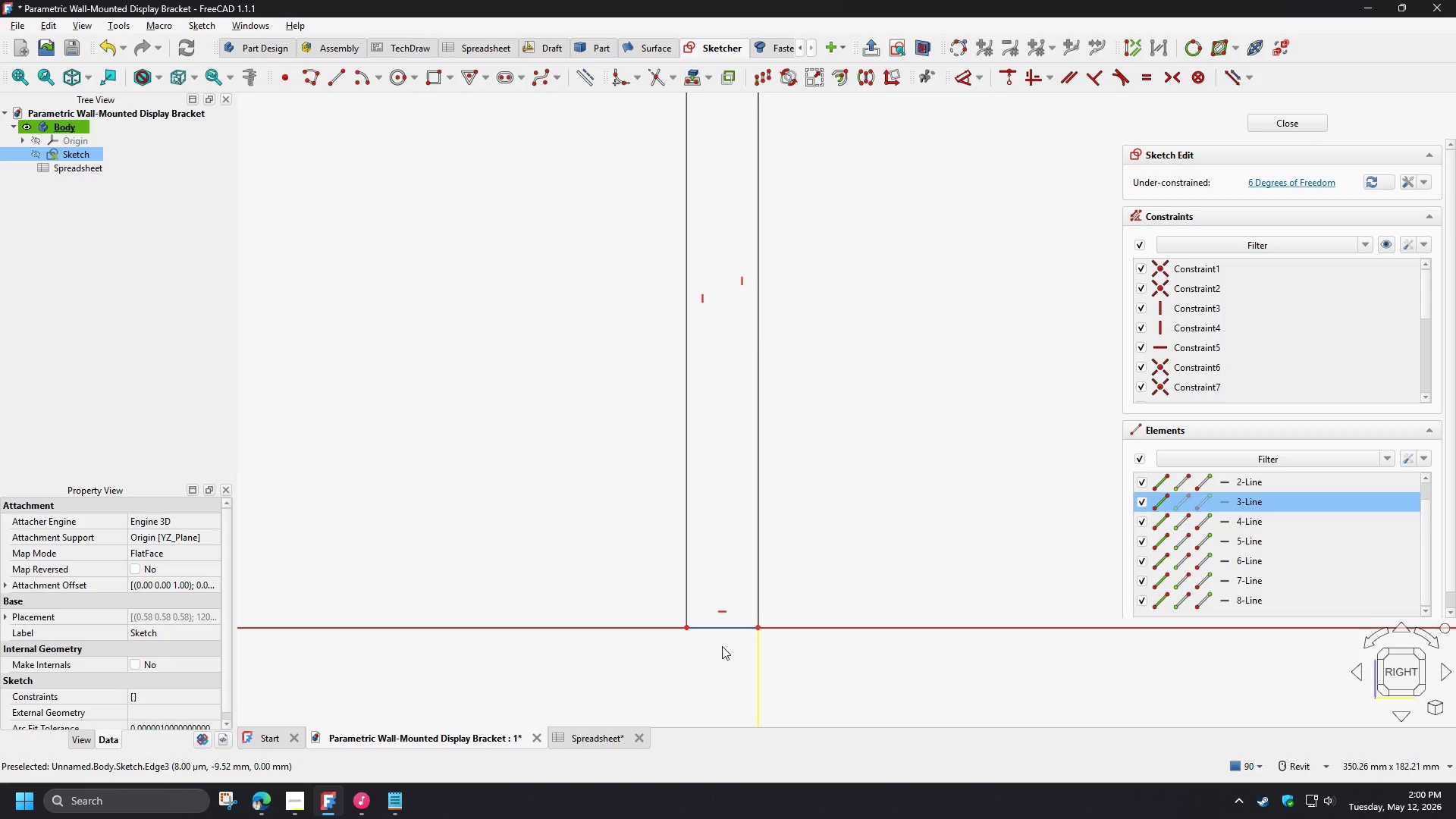 
key(D)
 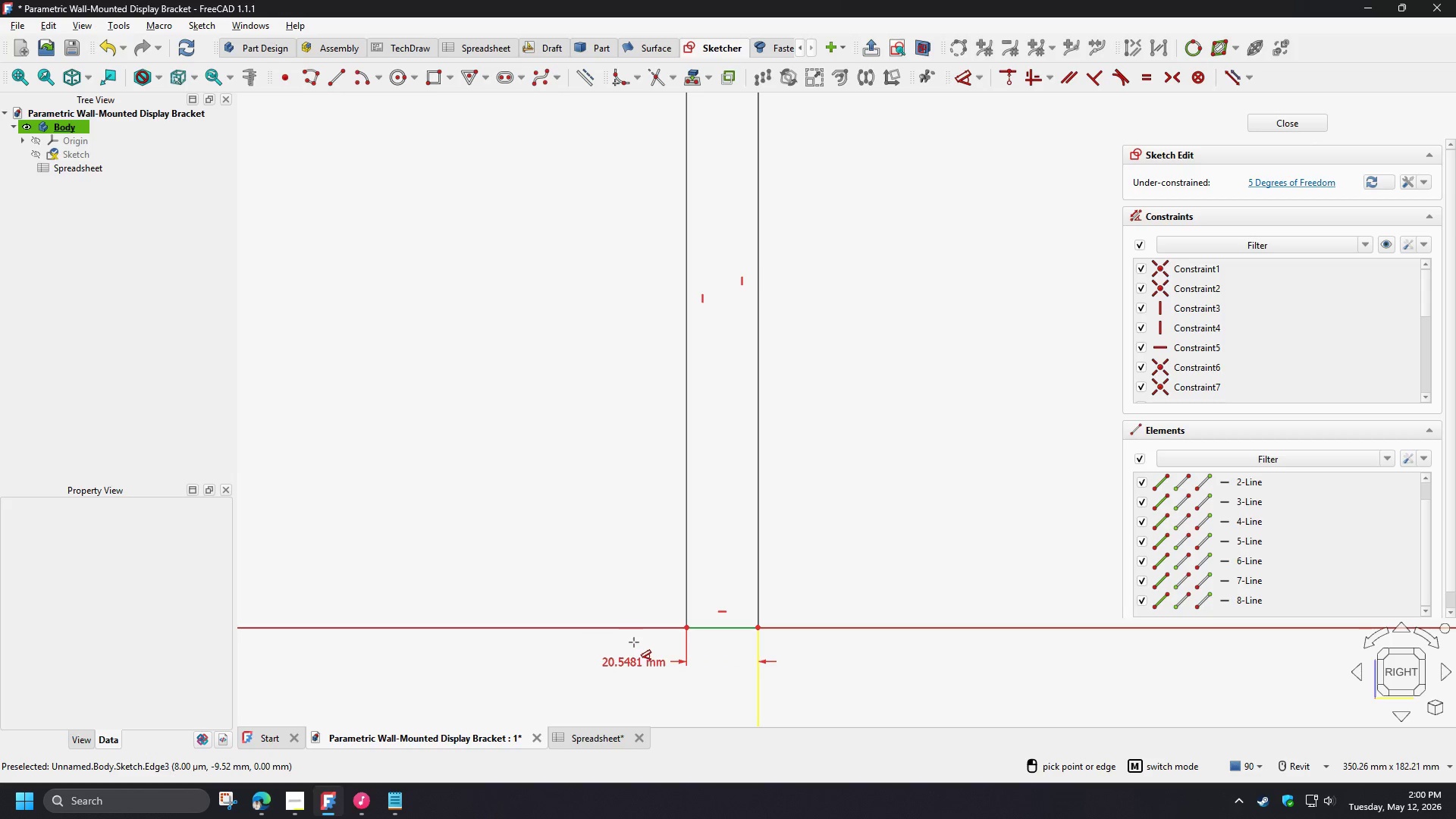 
wait(5.47)
 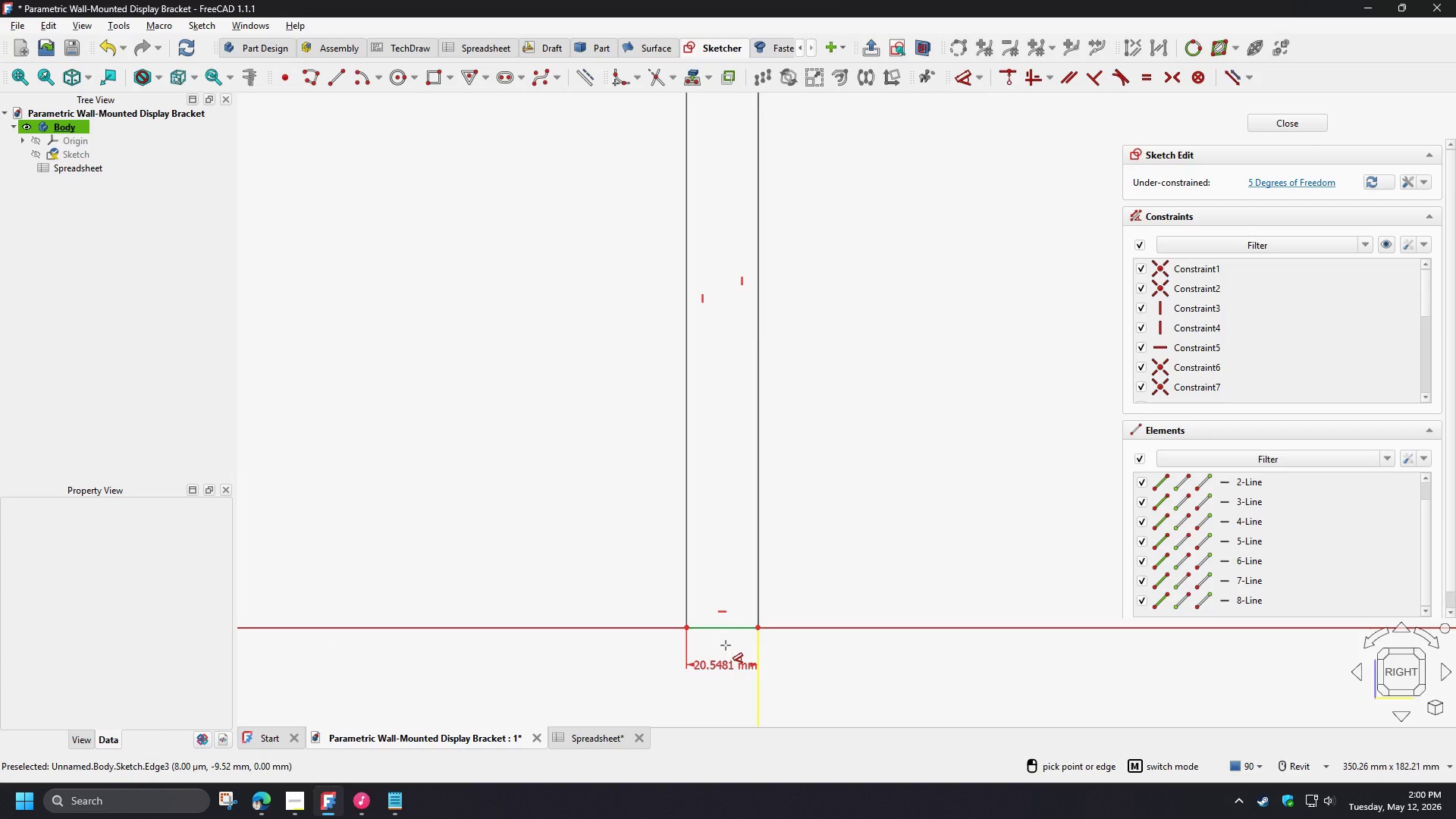 
left_click([631, 643])
 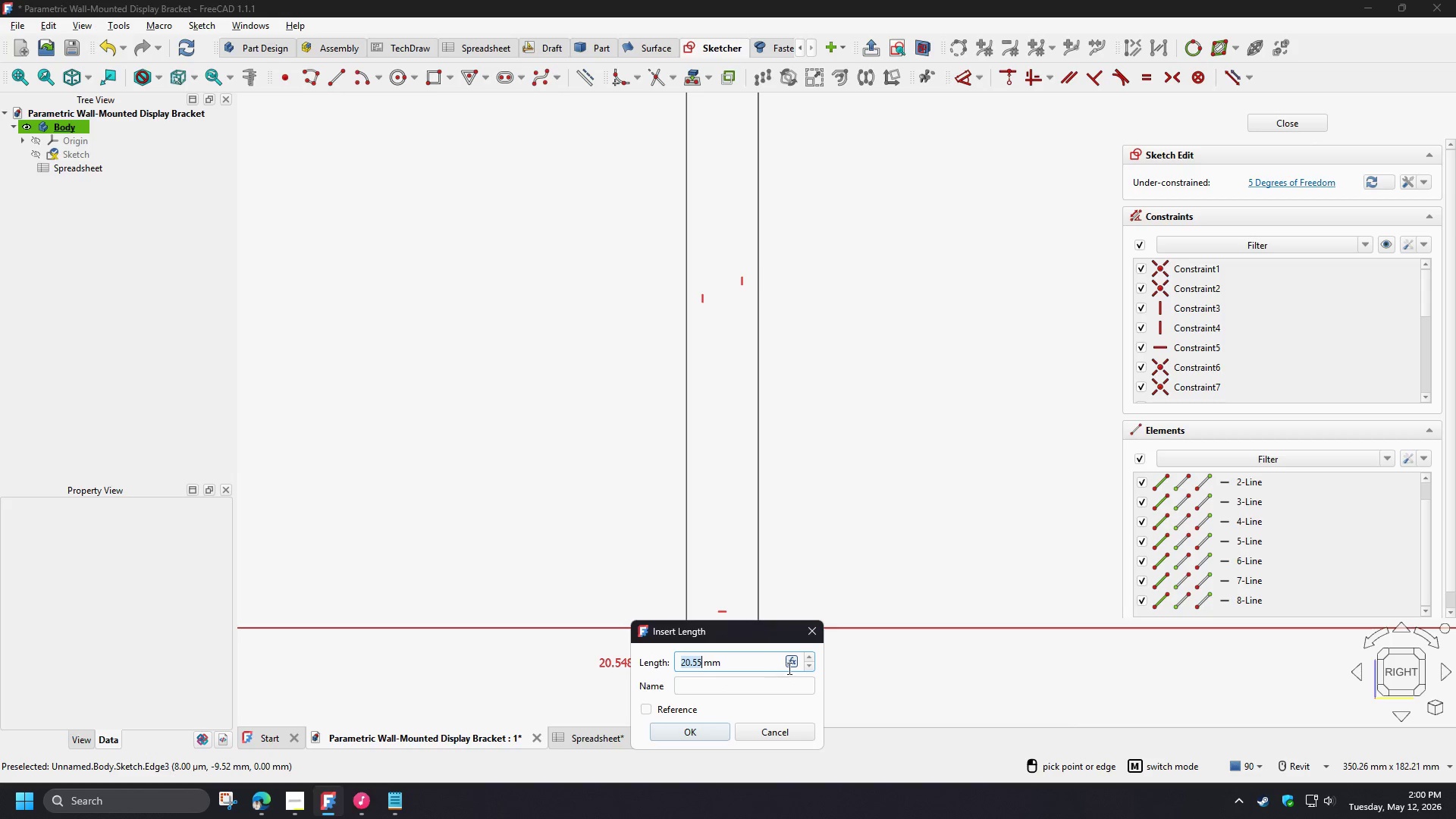 
left_click([788, 665])
 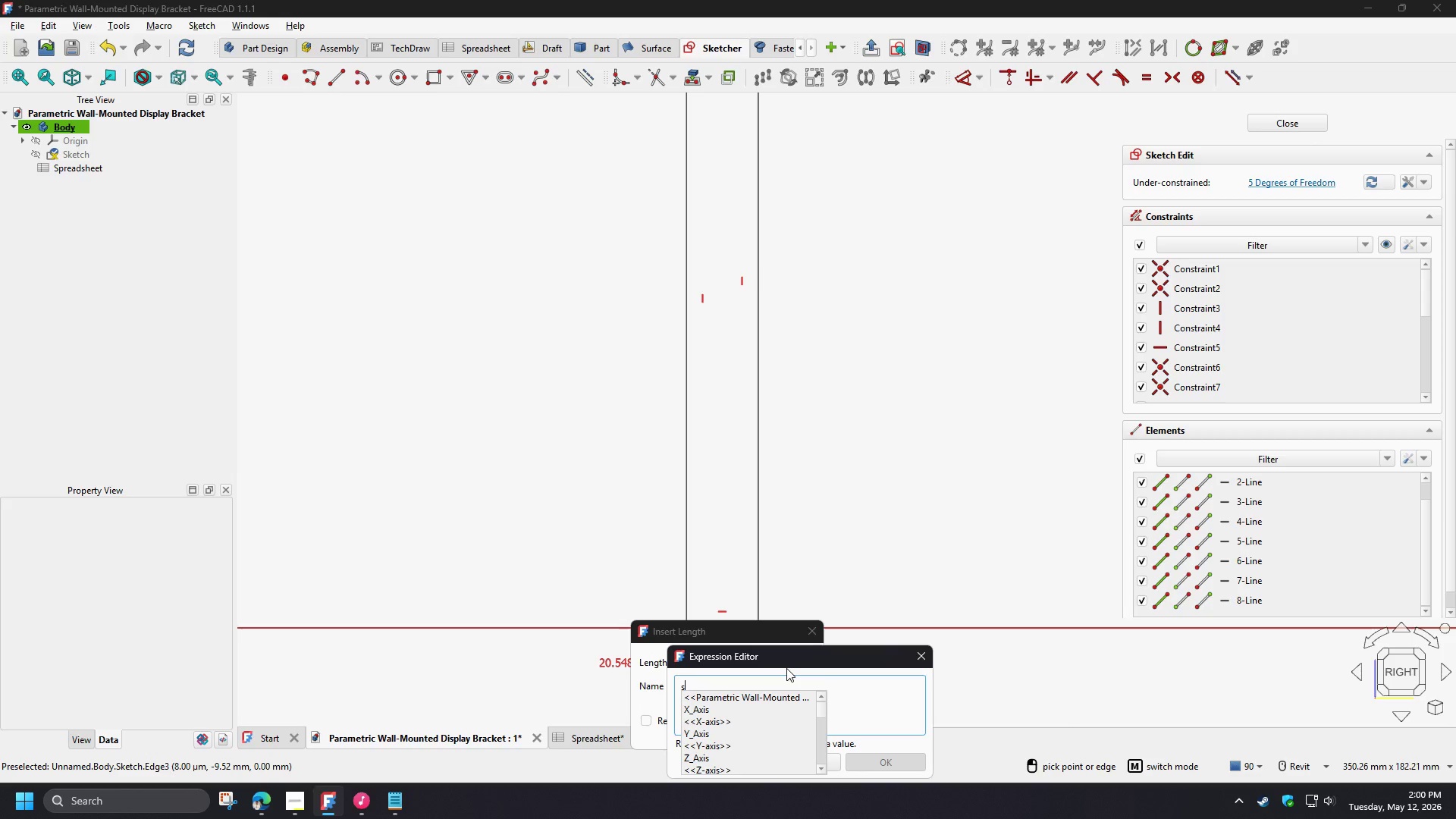 
type(sp)
 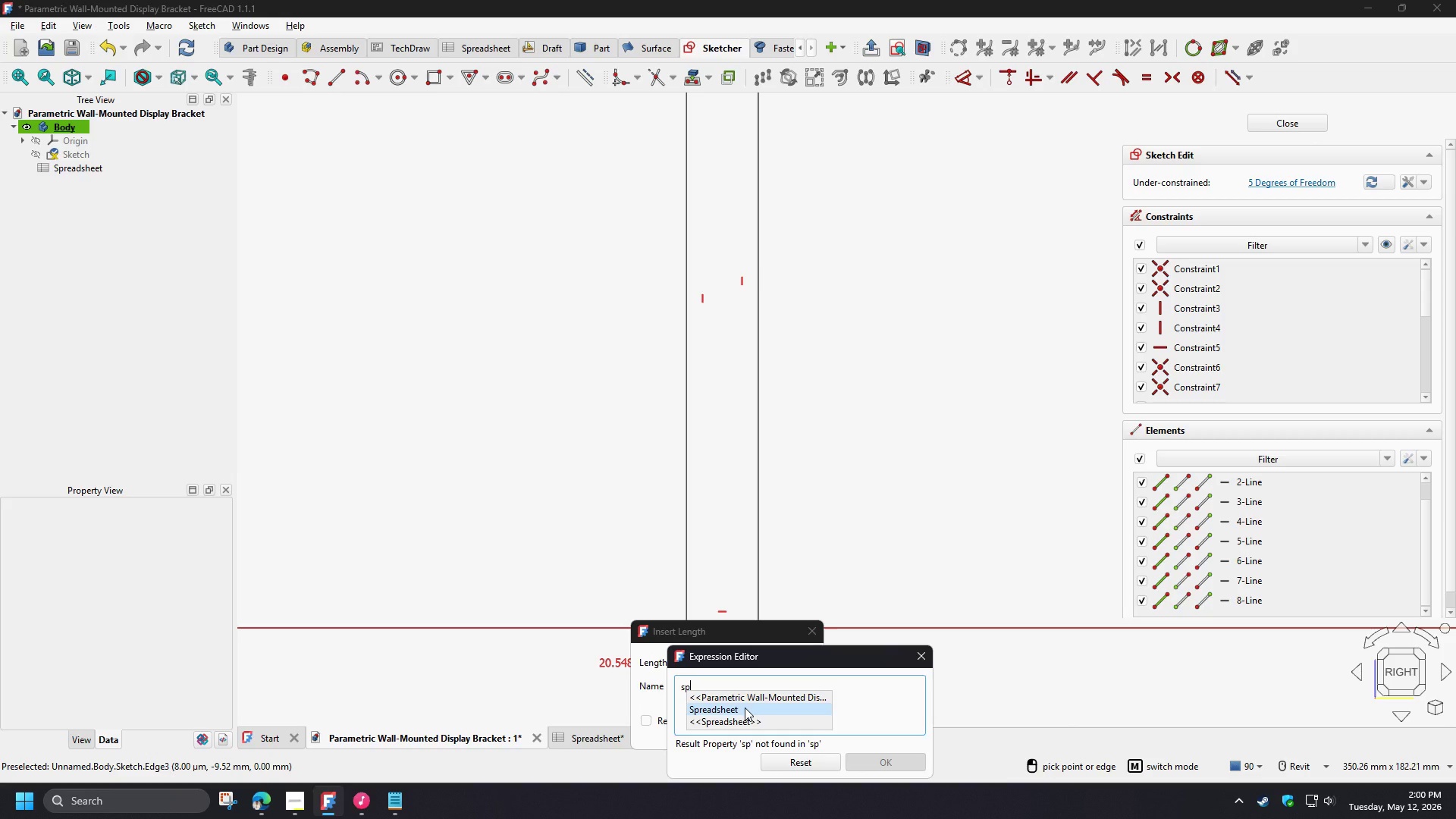 
left_click([745, 708])
 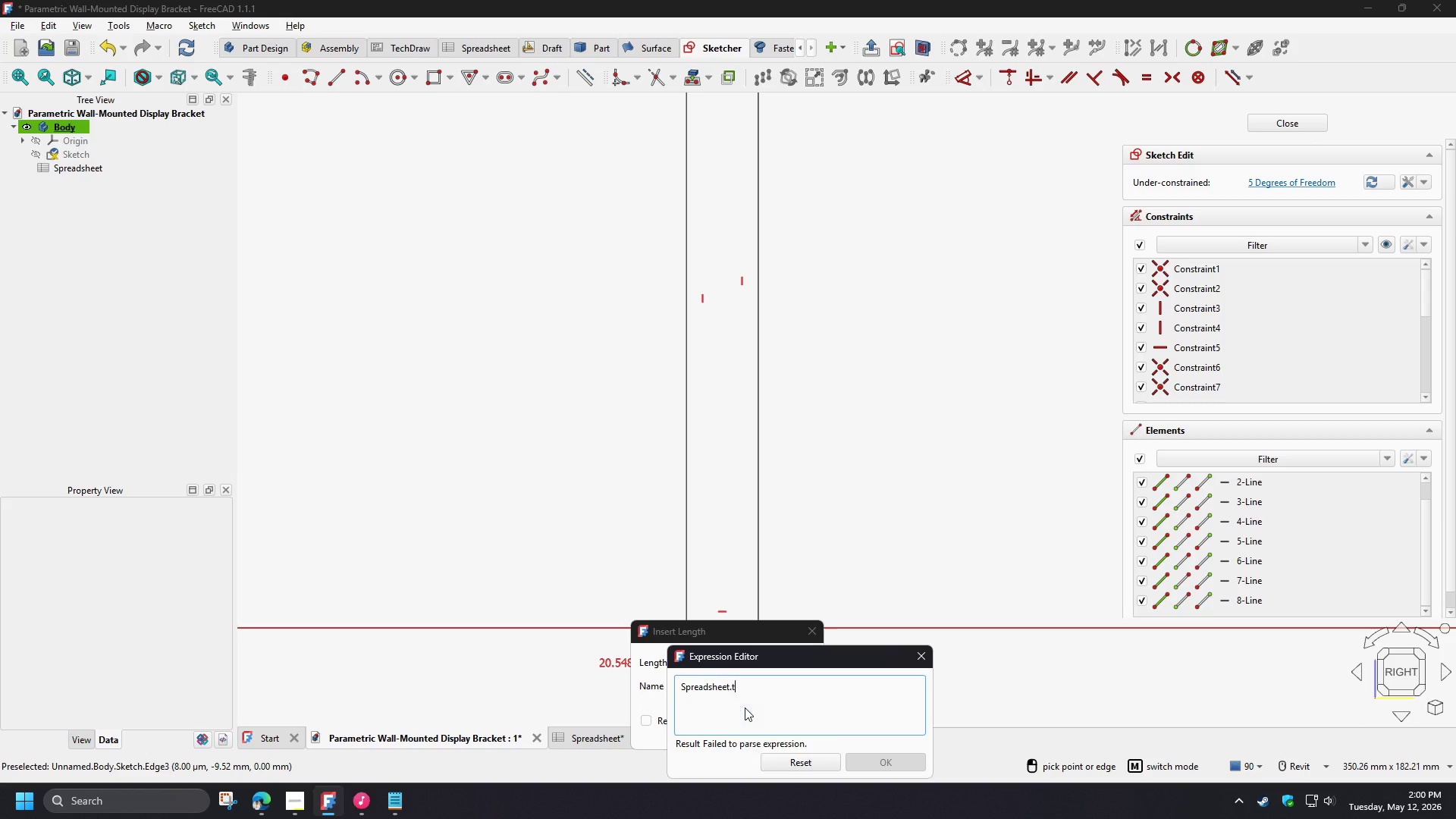 
type(th)
 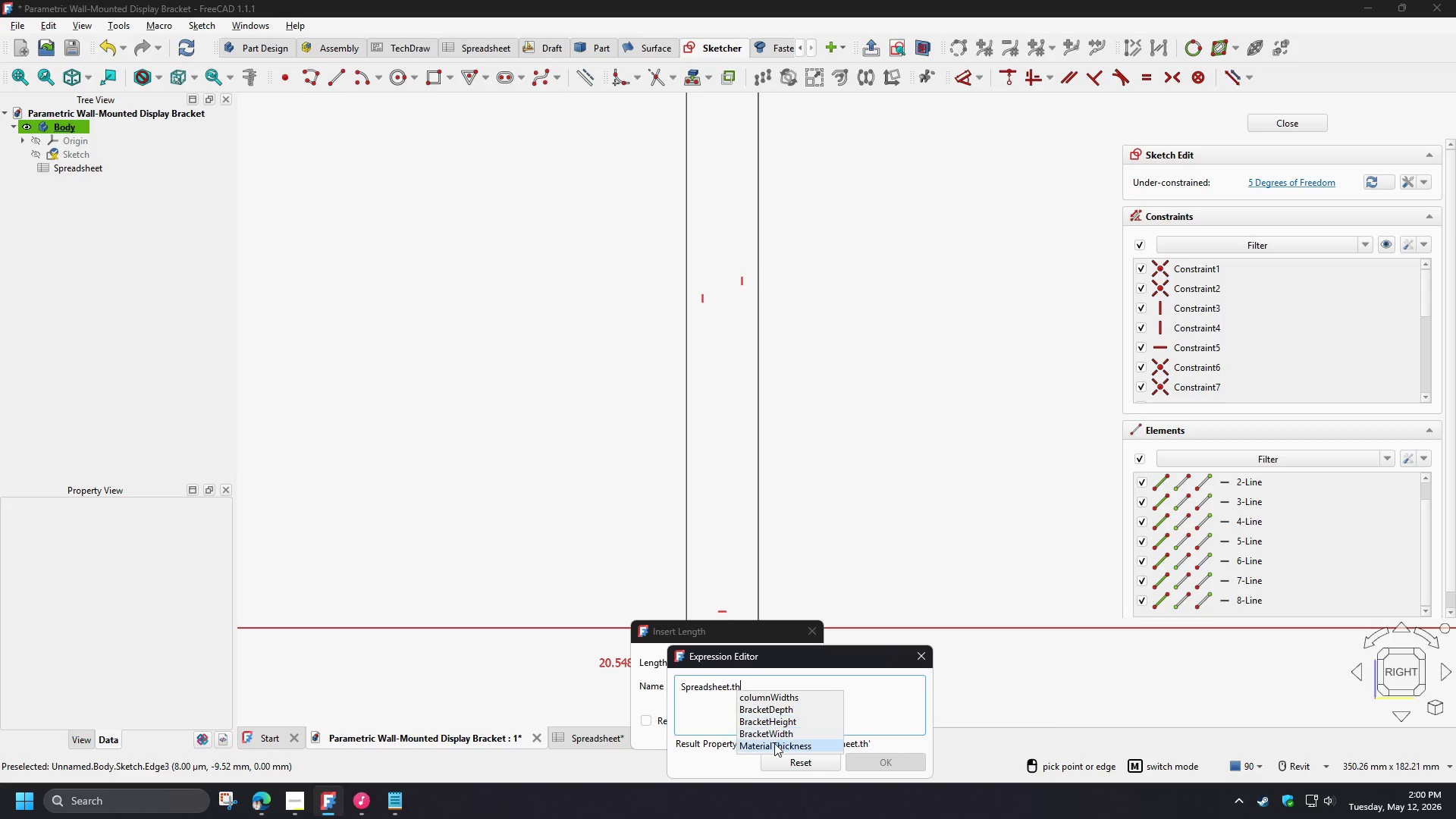 
left_click([774, 743])
 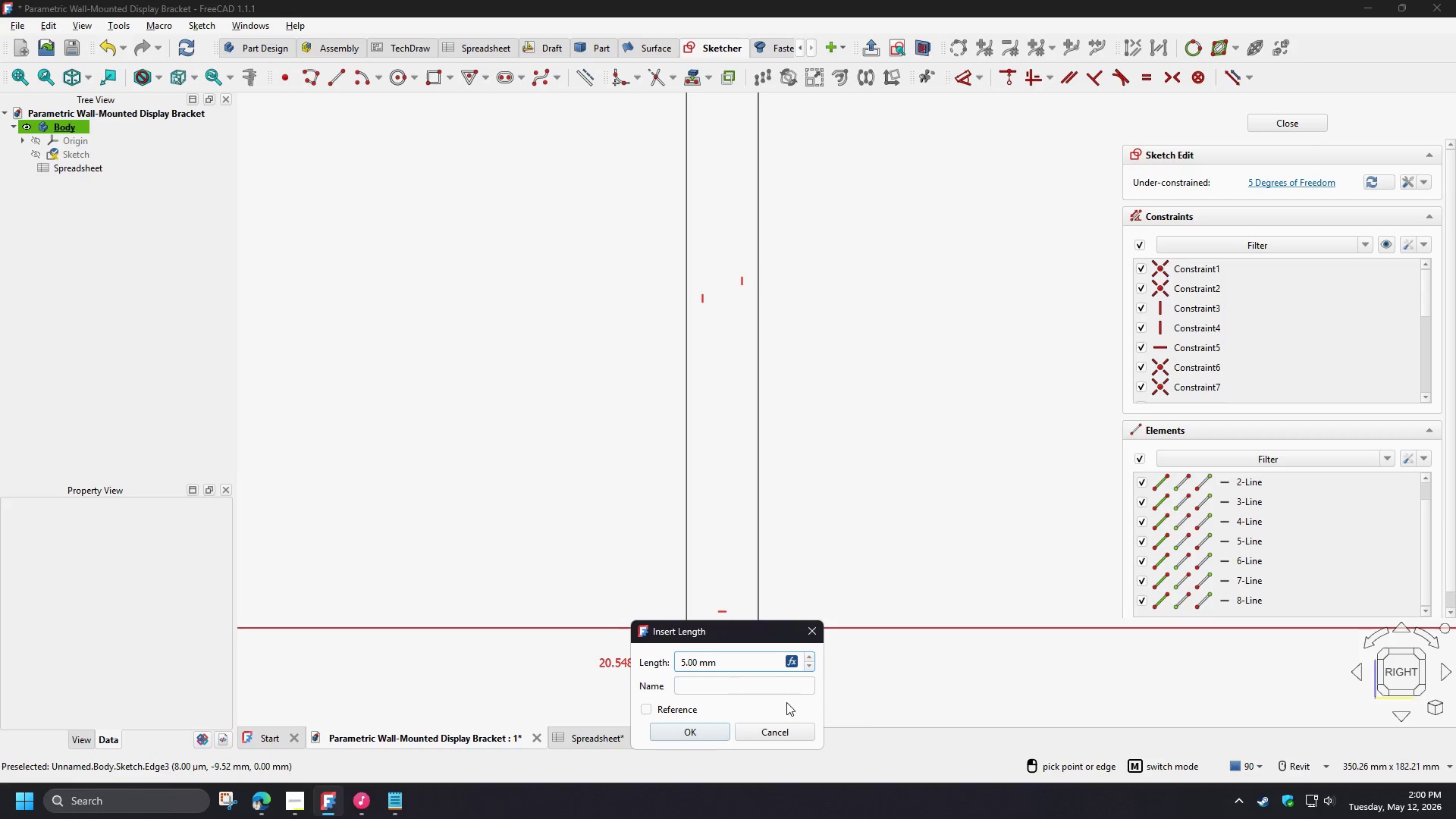 
left_click([706, 733])
 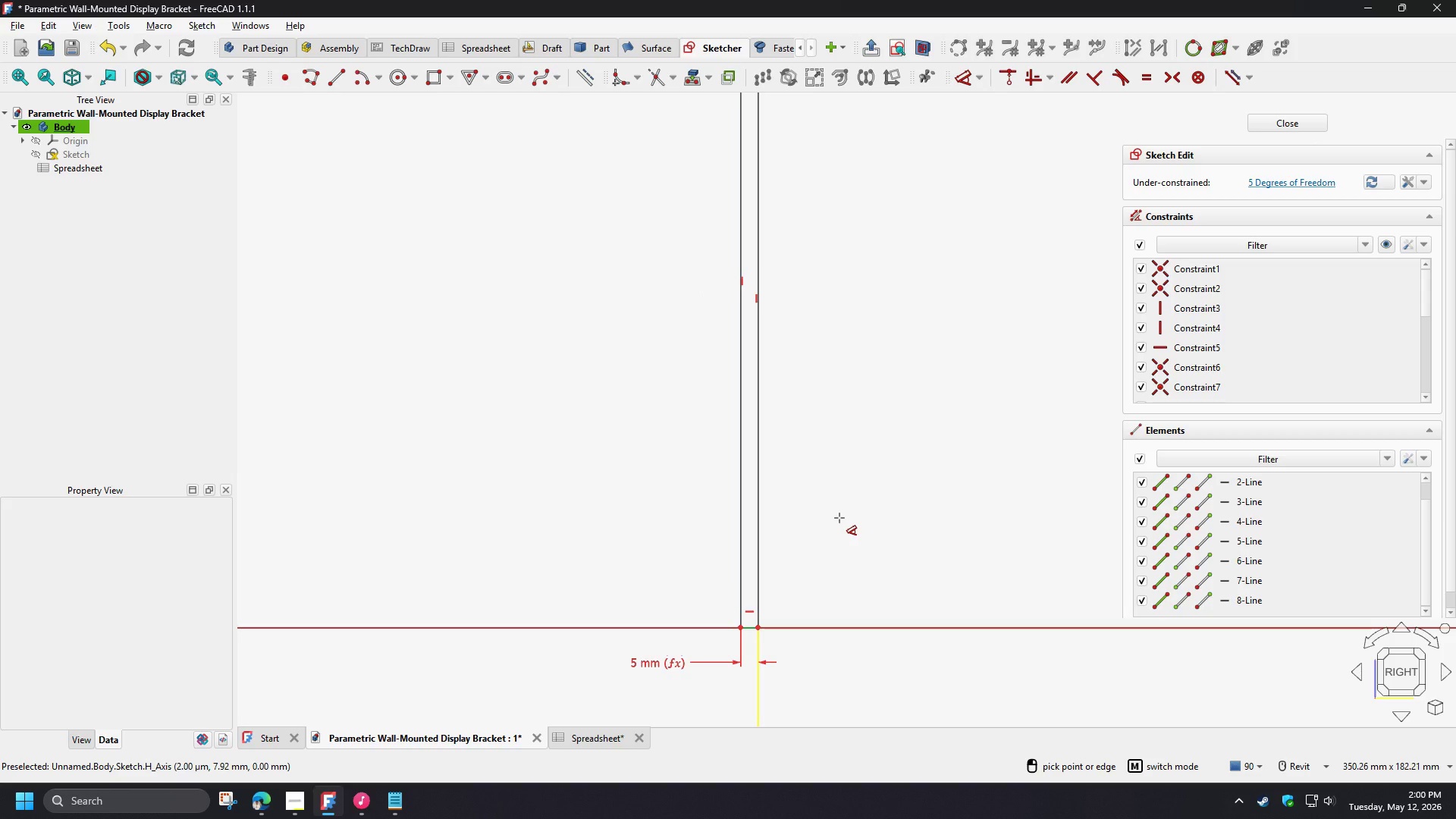 
wait(7.34)
 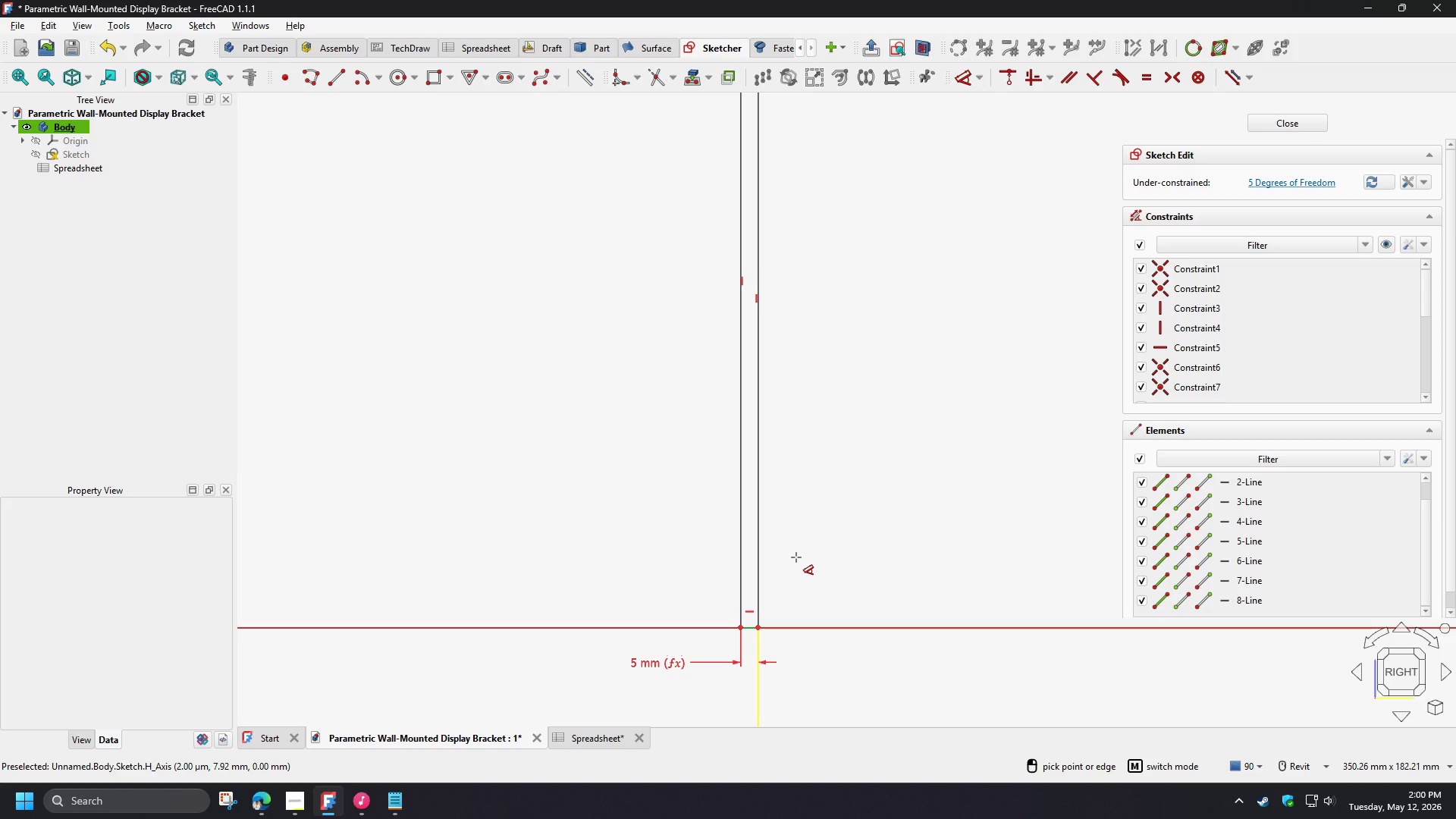 
right_click([839, 518])
 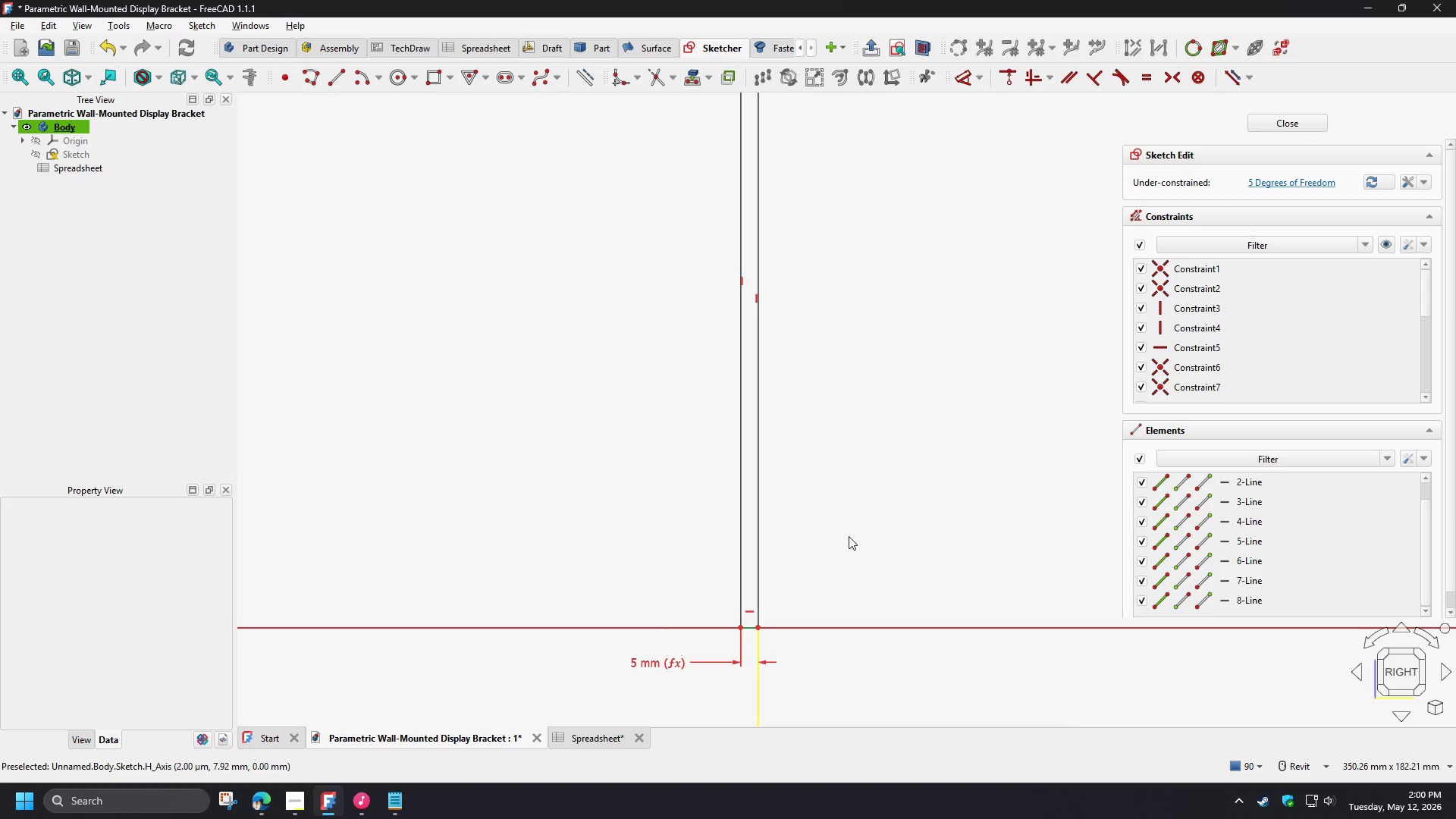 
scroll: coordinate [849, 536], scroll_direction: down, amount: 3.0
 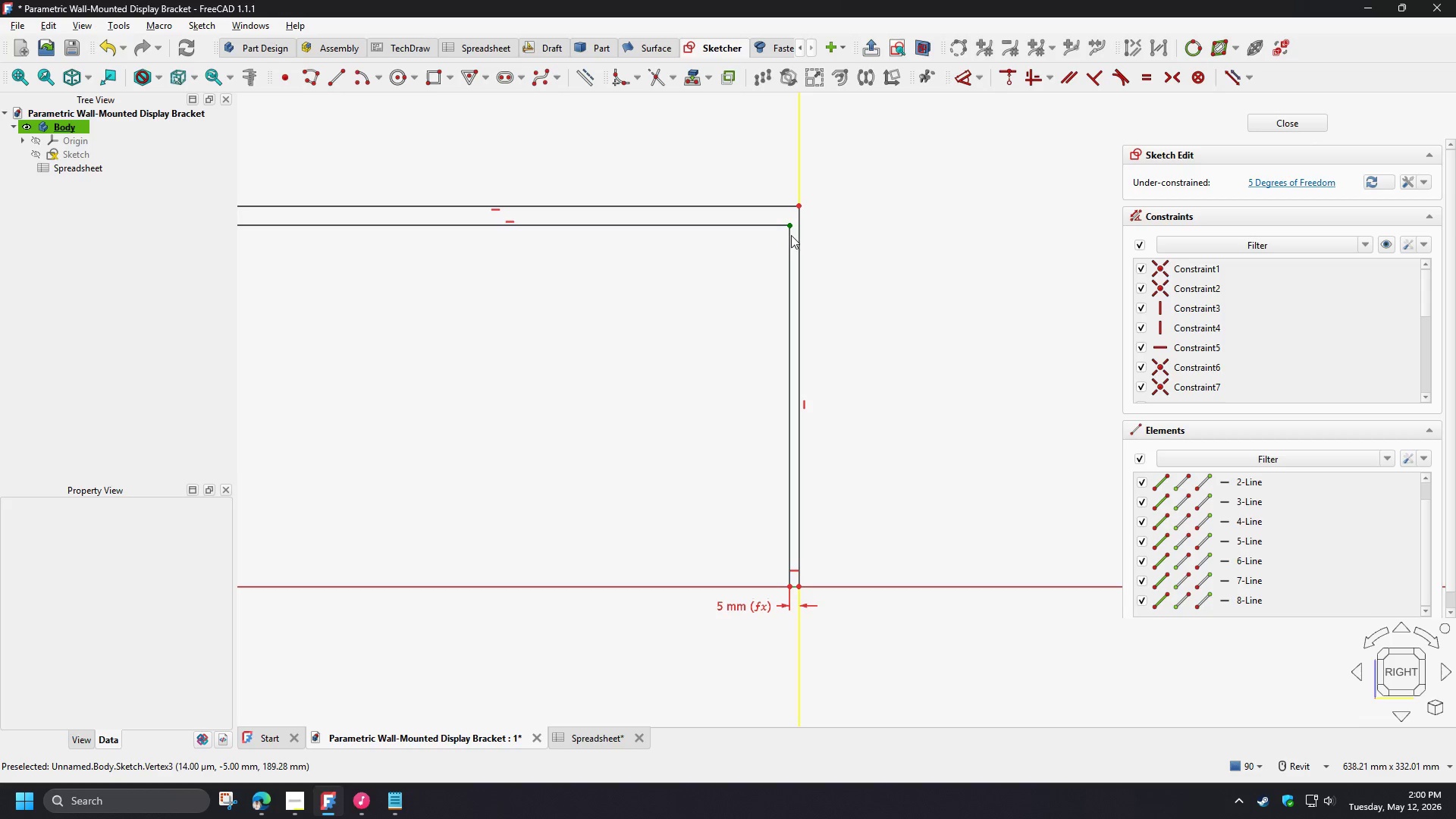 
wait(25.33)
 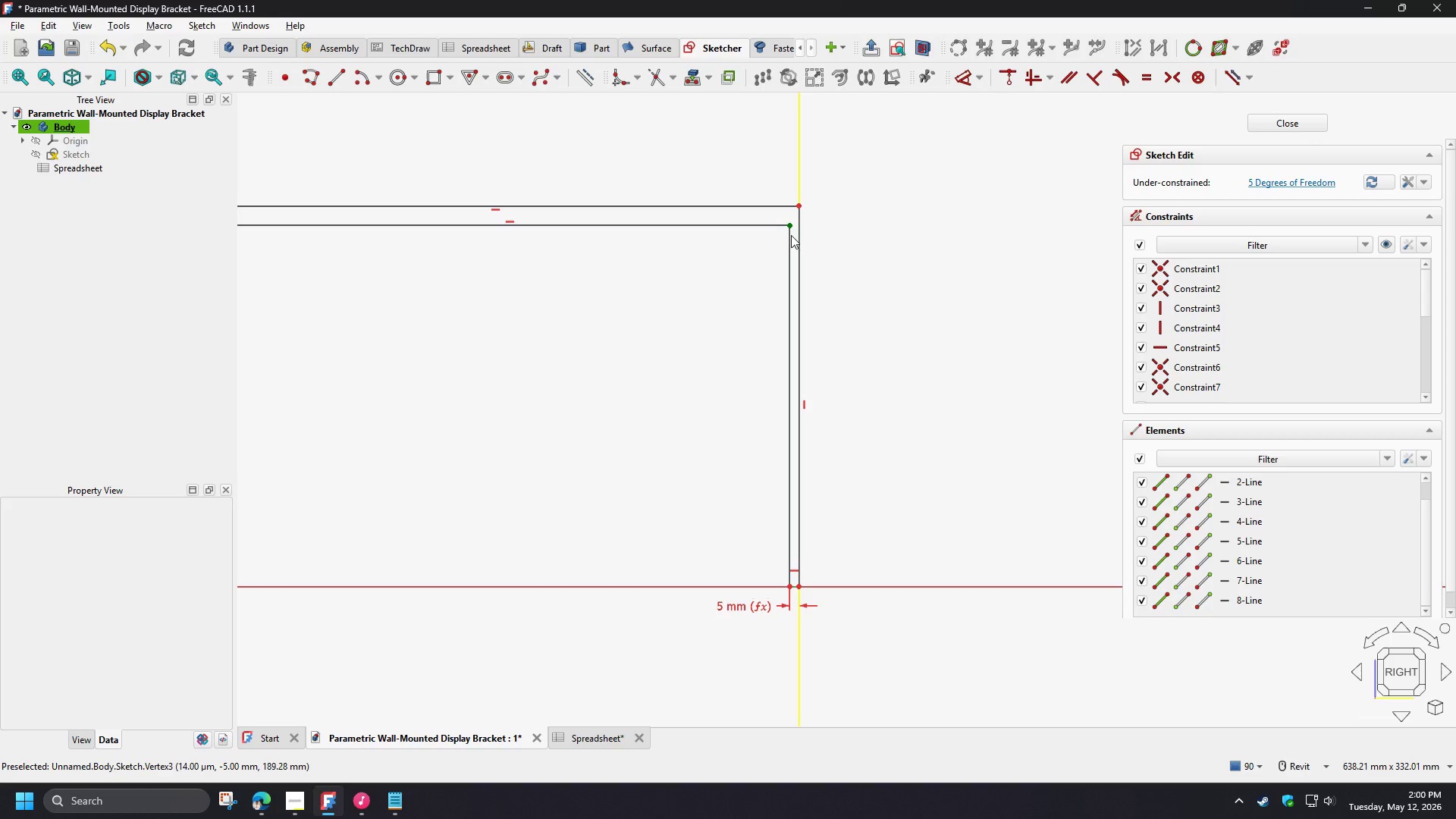 
scroll: coordinate [852, 313], scroll_direction: down, amount: 2.0
 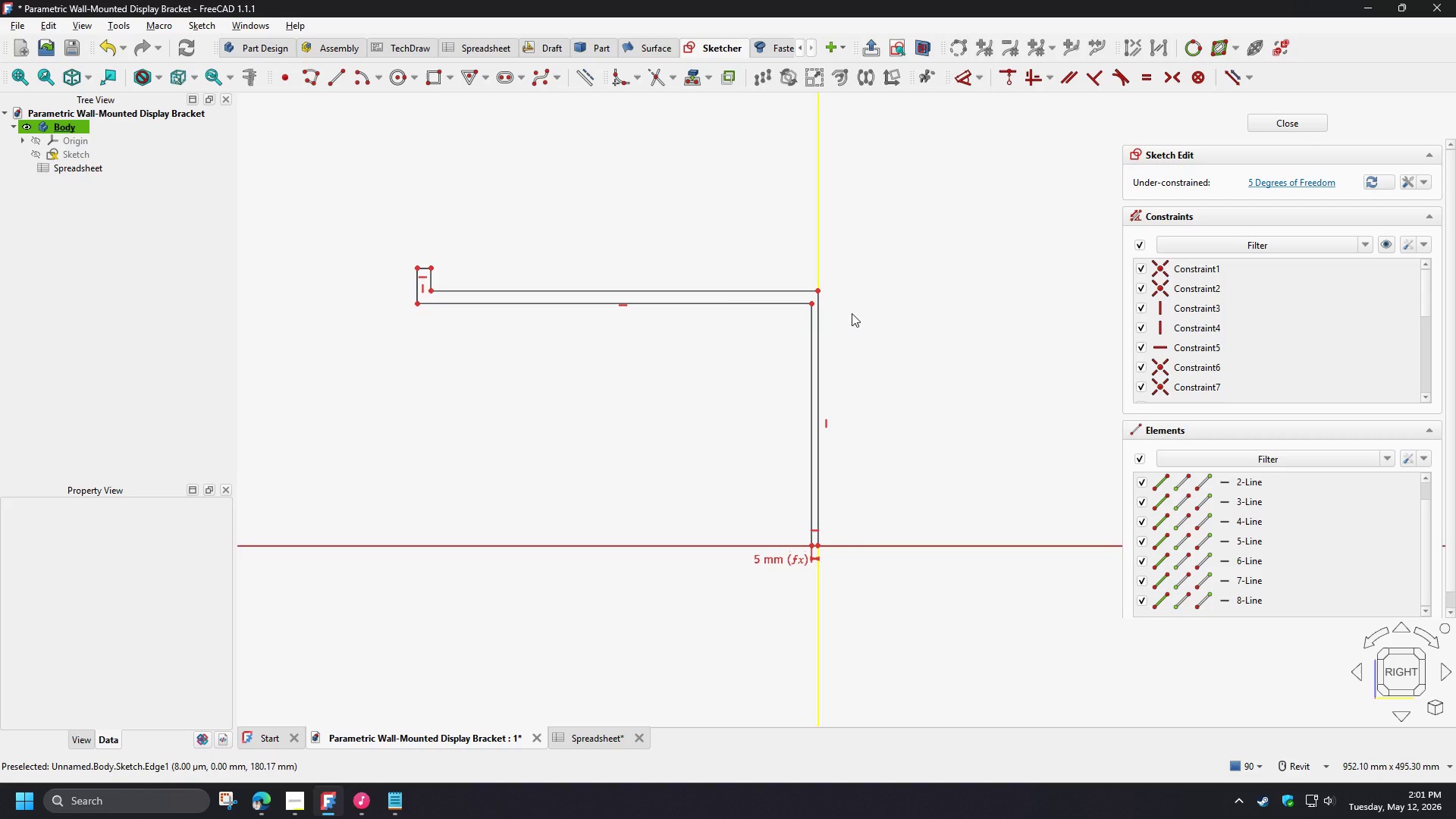 
scroll: coordinate [851, 302], scroll_direction: up, amount: 3.0
 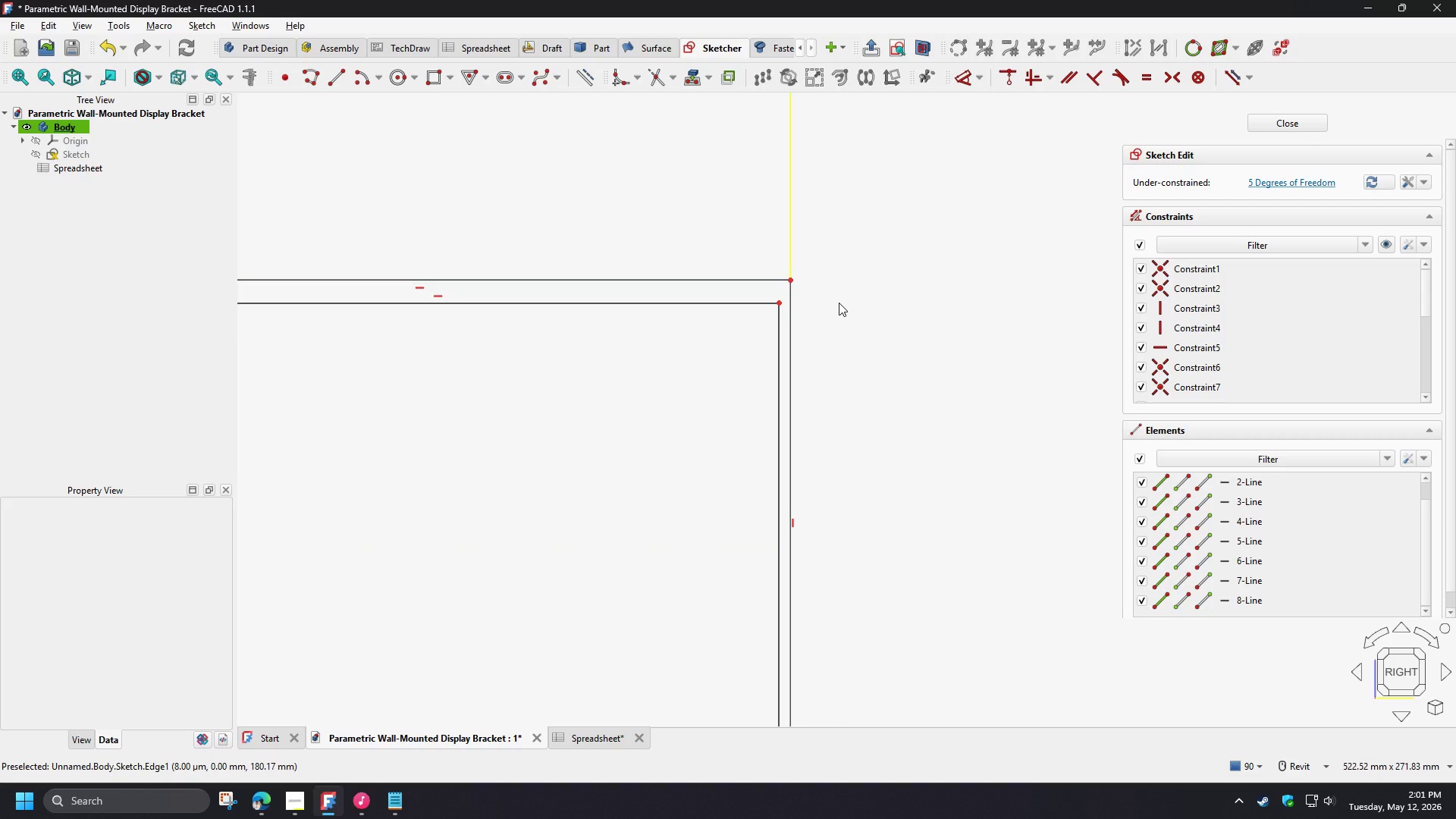 
scroll: coordinate [839, 303], scroll_direction: down, amount: 2.0
 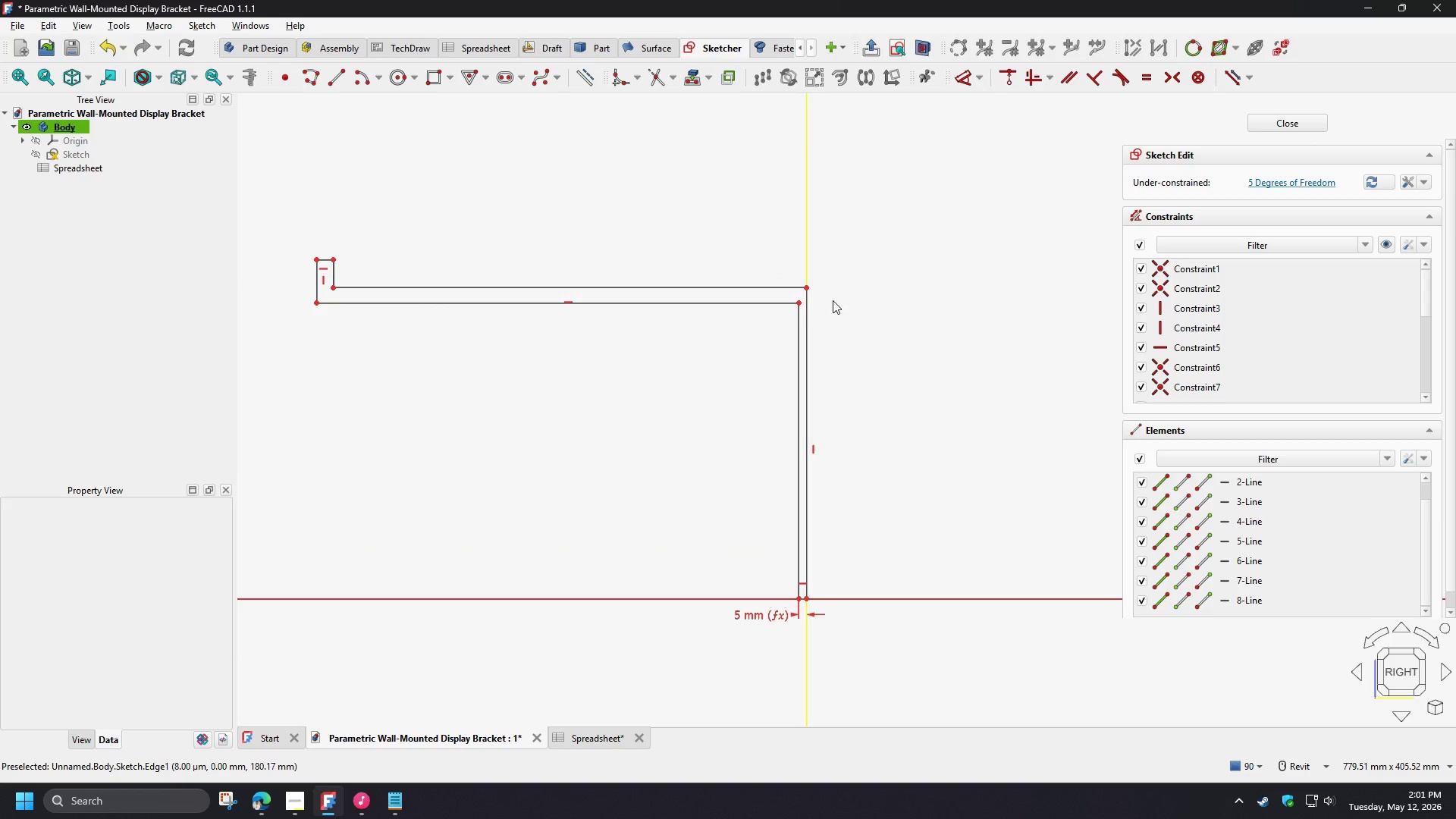 
scroll: coordinate [832, 299], scroll_direction: up, amount: 2.0
 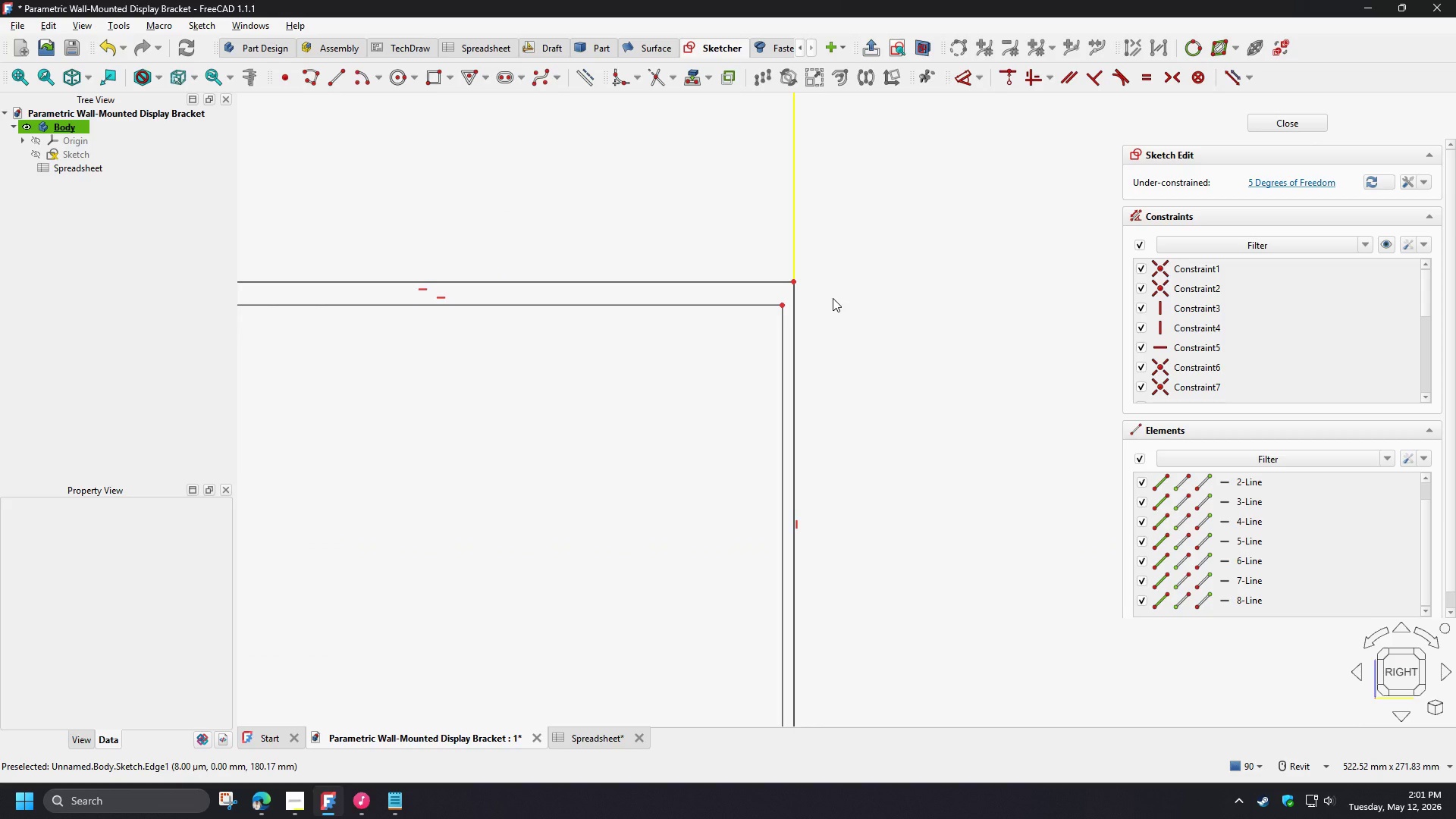 
scroll: coordinate [833, 298], scroll_direction: down, amount: 2.0
 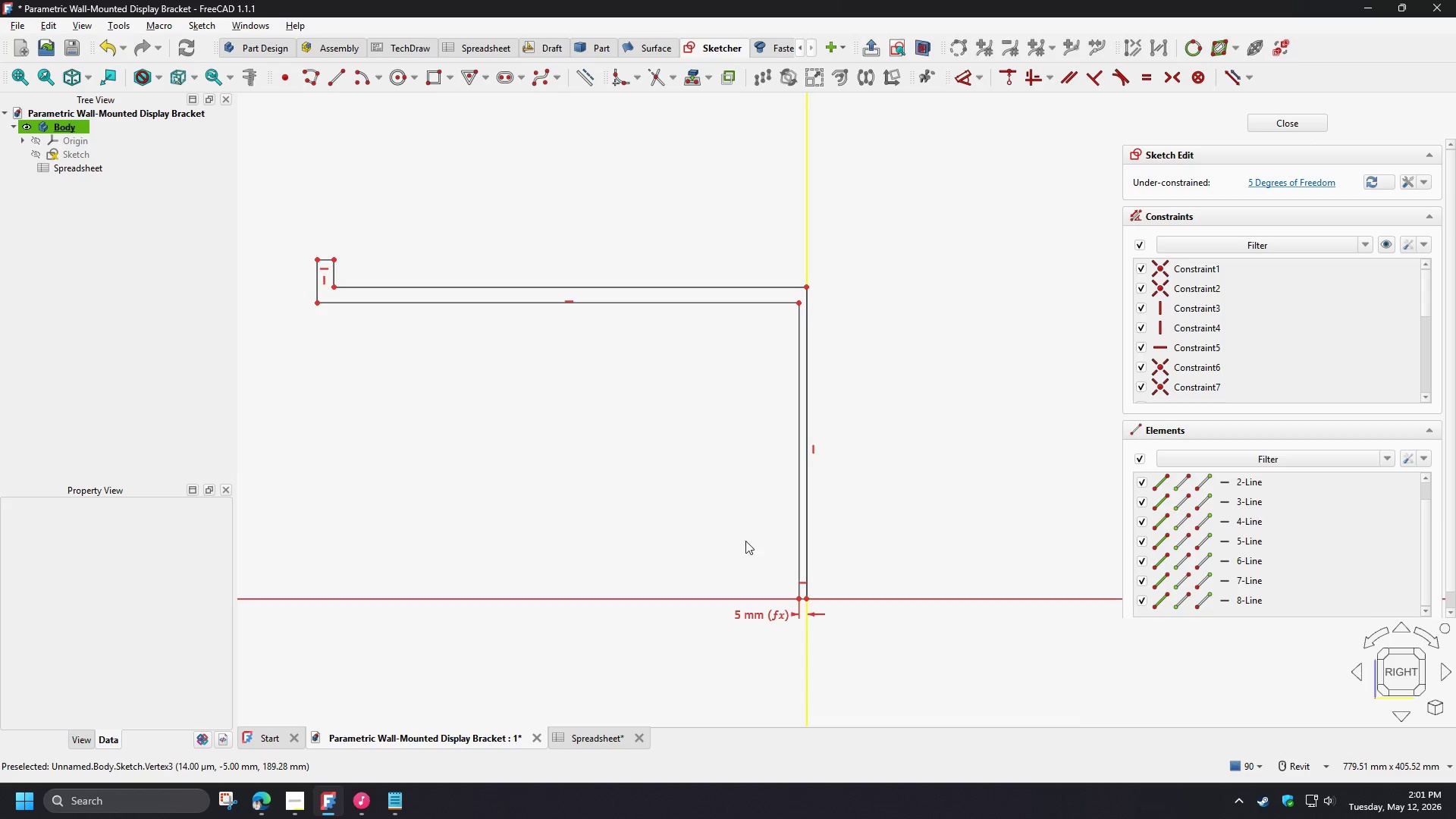 
scroll: coordinate [764, 560], scroll_direction: up, amount: 11.0
 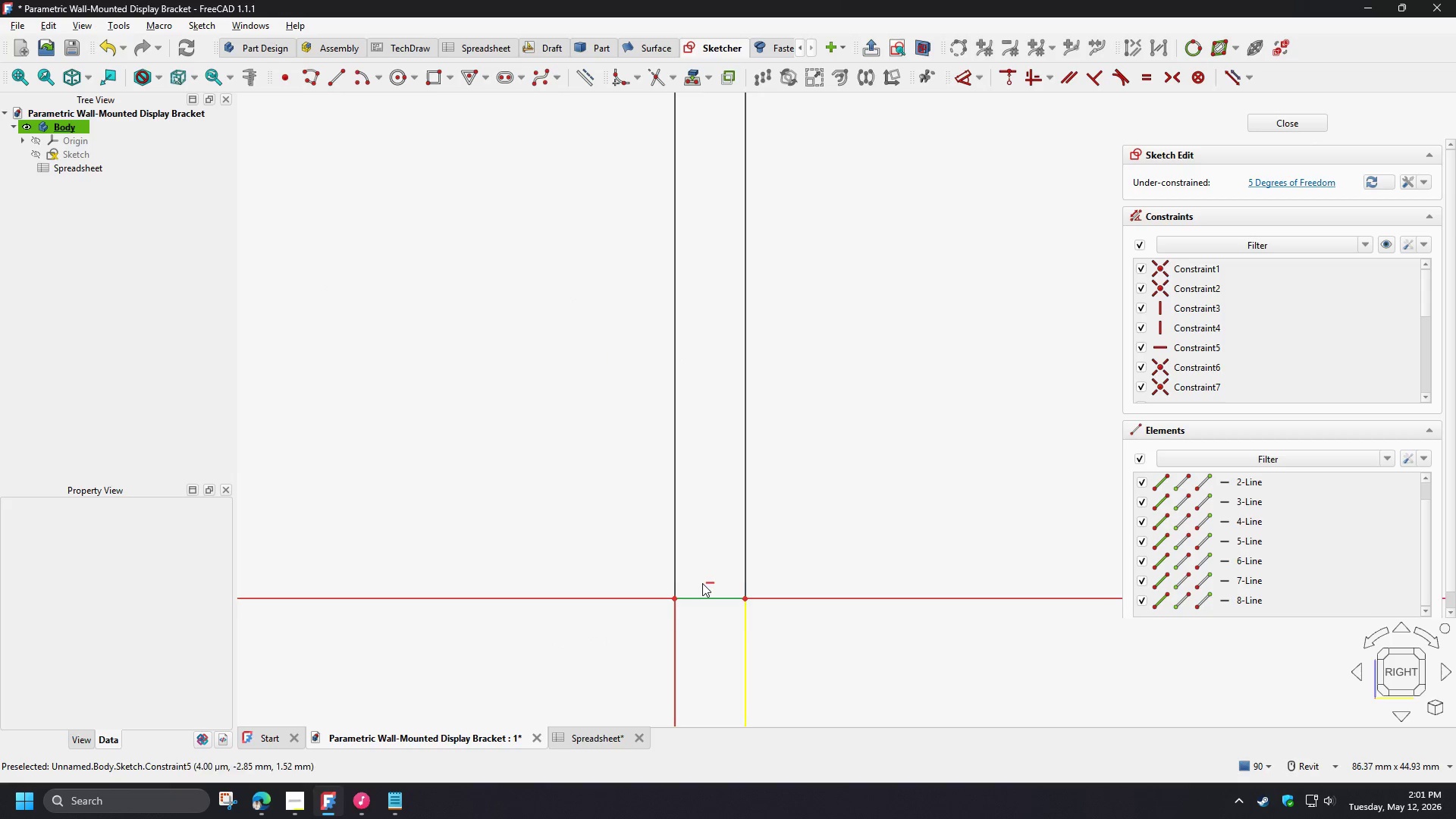 
scroll: coordinate [762, 619], scroll_direction: down, amount: 8.0
 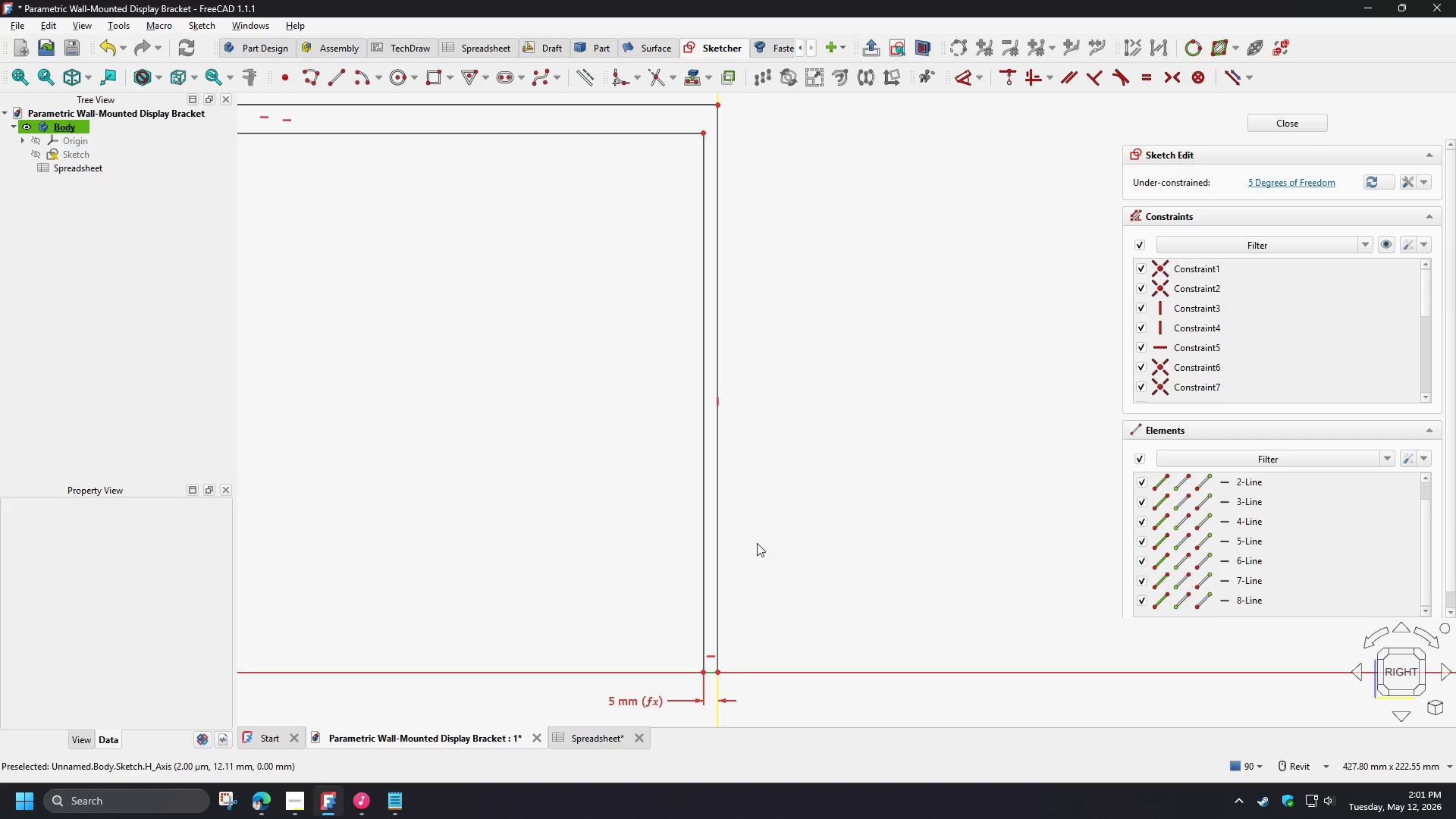 
scroll: coordinate [686, 650], scroll_direction: up, amount: 8.0
 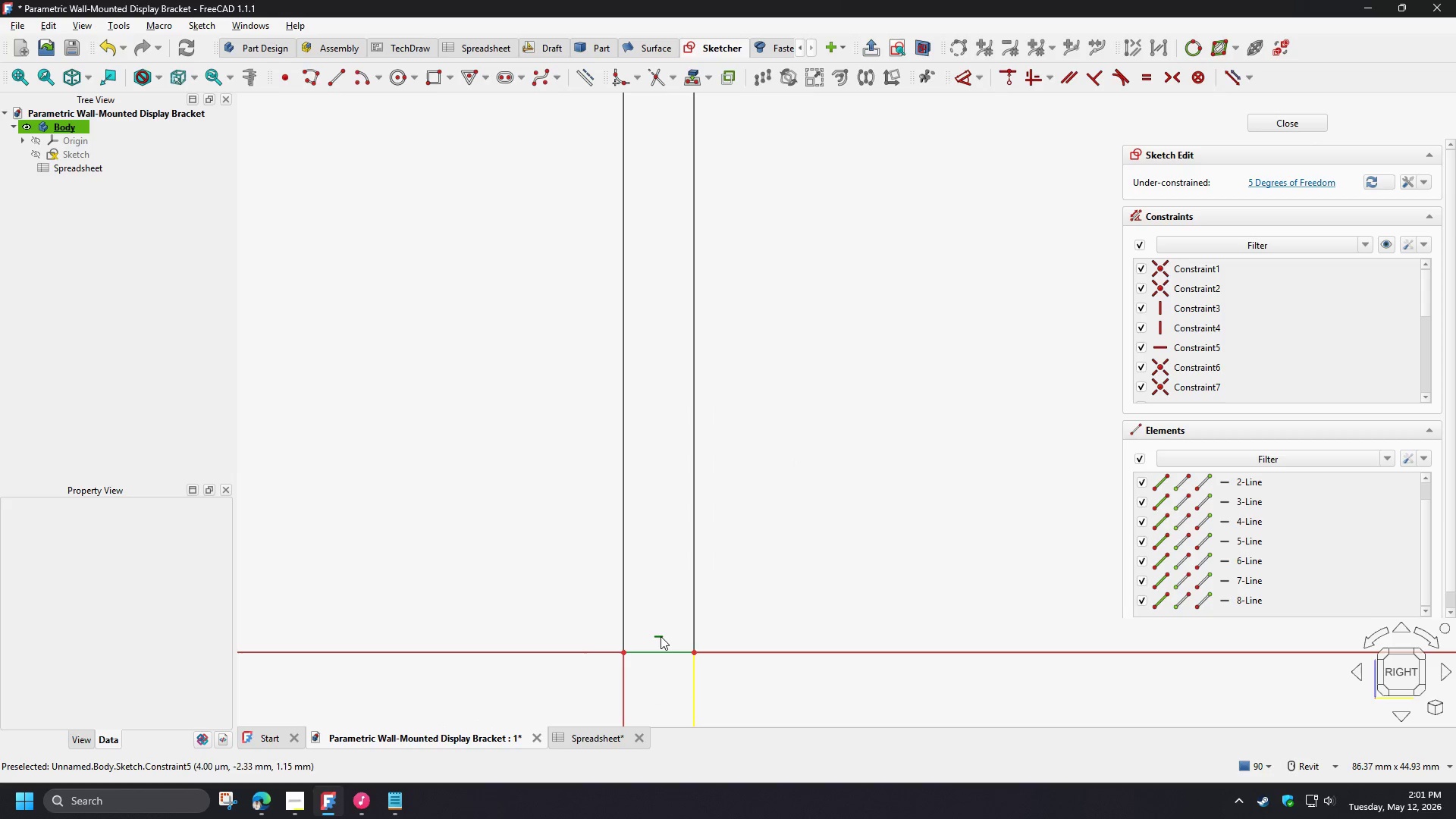 
left_click([661, 636])
 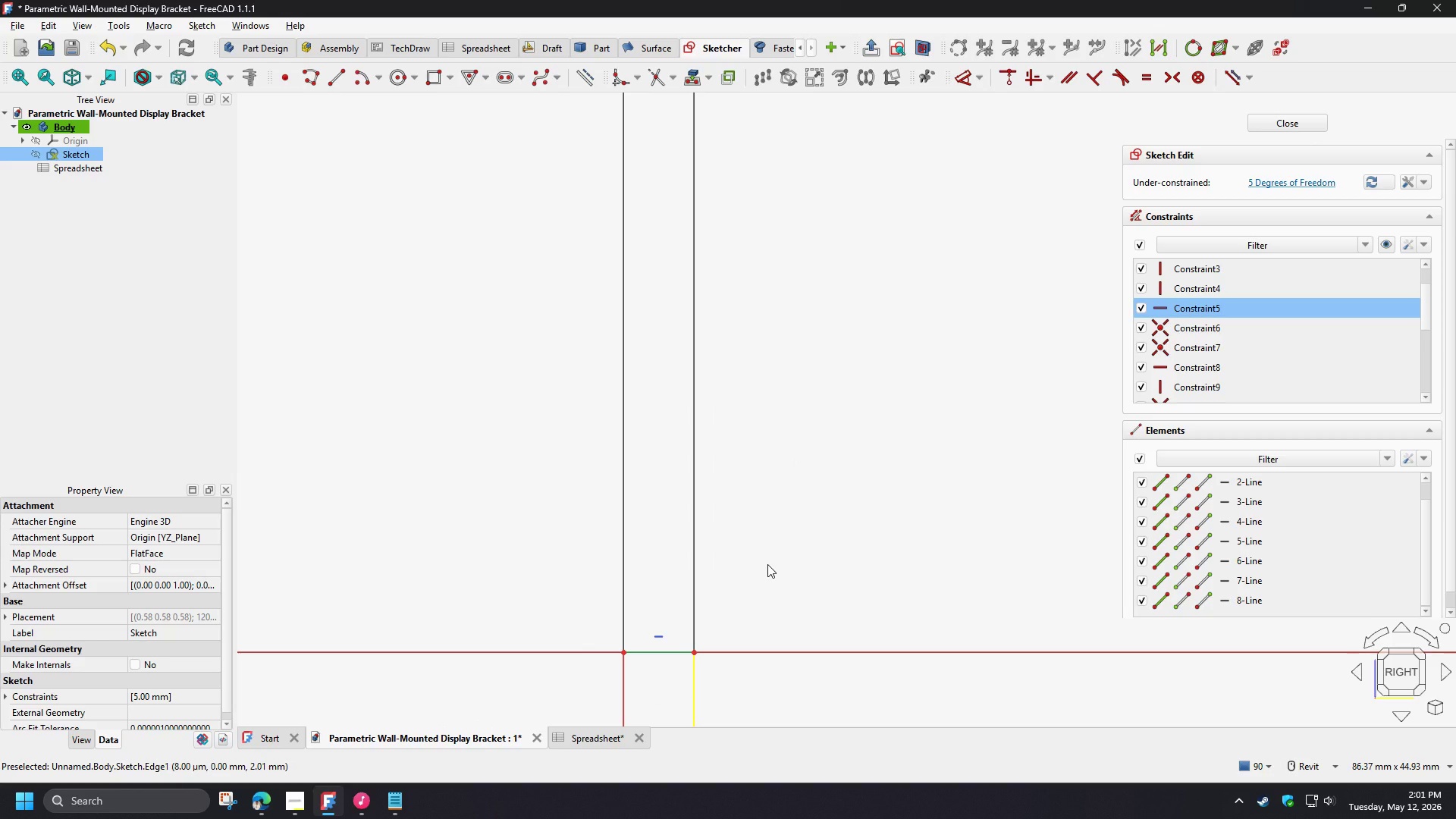 
scroll: coordinate [773, 630], scroll_direction: down, amount: 10.0
 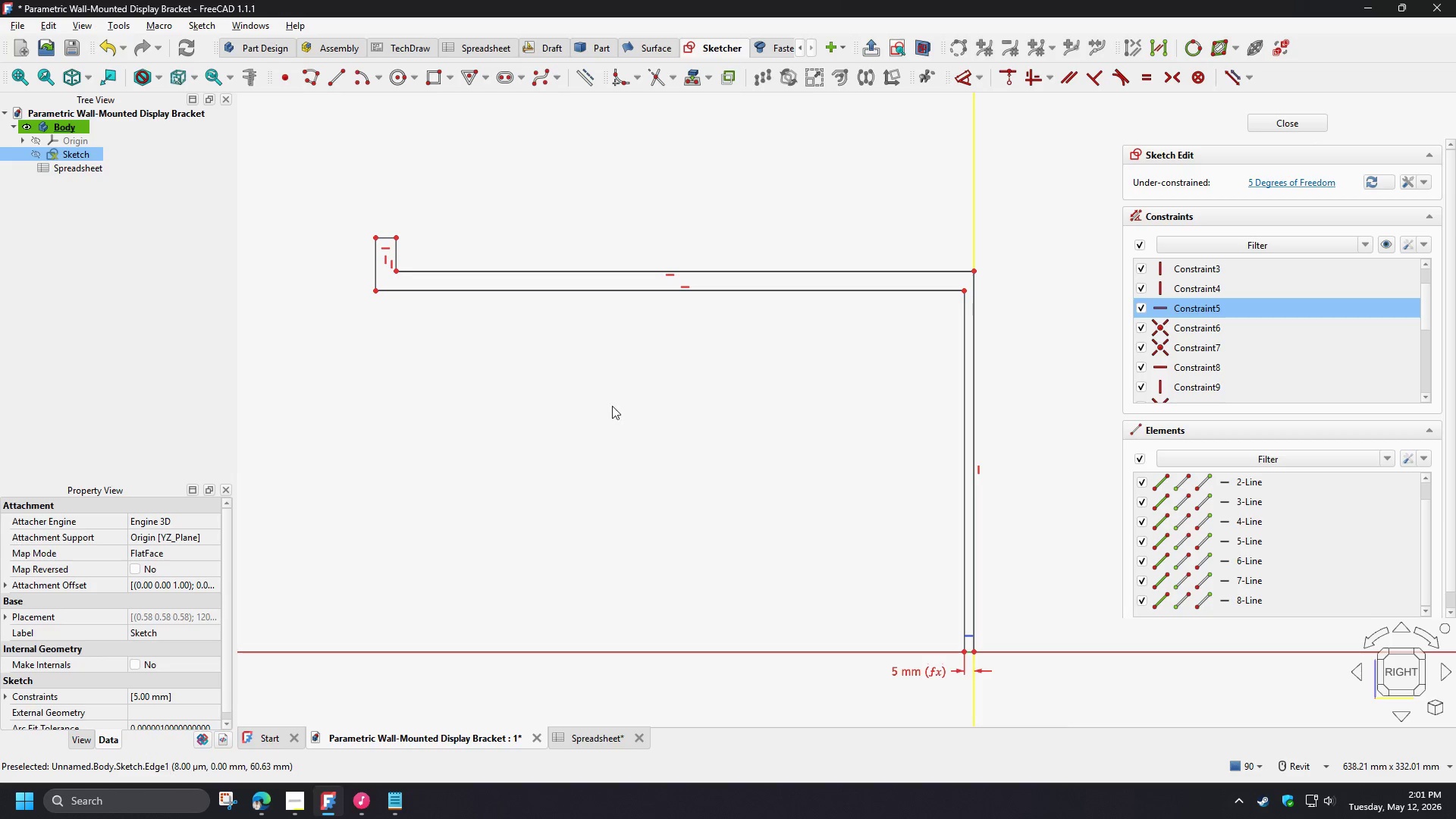 
wait(7.73)
 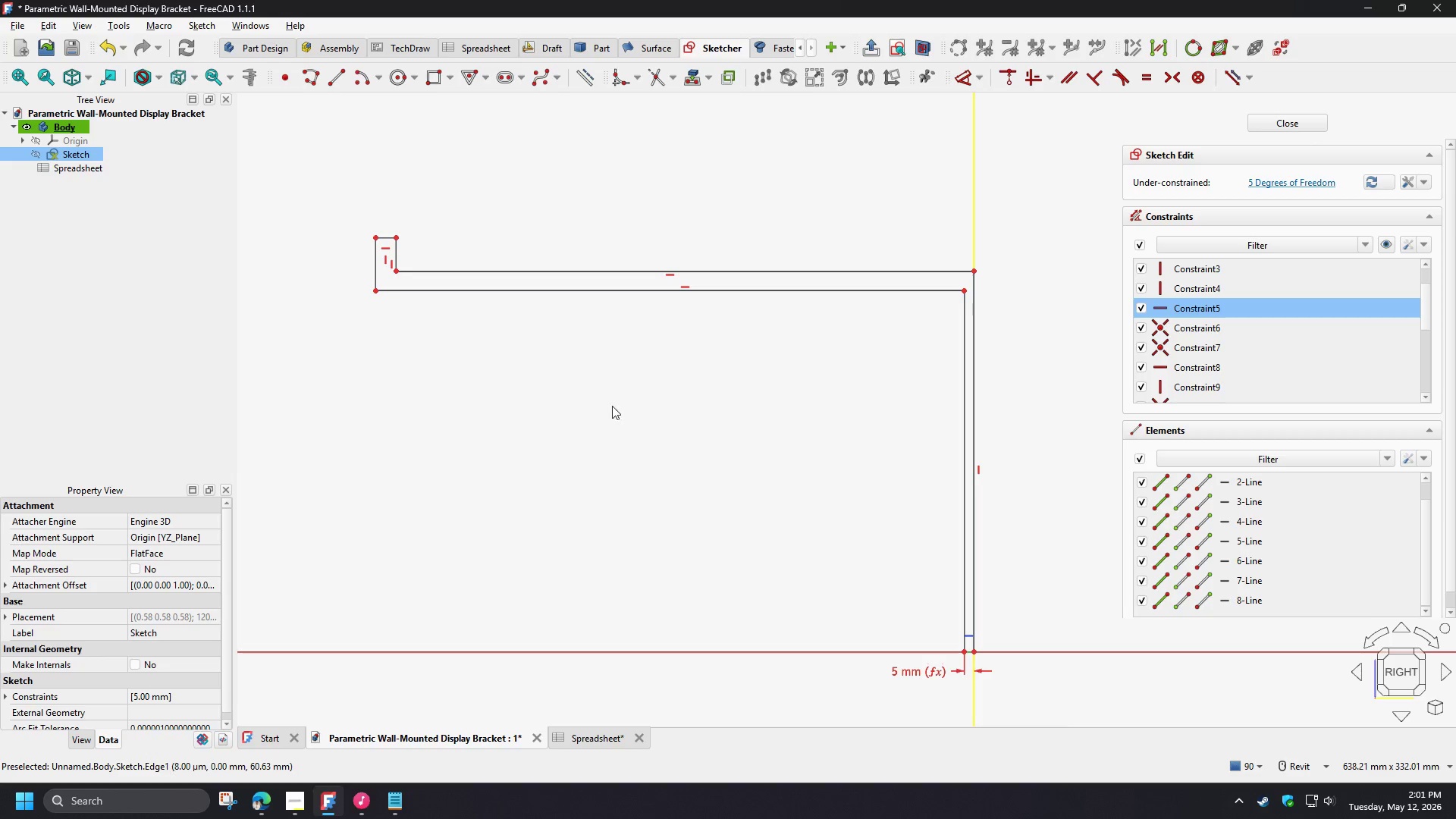 
scroll: coordinate [299, 369], scroll_direction: up, amount: 6.0
 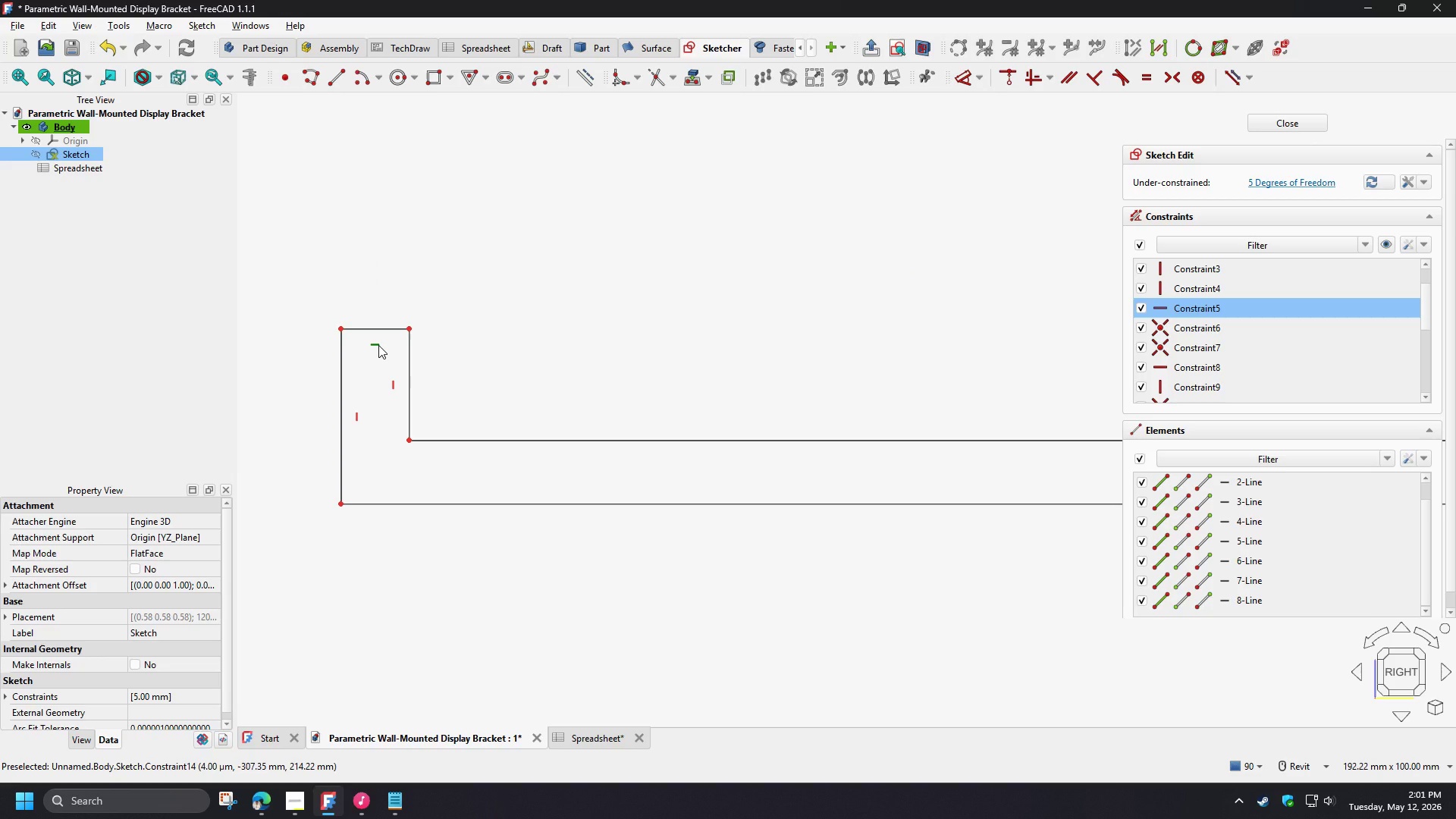 
left_click([378, 345])
 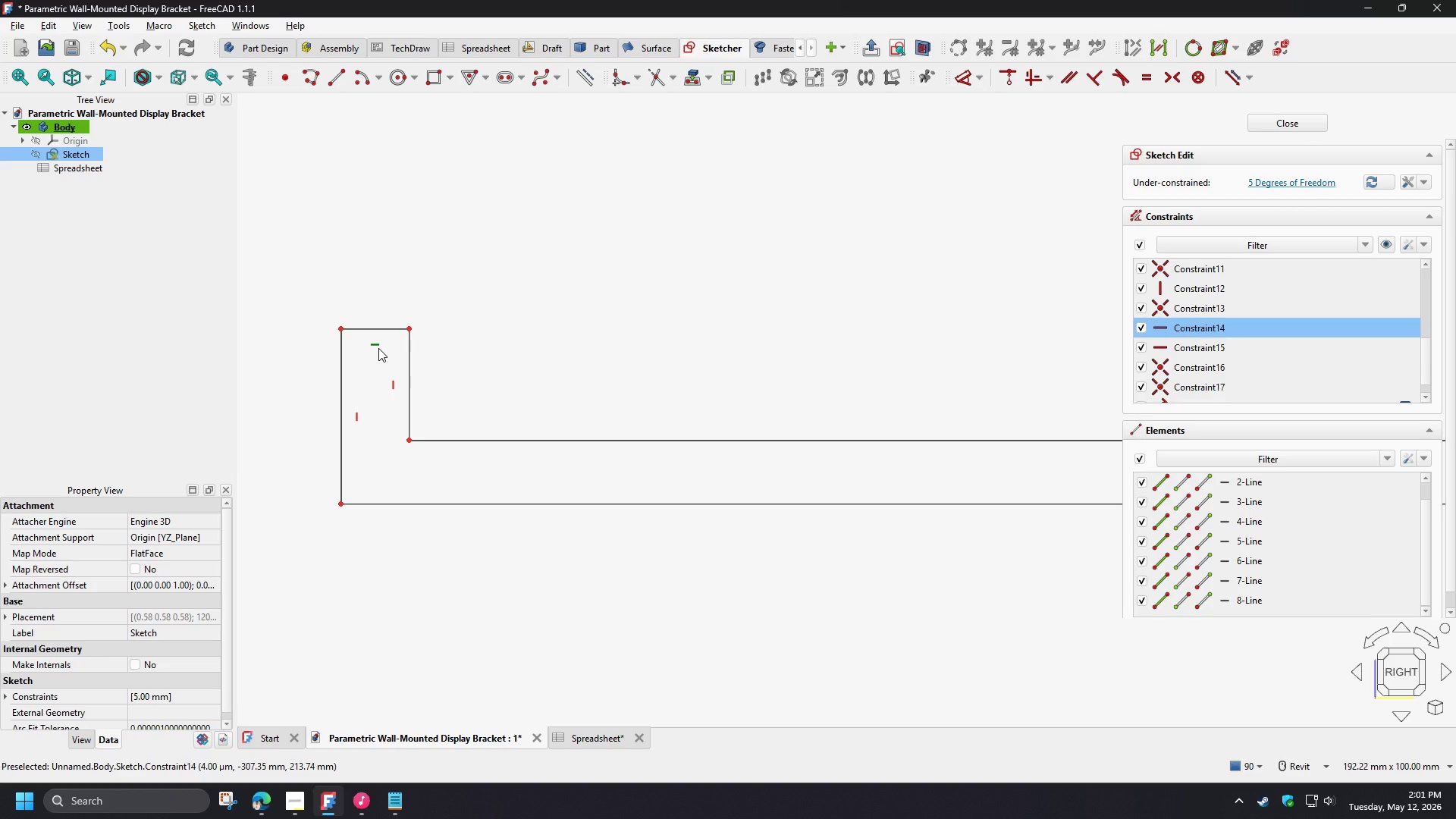 
key(Delete)
 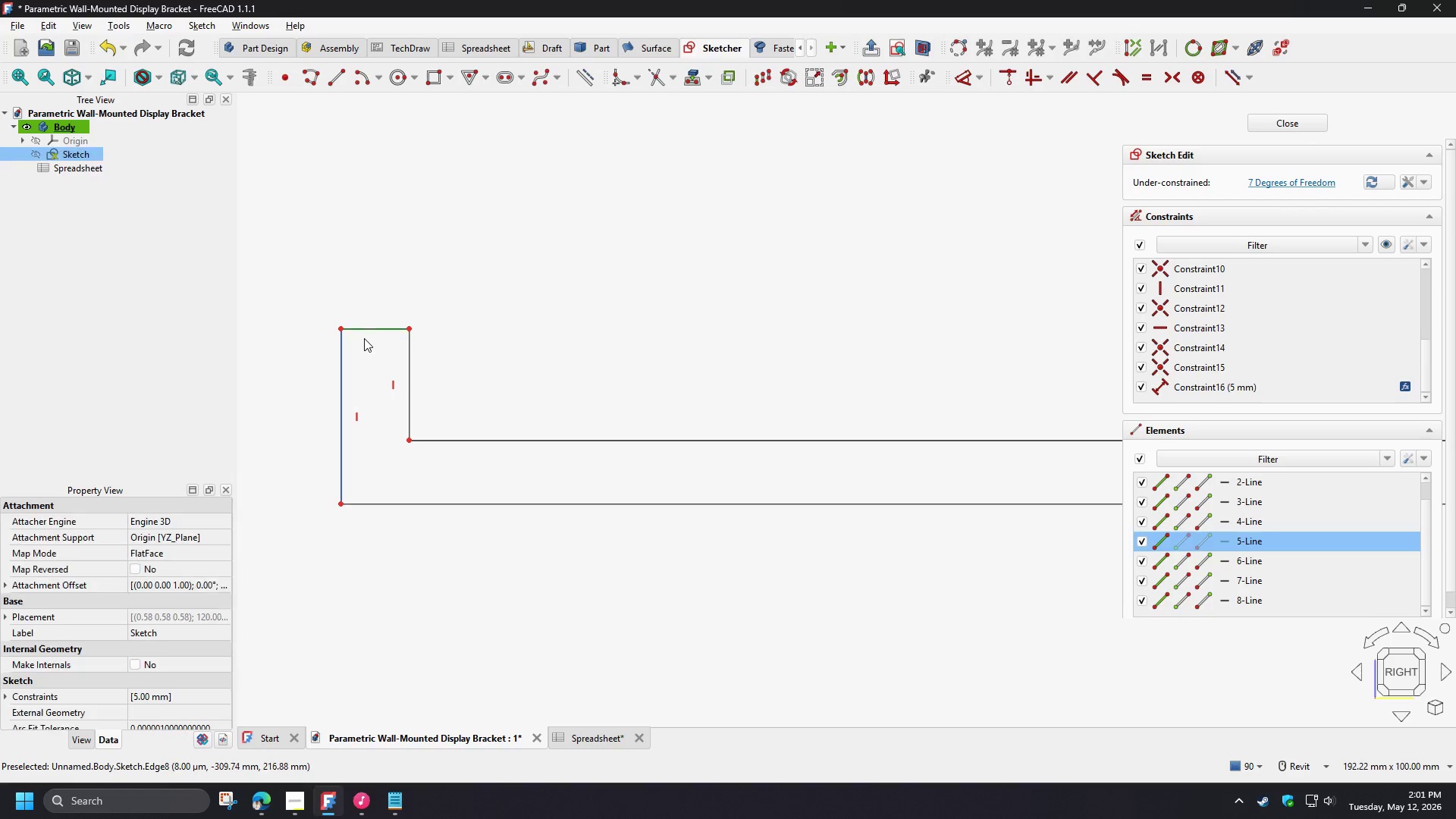 
double_click([370, 330])
 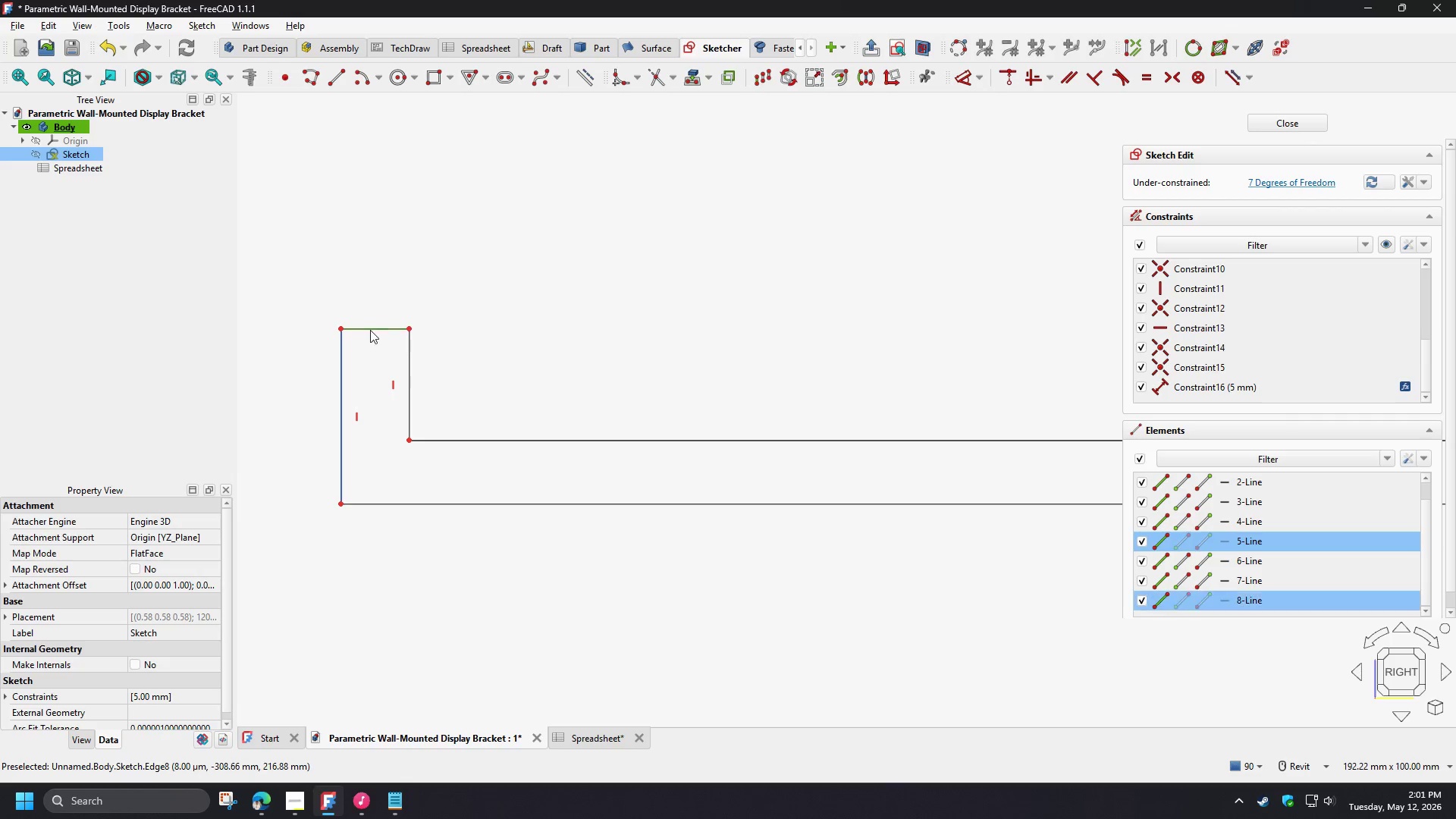 
key(D)
 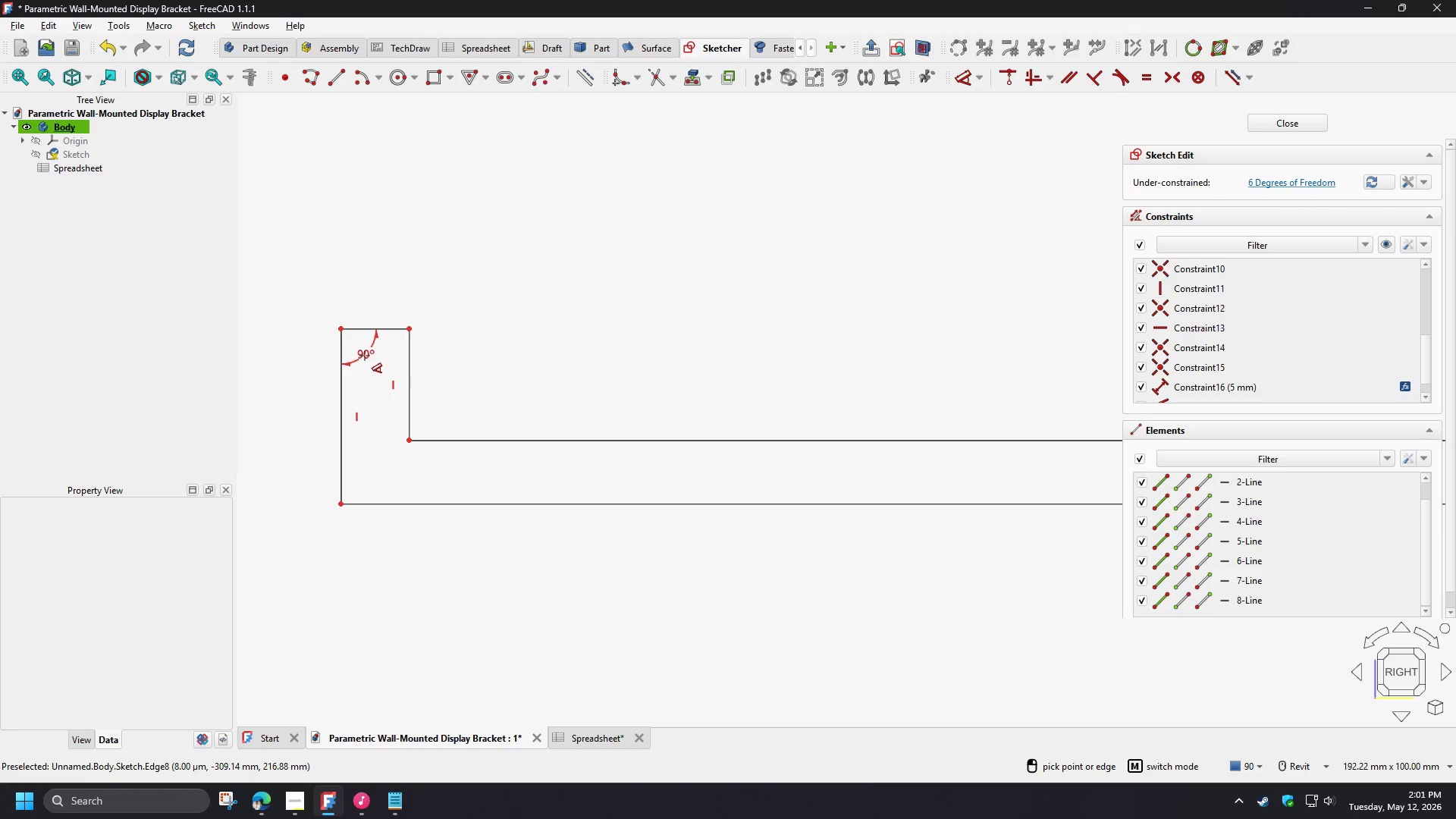 
left_click([367, 356])
 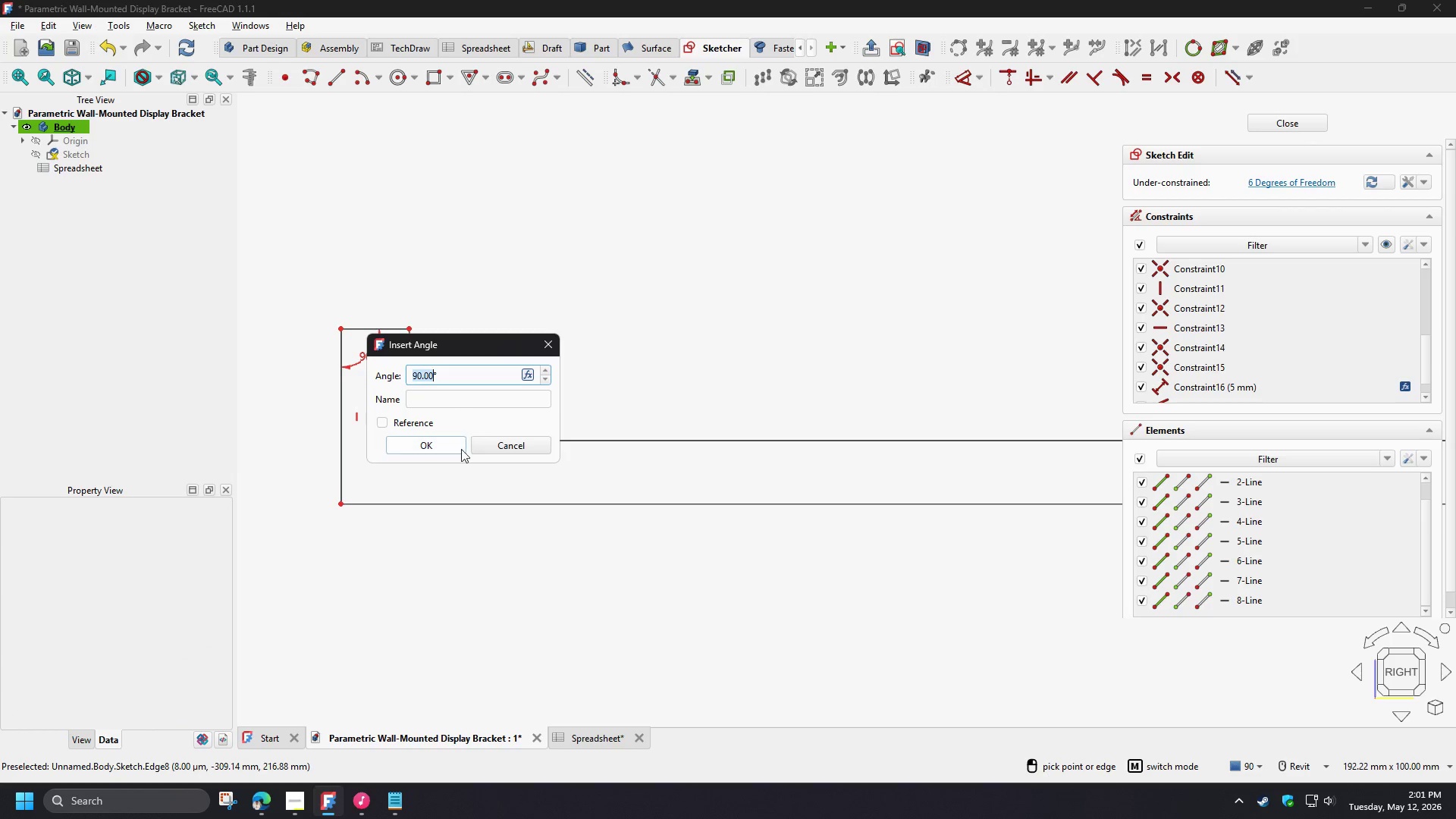 
left_click([453, 446])
 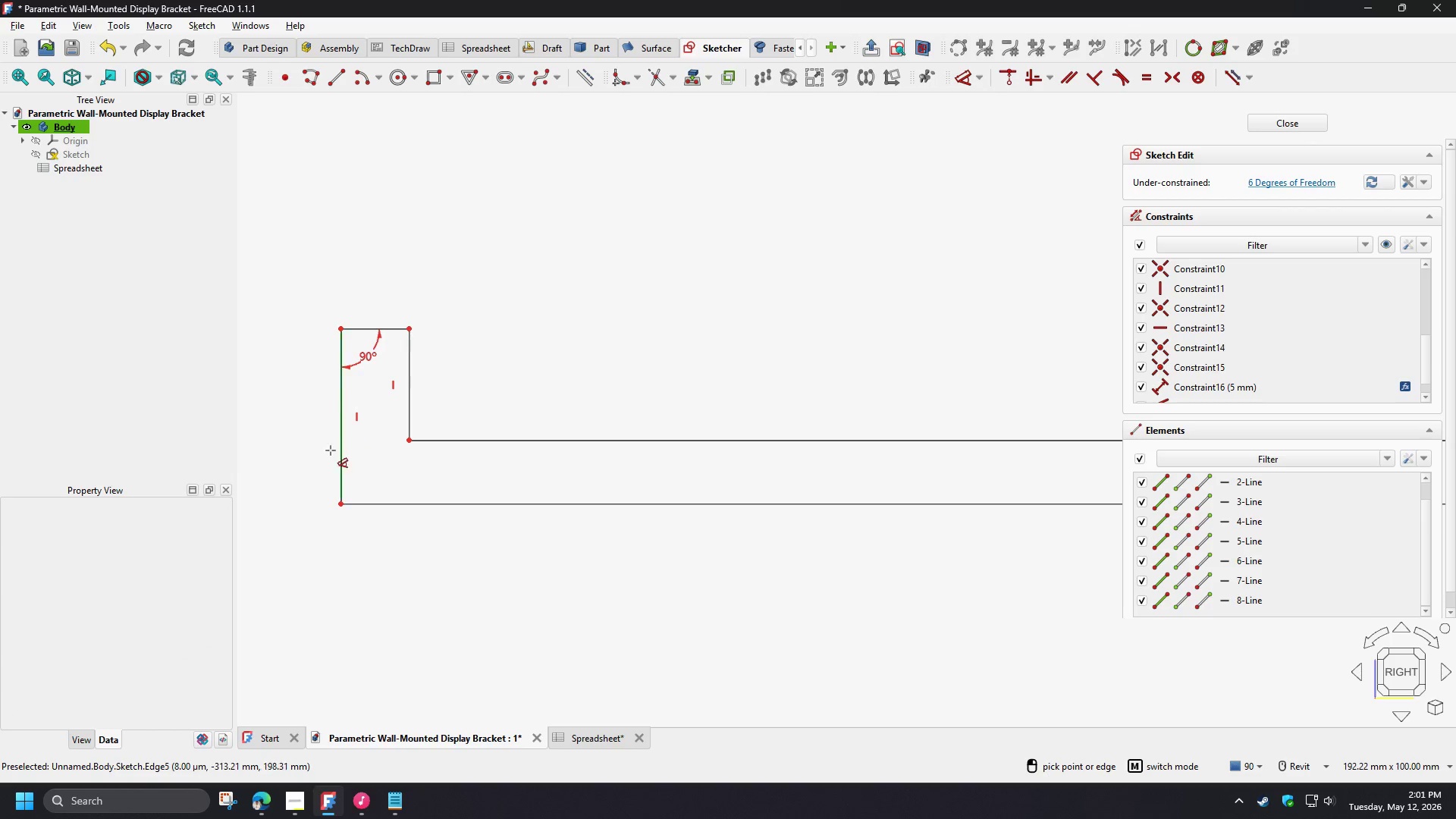 
right_click([388, 318])
 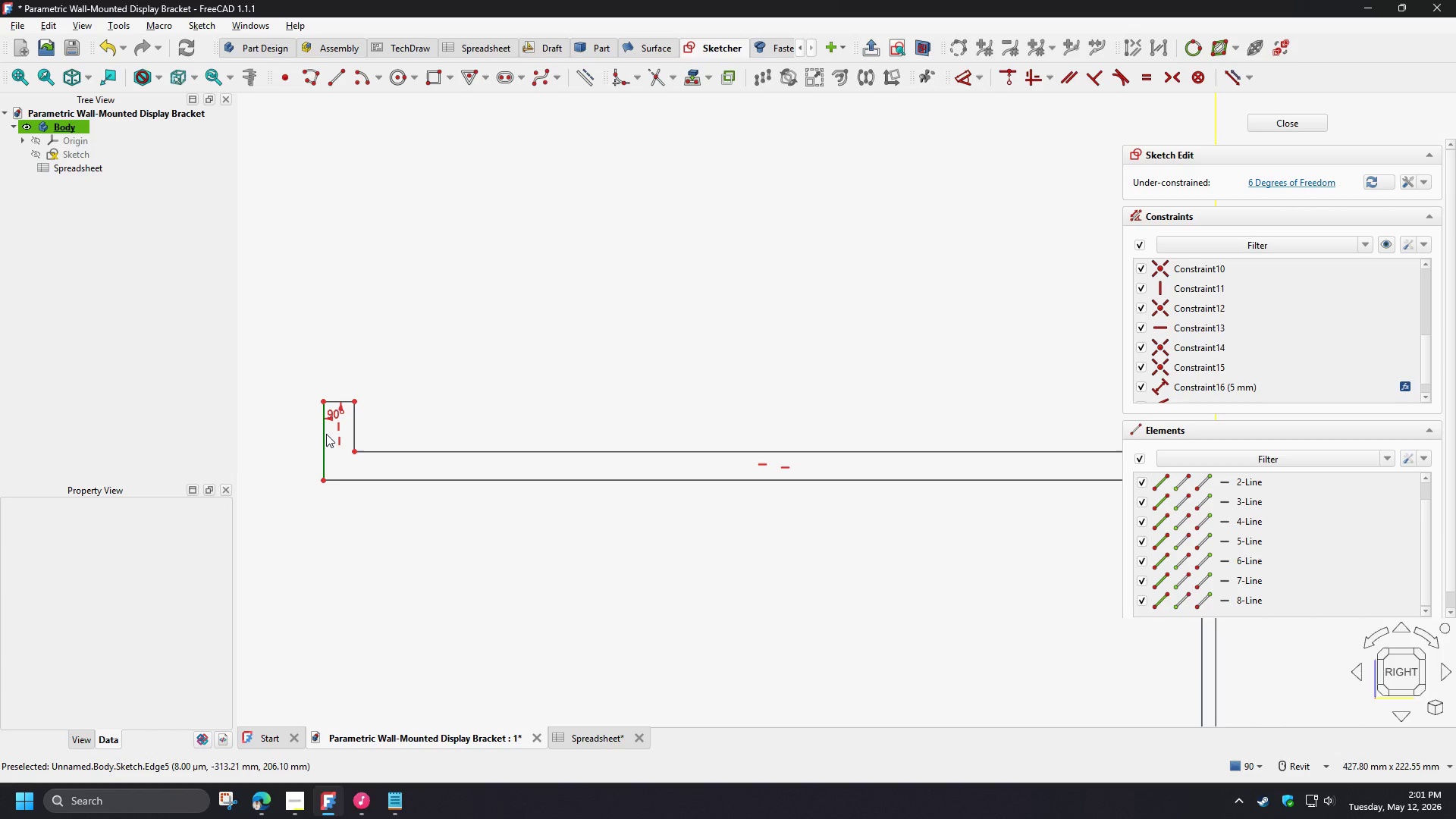 
scroll: coordinate [309, 460], scroll_direction: down, amount: 4.0
 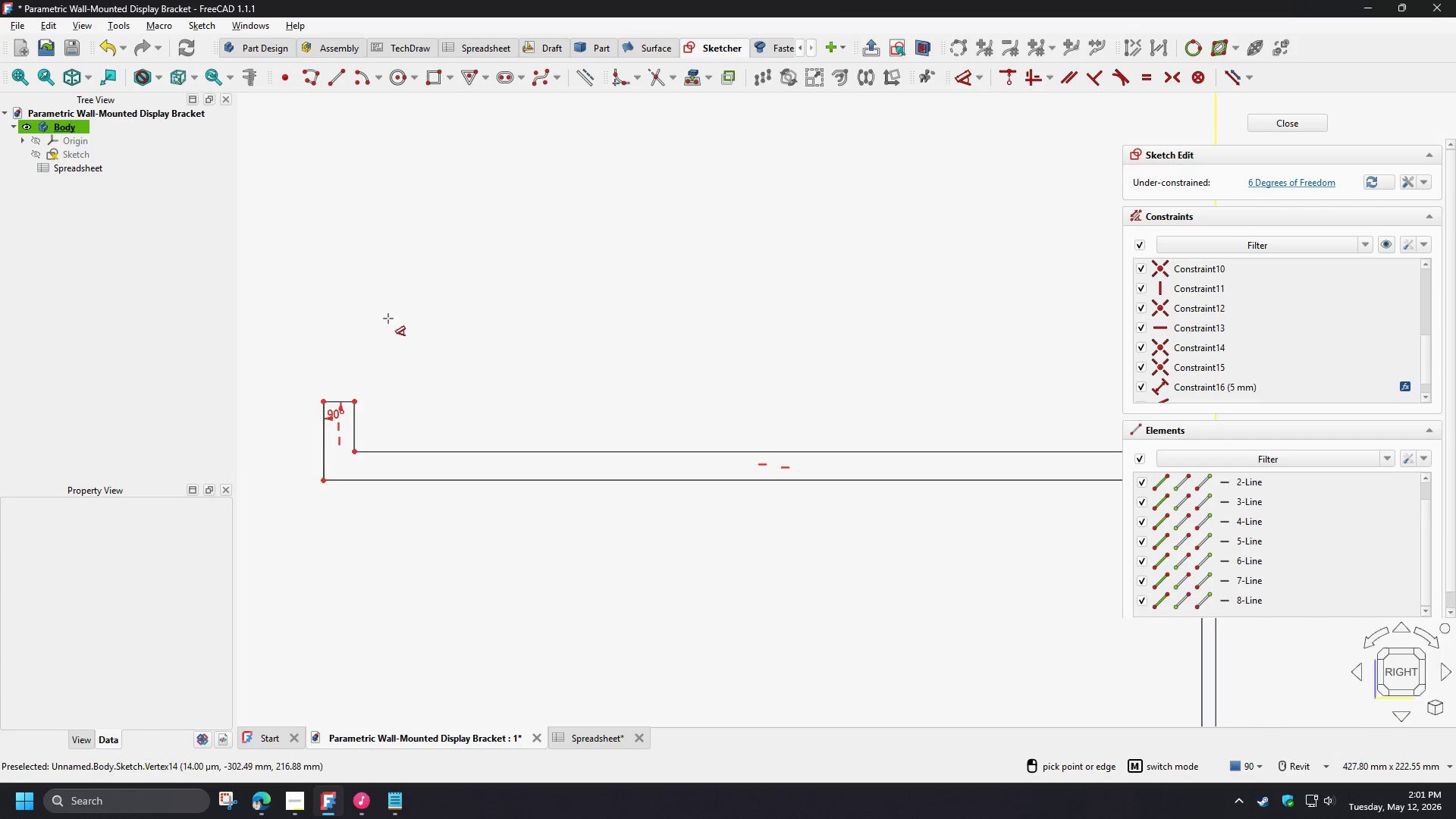 
left_click_drag(start_coordinate=[326, 434], to_coordinate=[286, 432])
 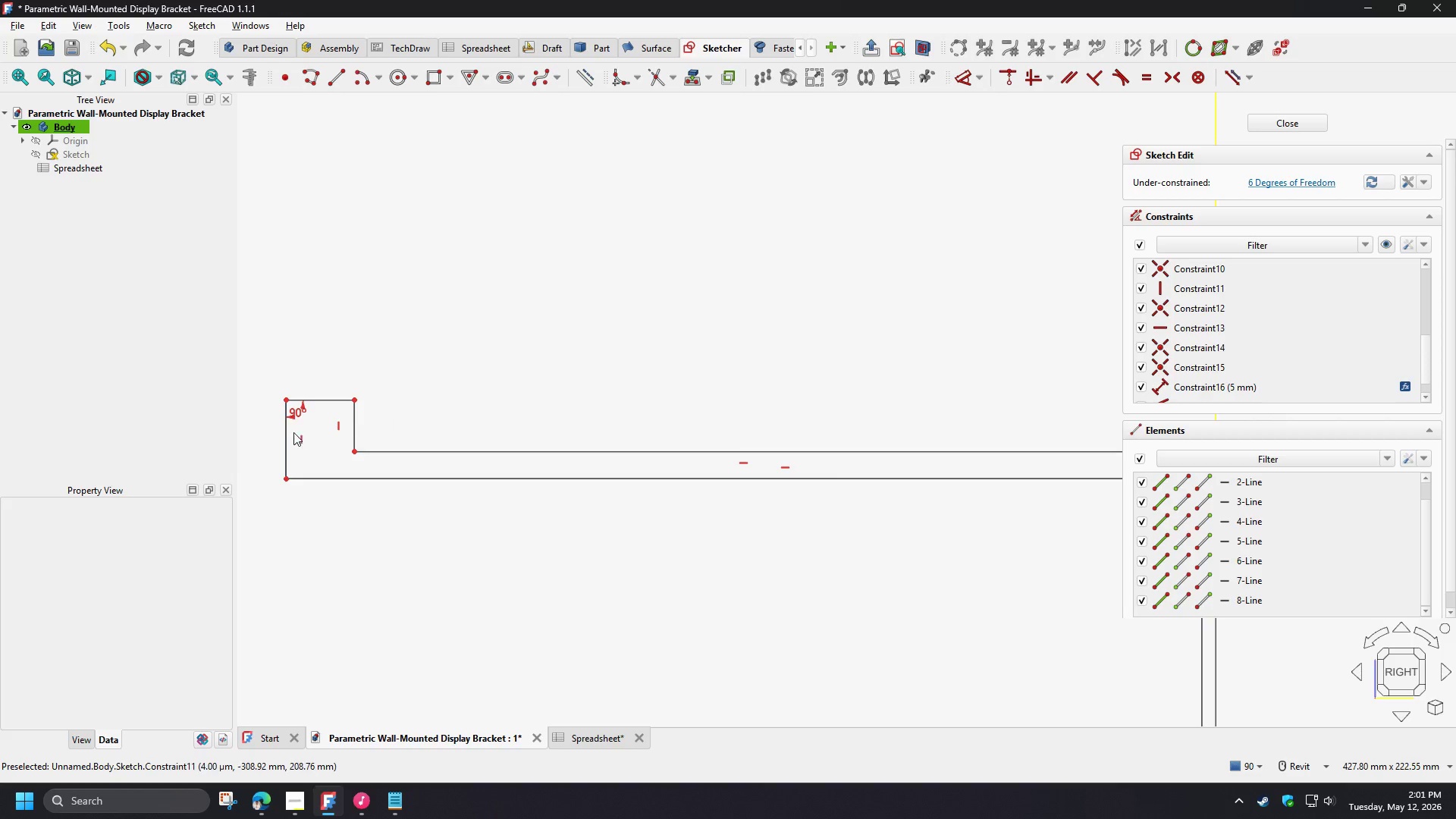 
scroll: coordinate [371, 403], scroll_direction: up, amount: 5.0
 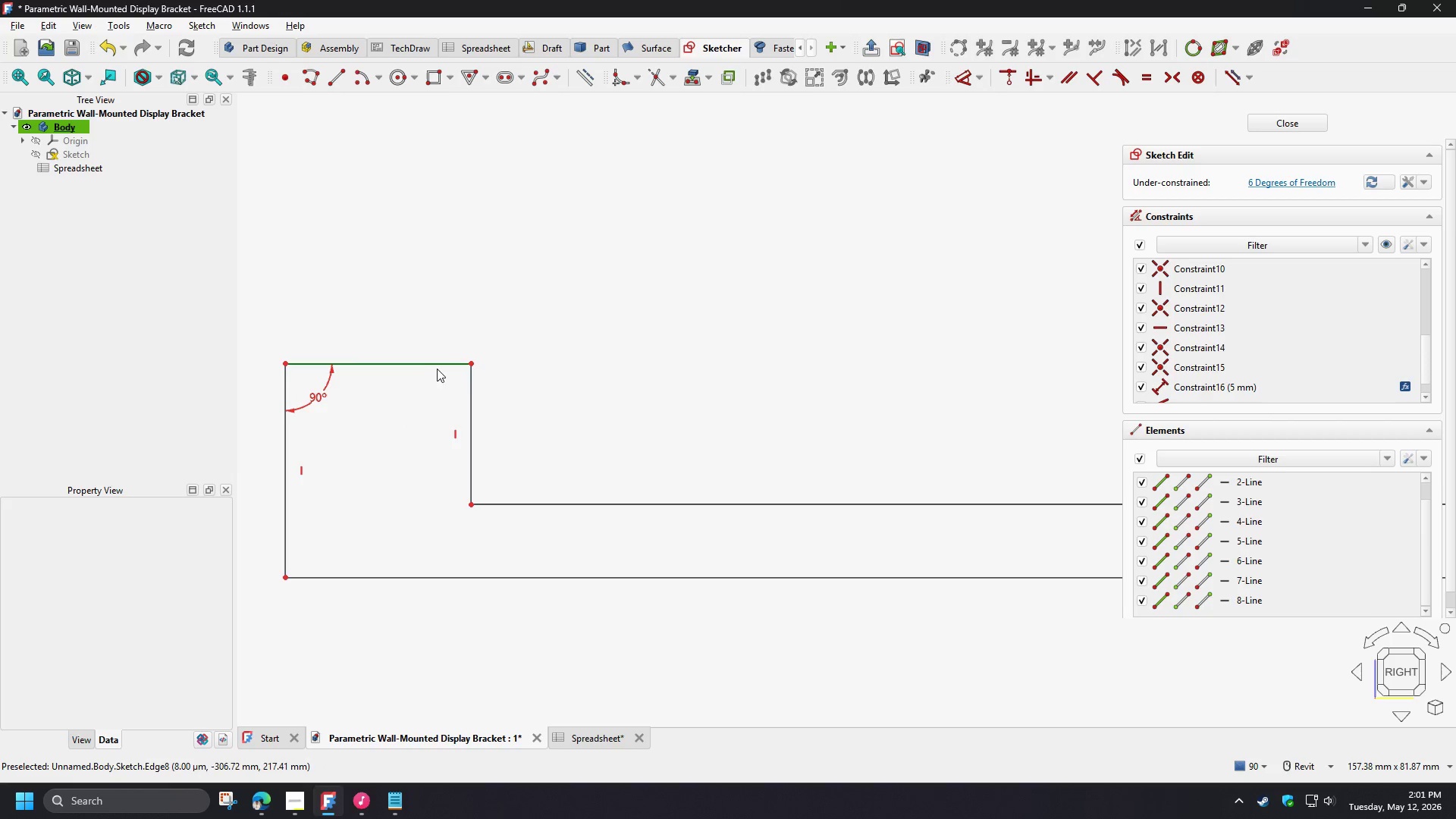 
left_click([435, 365])
 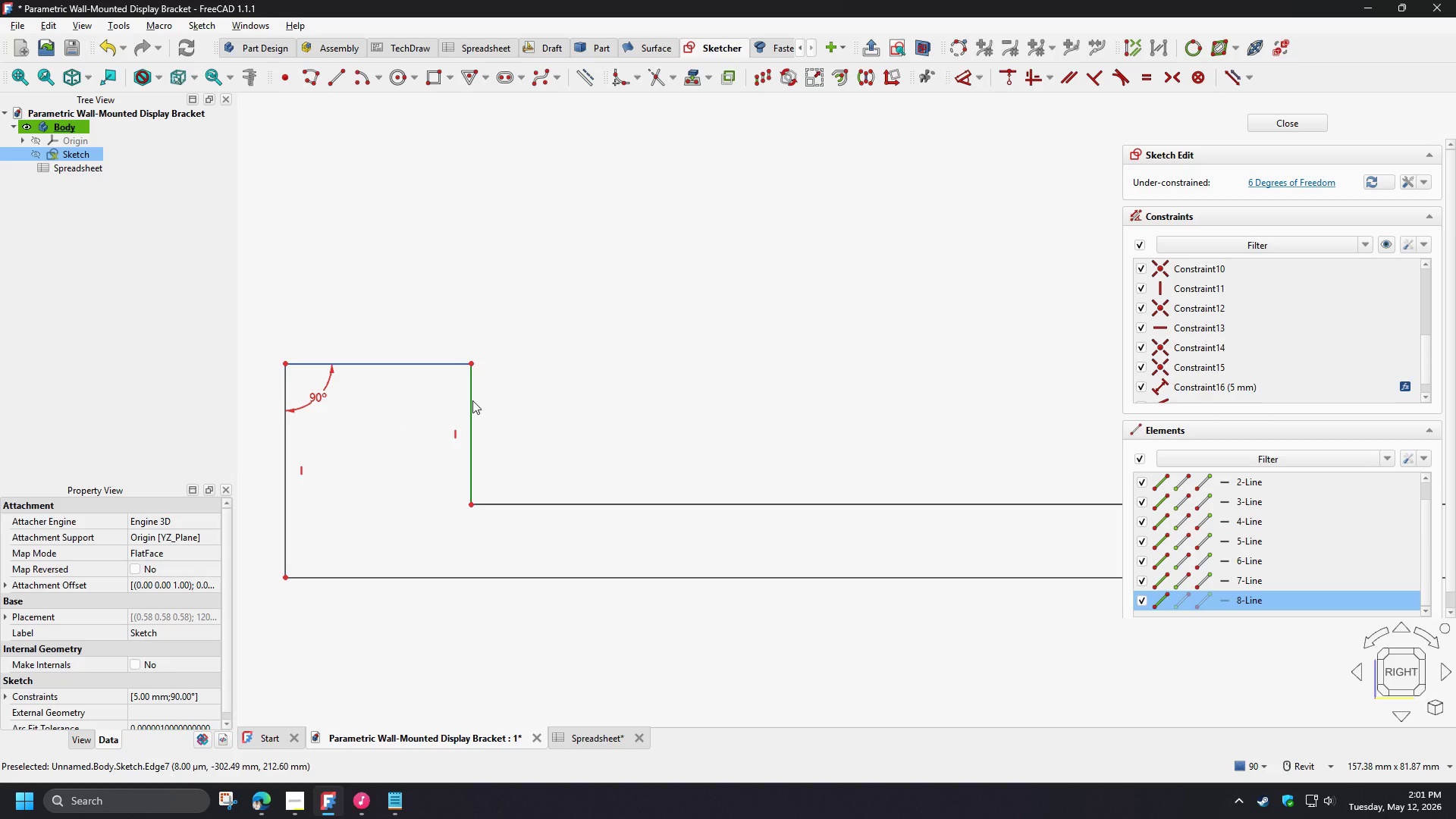 
left_click([472, 400])
 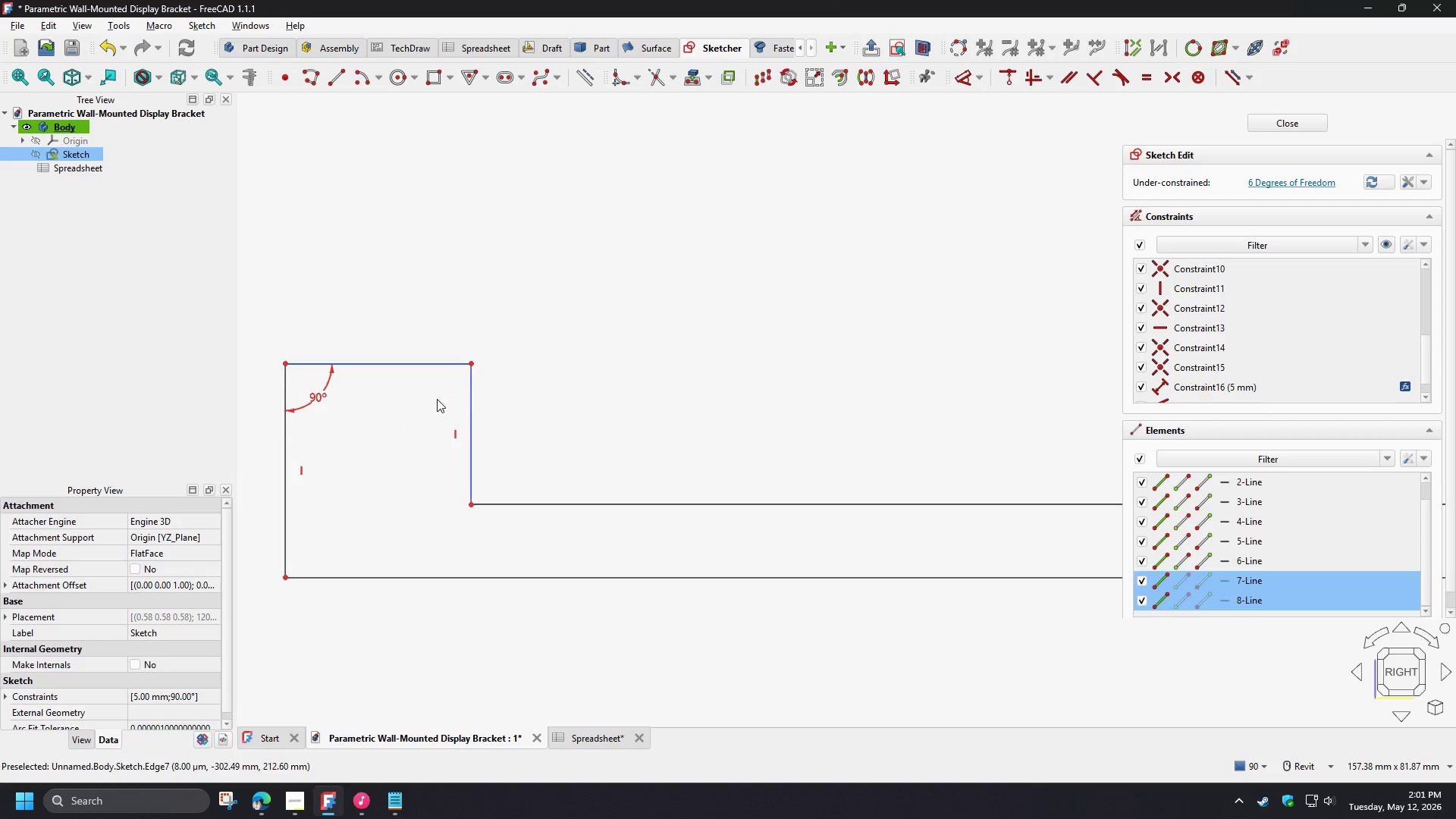 
key(D)
 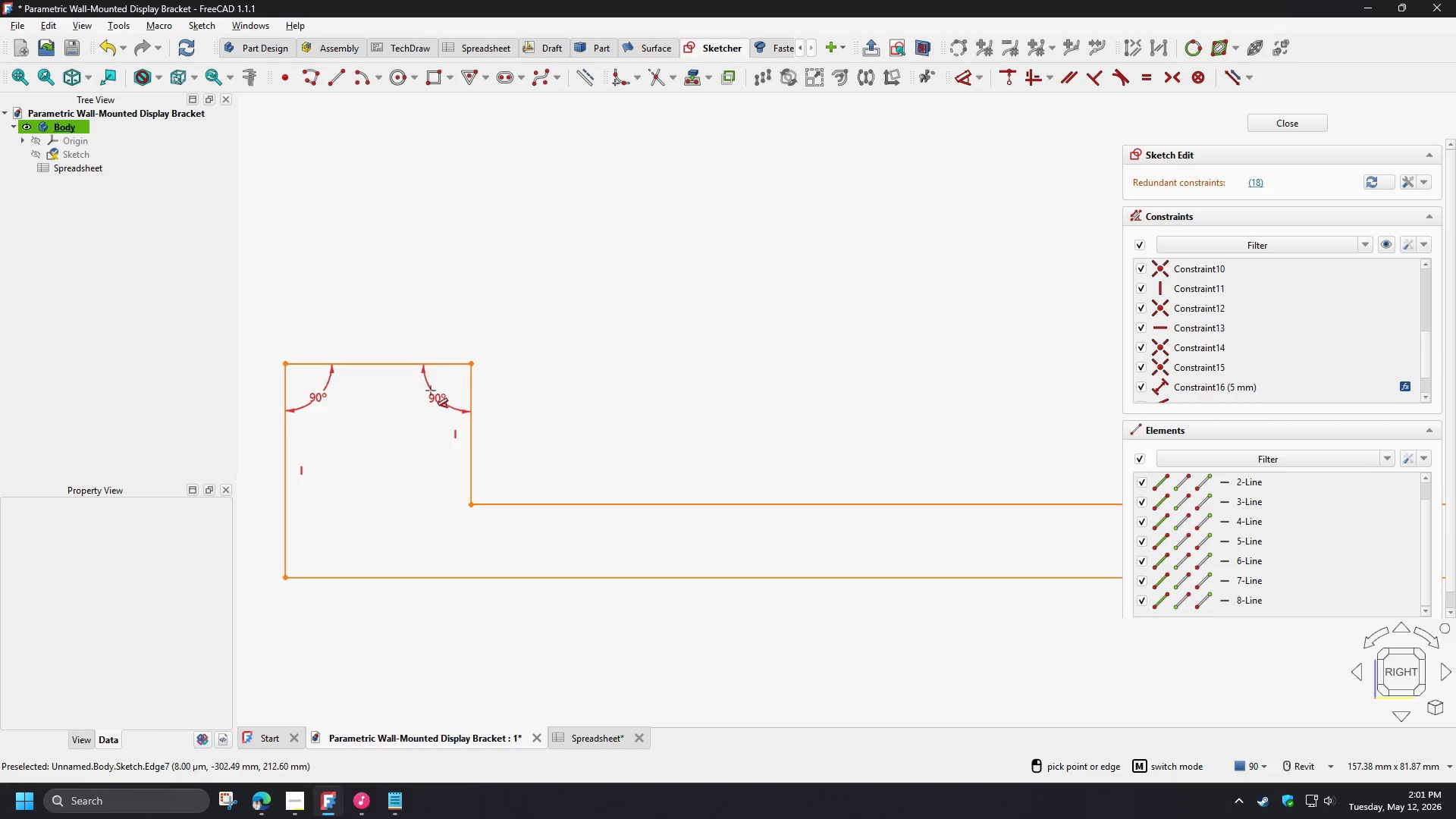 
right_click([429, 391])
 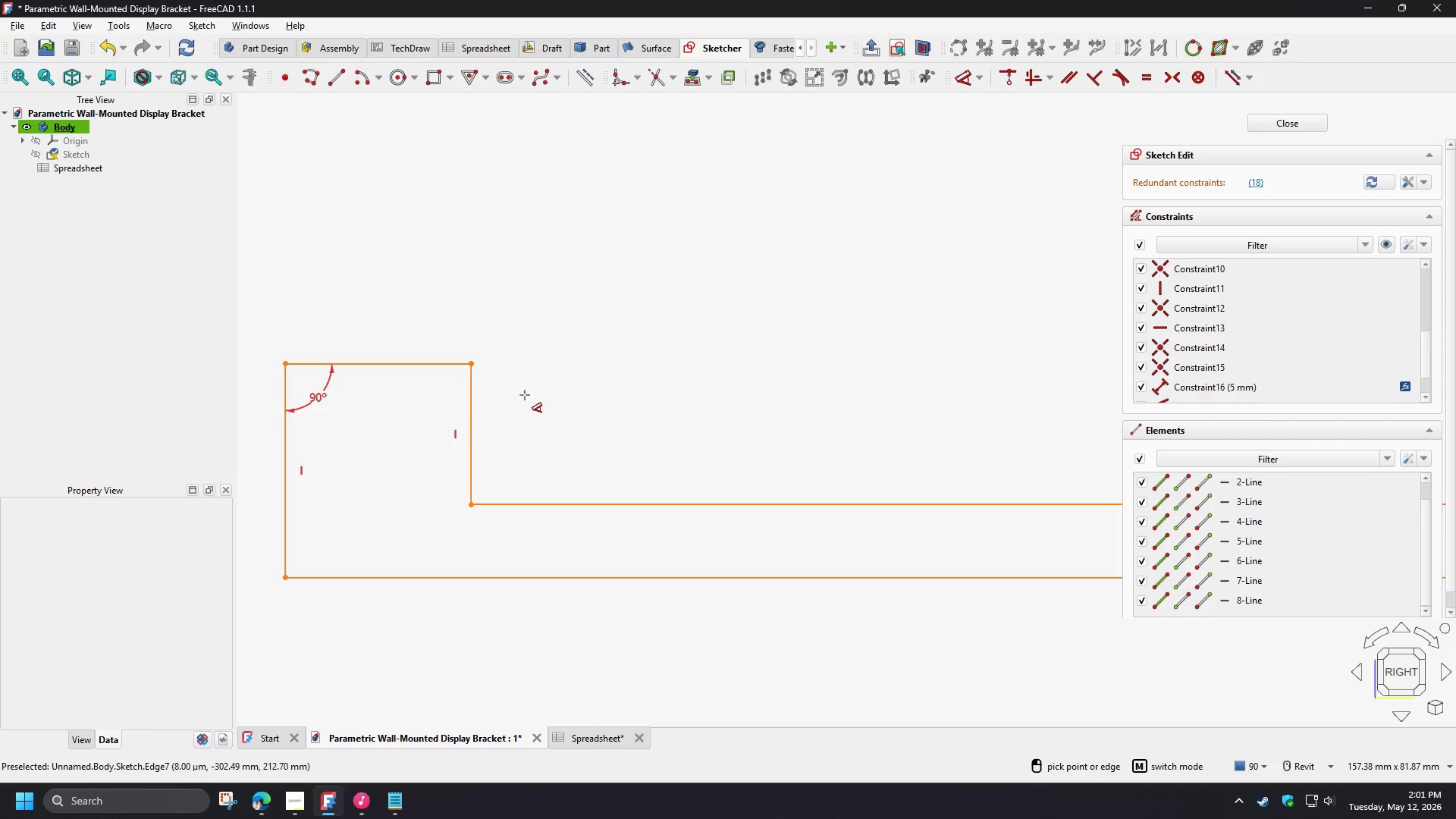 
right_click([525, 395])
 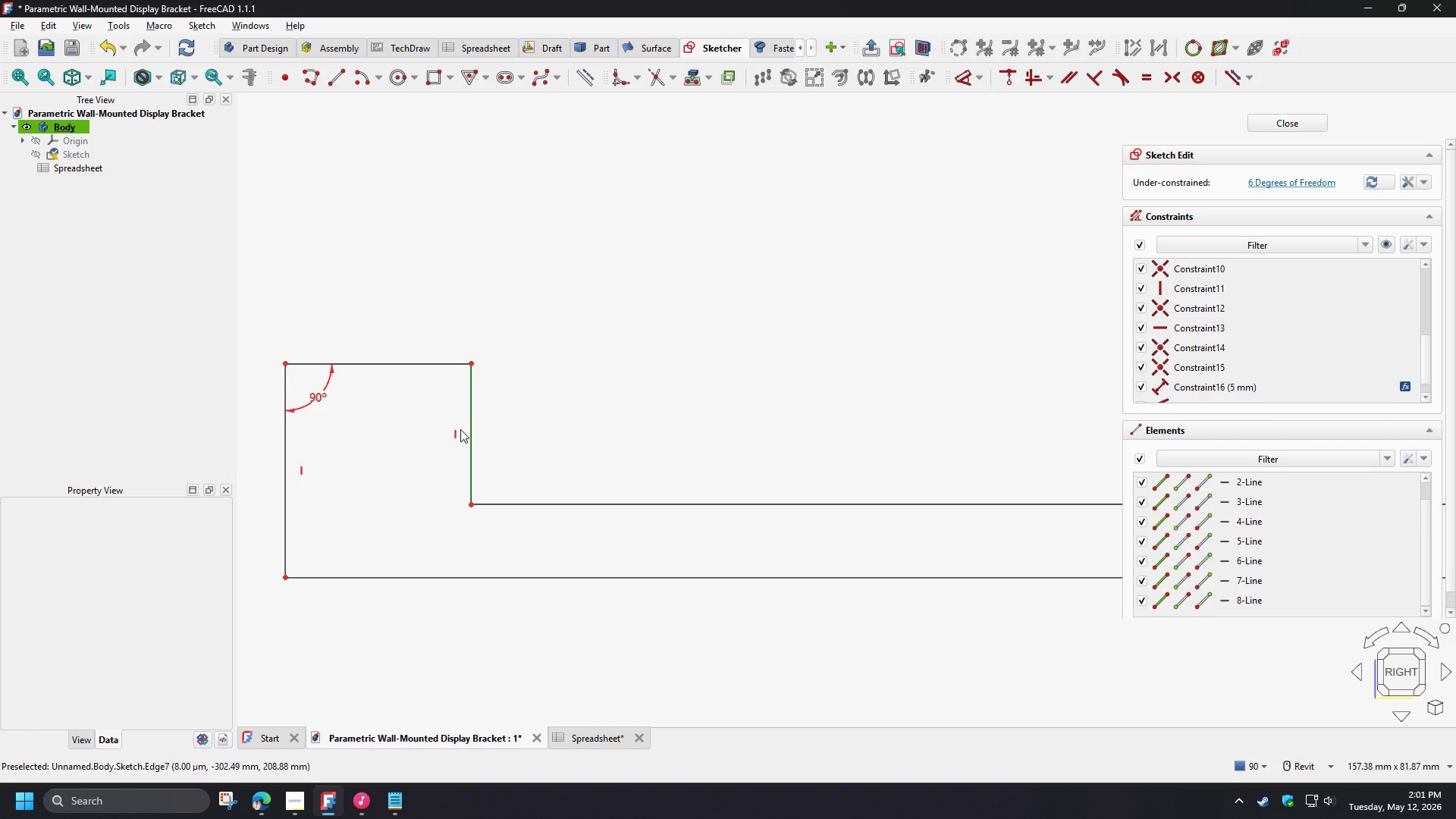 
left_click([453, 435])
 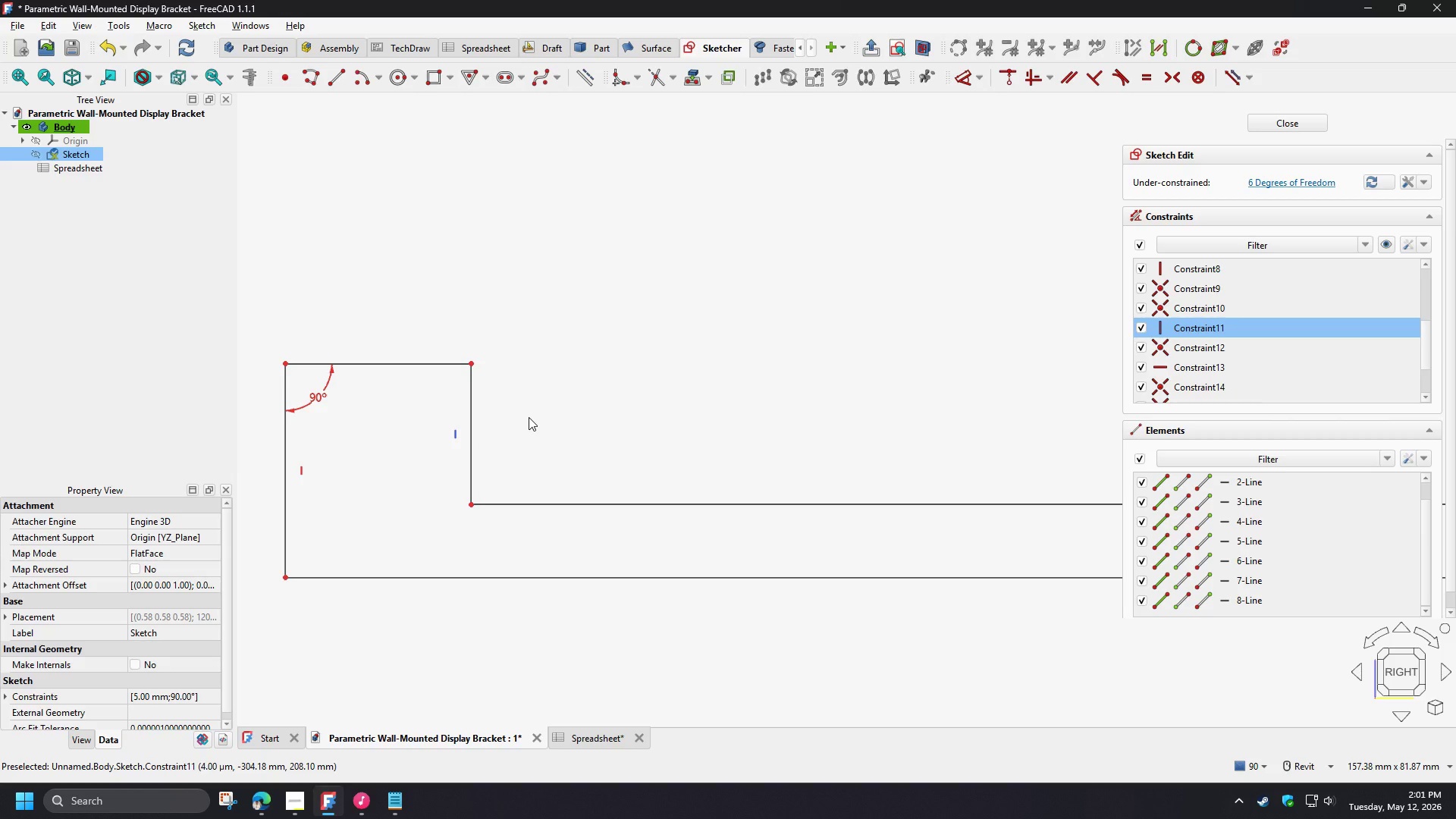 
key(Delete)
 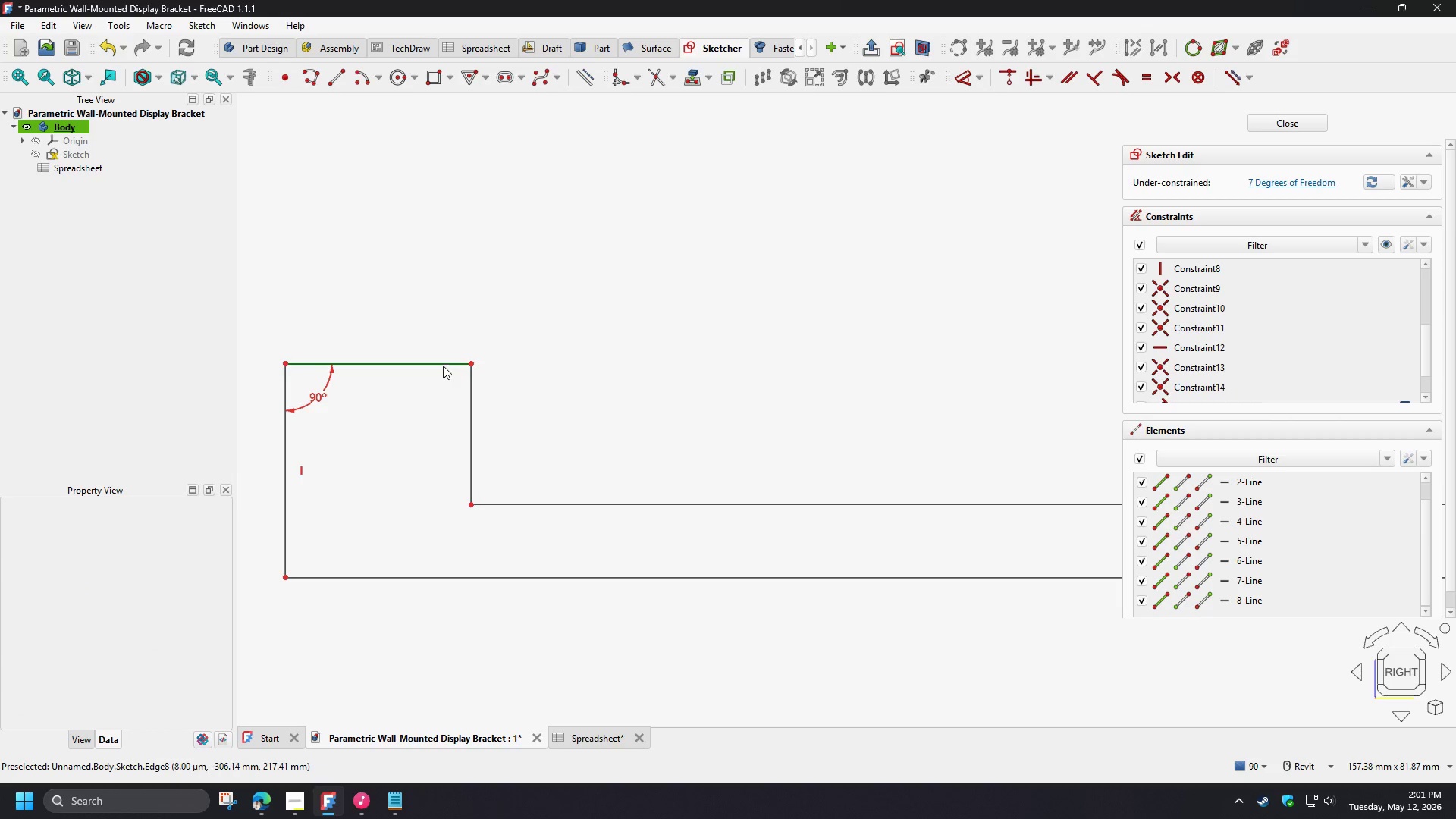 
left_click([443, 366])
 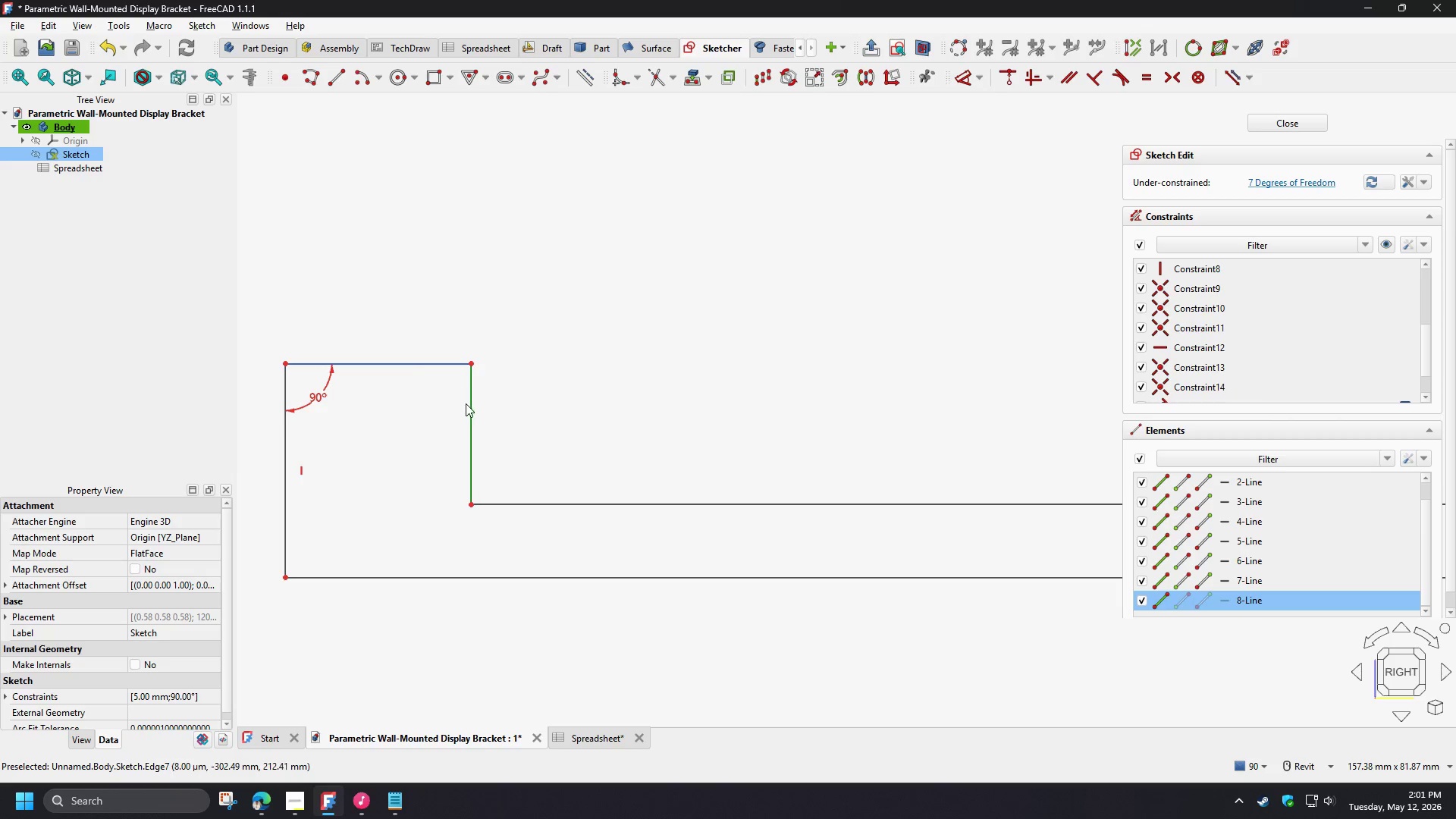 
left_click([468, 404])
 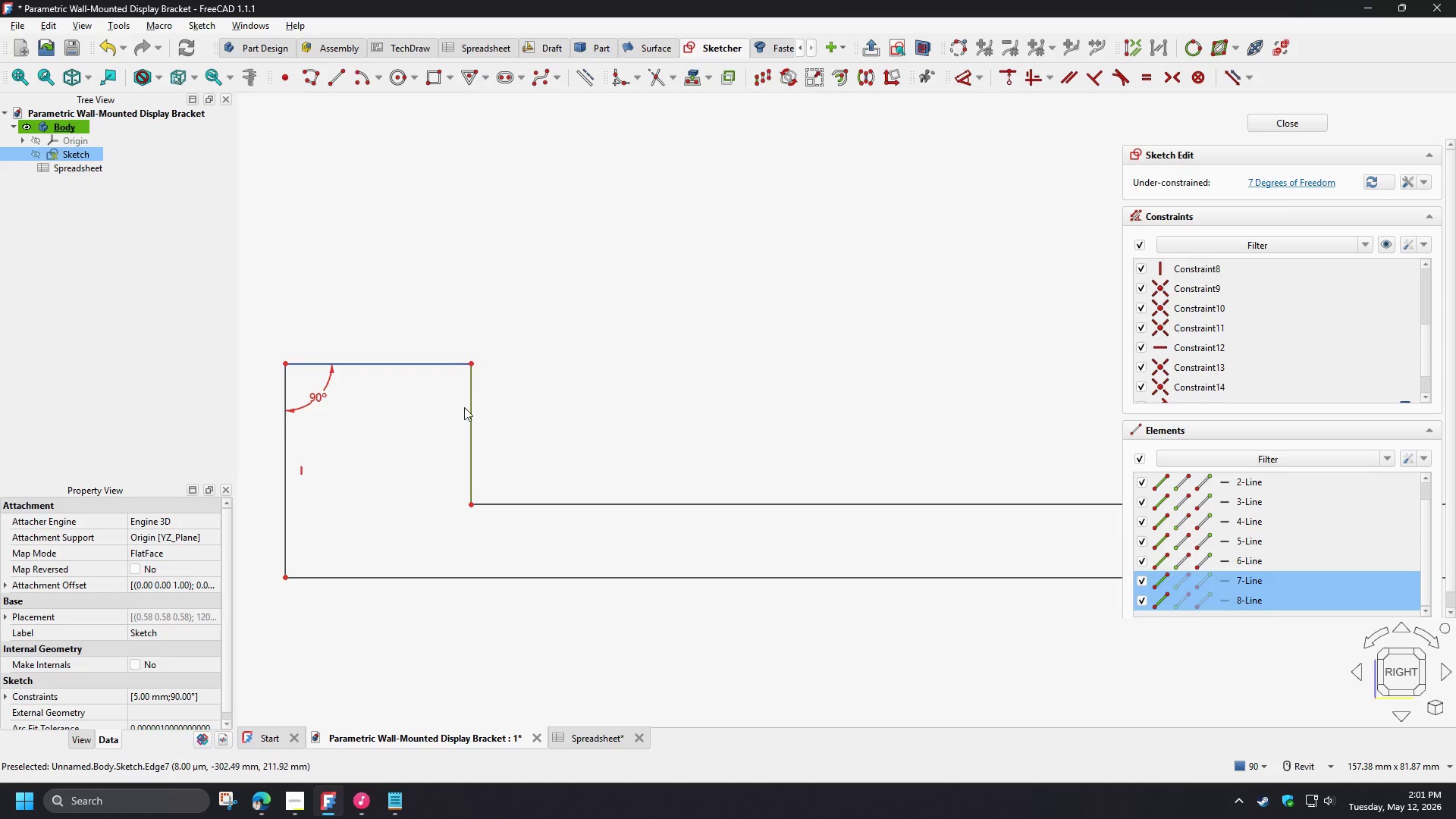 
key(D)
 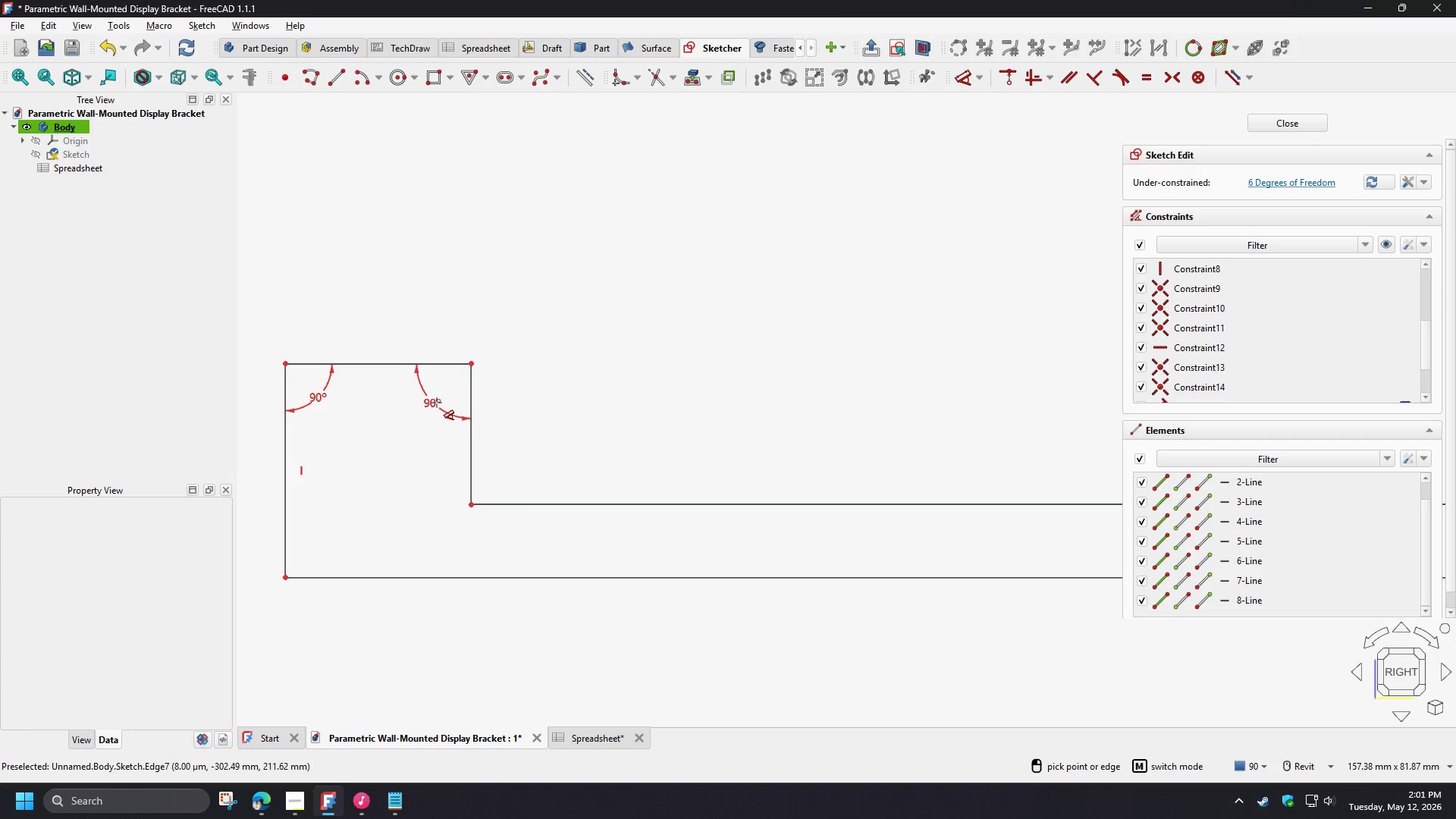 
left_click([437, 403])
 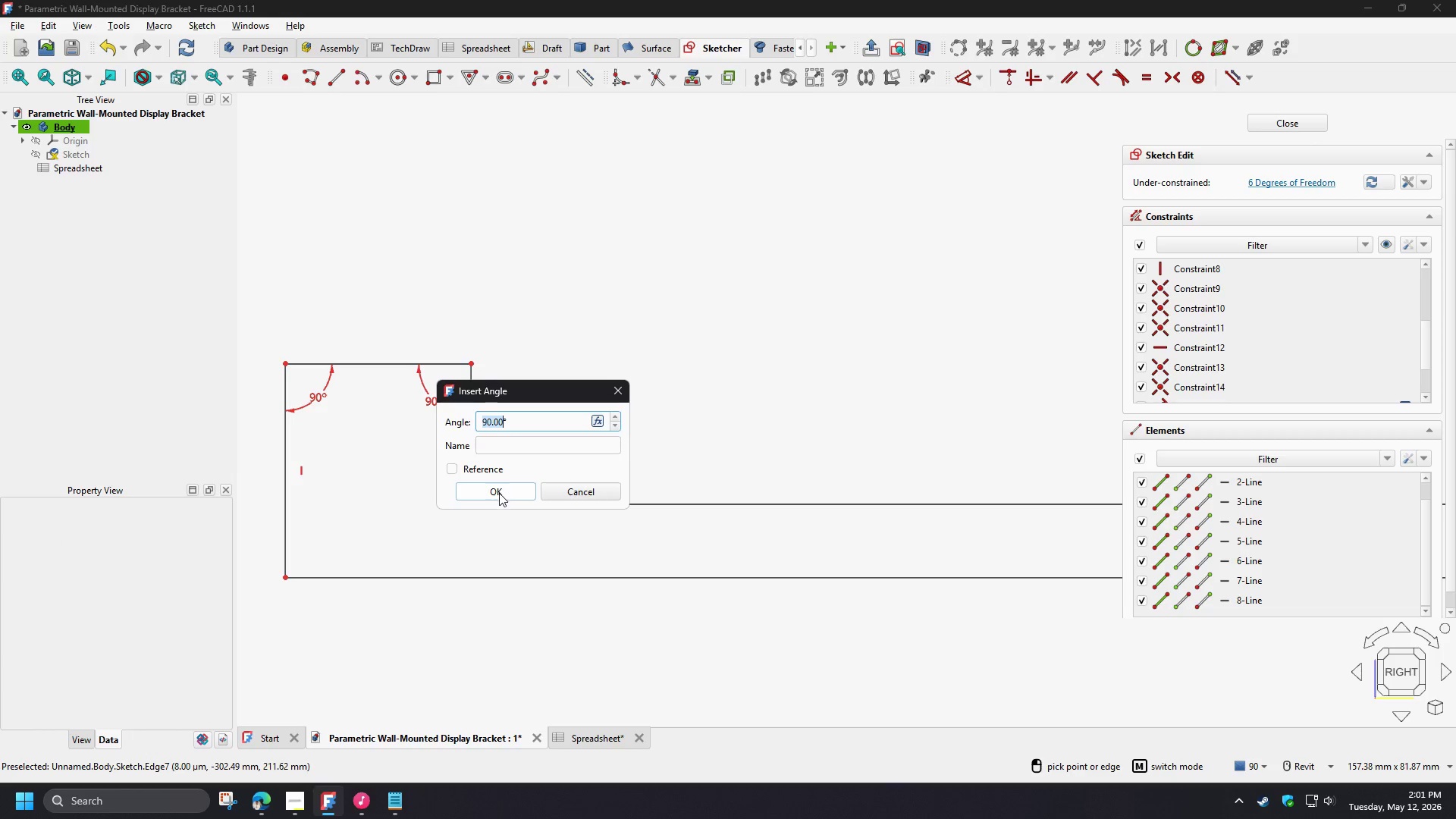 
left_click([499, 494])
 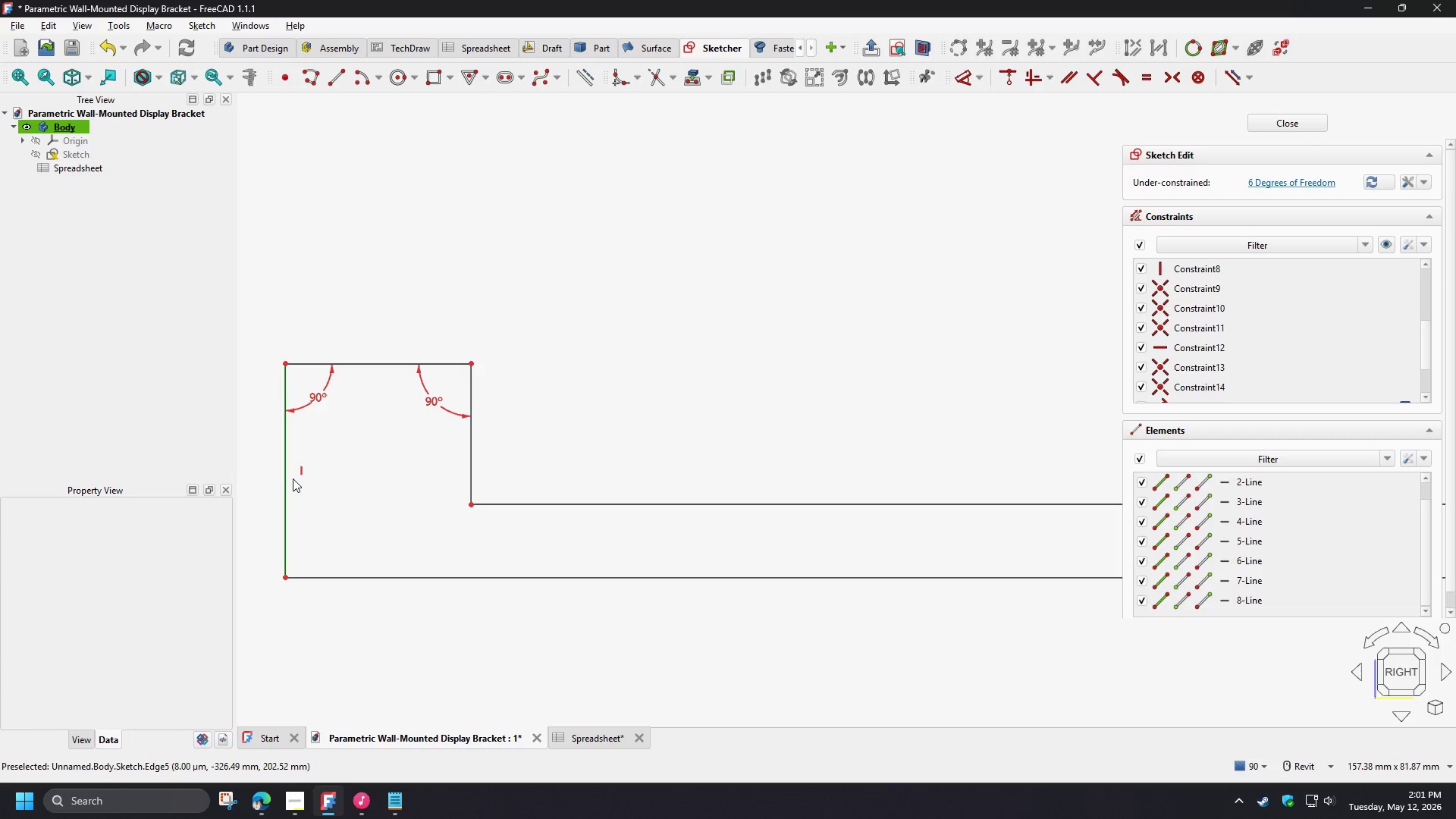 
left_click_drag(start_coordinate=[286, 479], to_coordinate=[315, 461])
 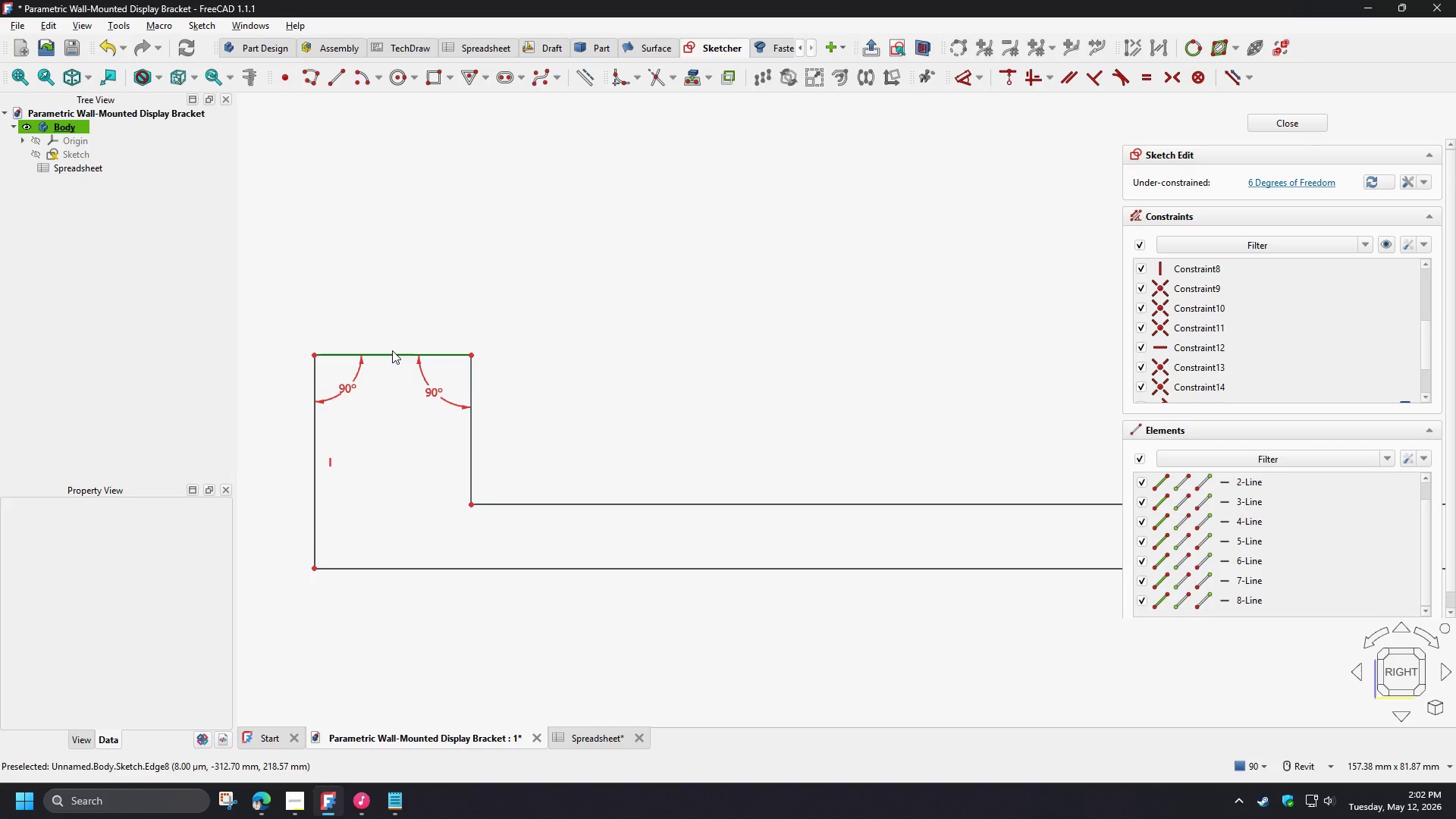 
key(Control+Z)
 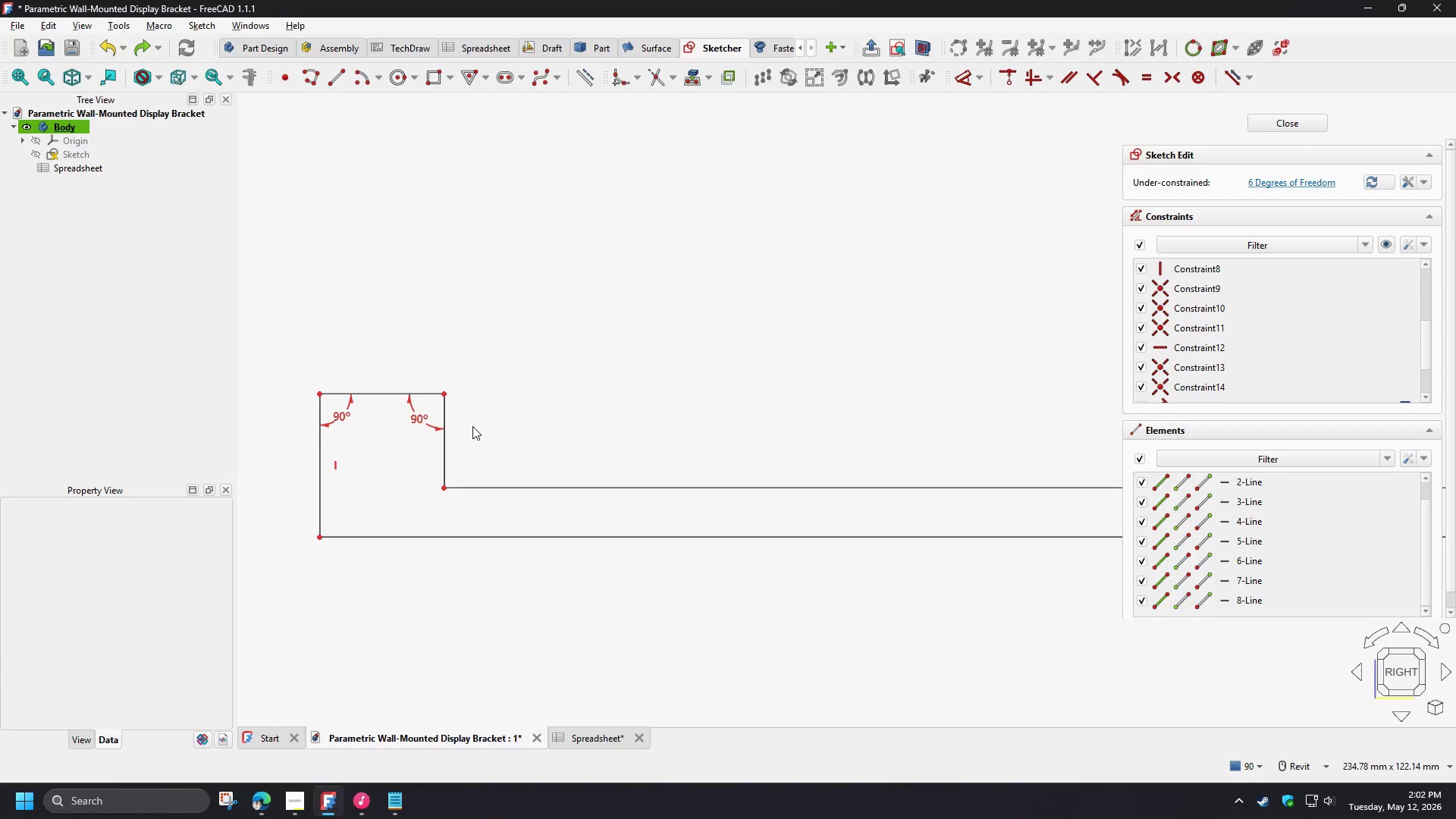 
scroll: coordinate [390, 454], scroll_direction: down, amount: 2.0
 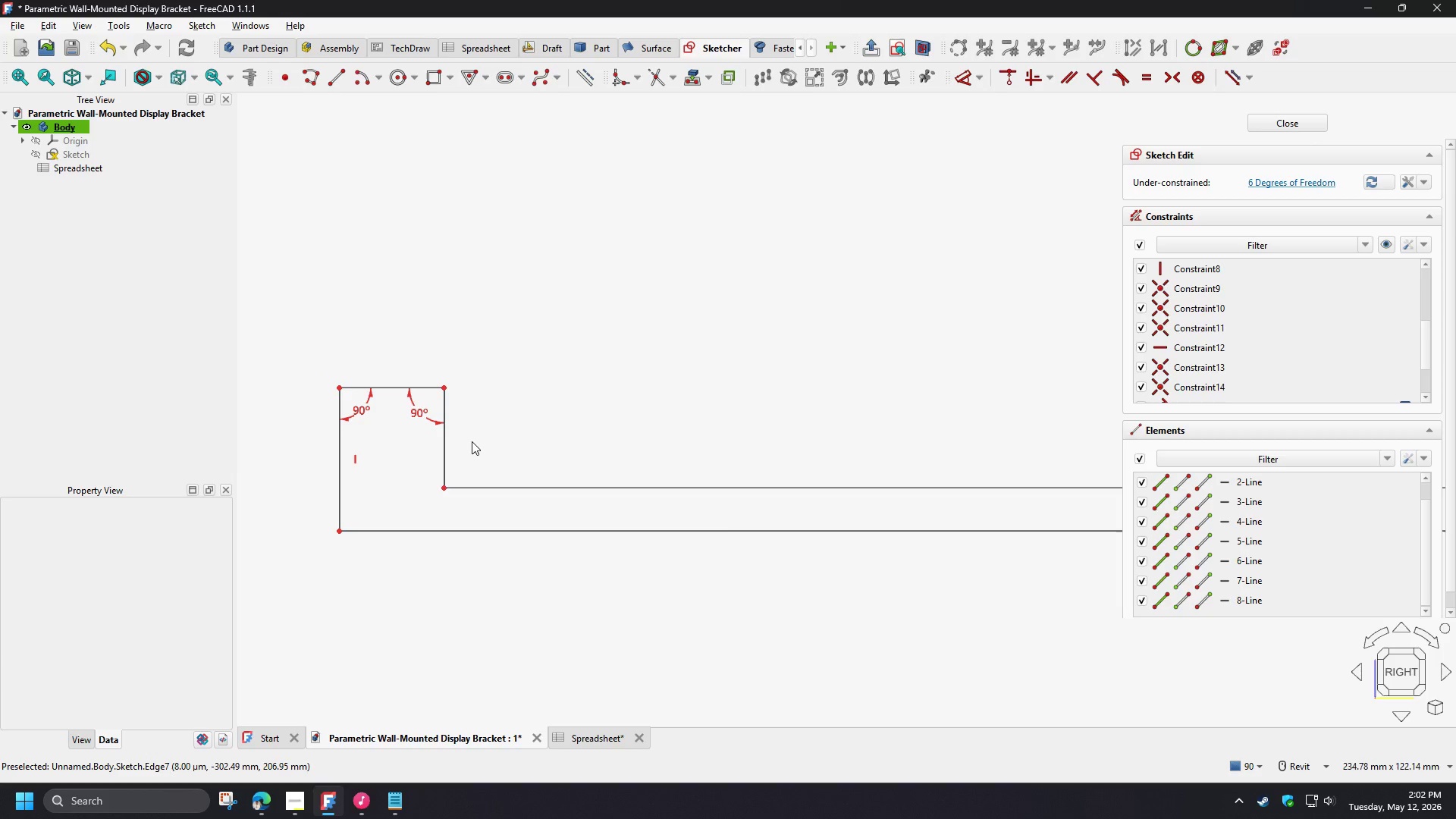 
key(Control+Z)
 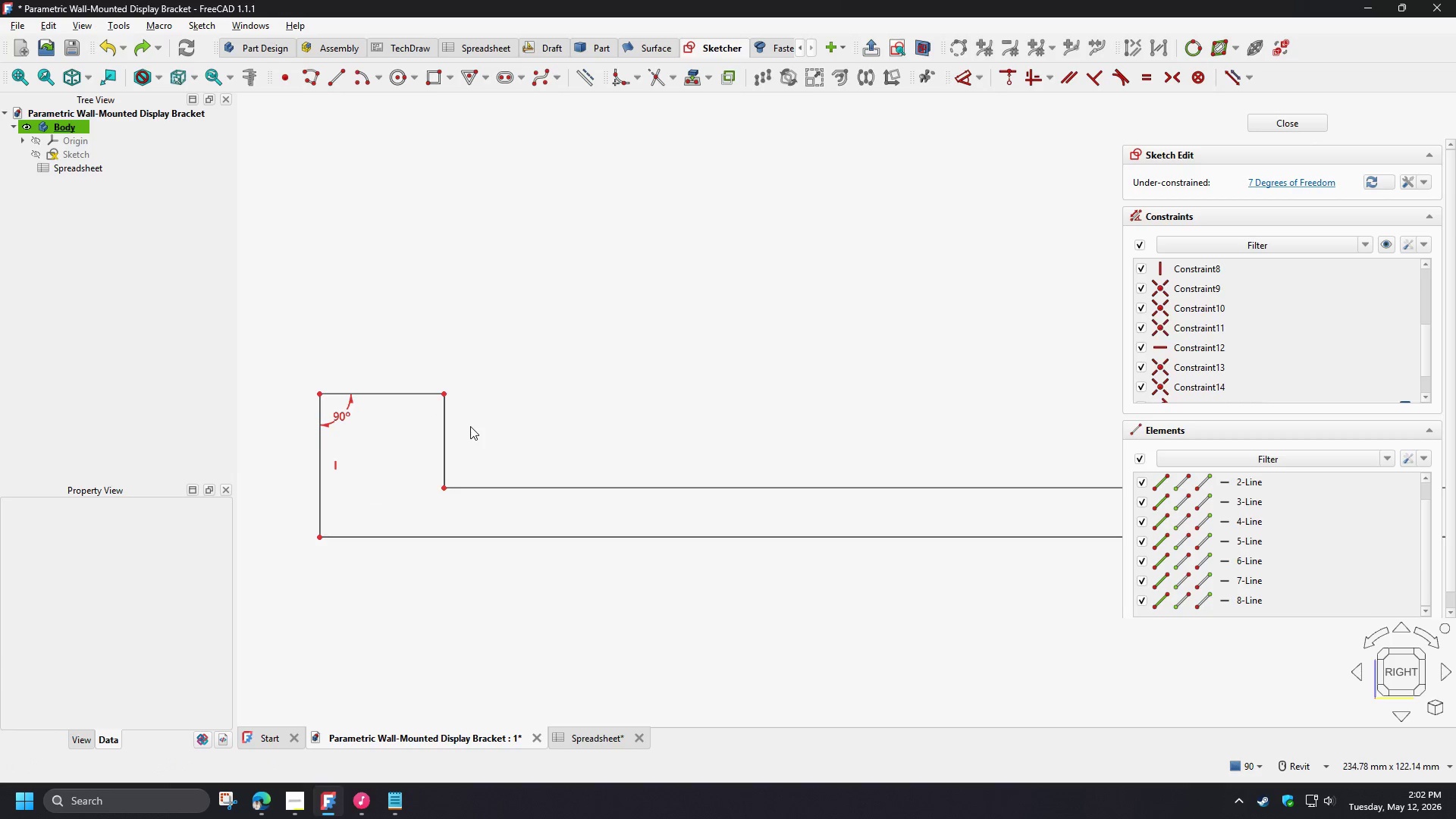 
key(Control+Z)
 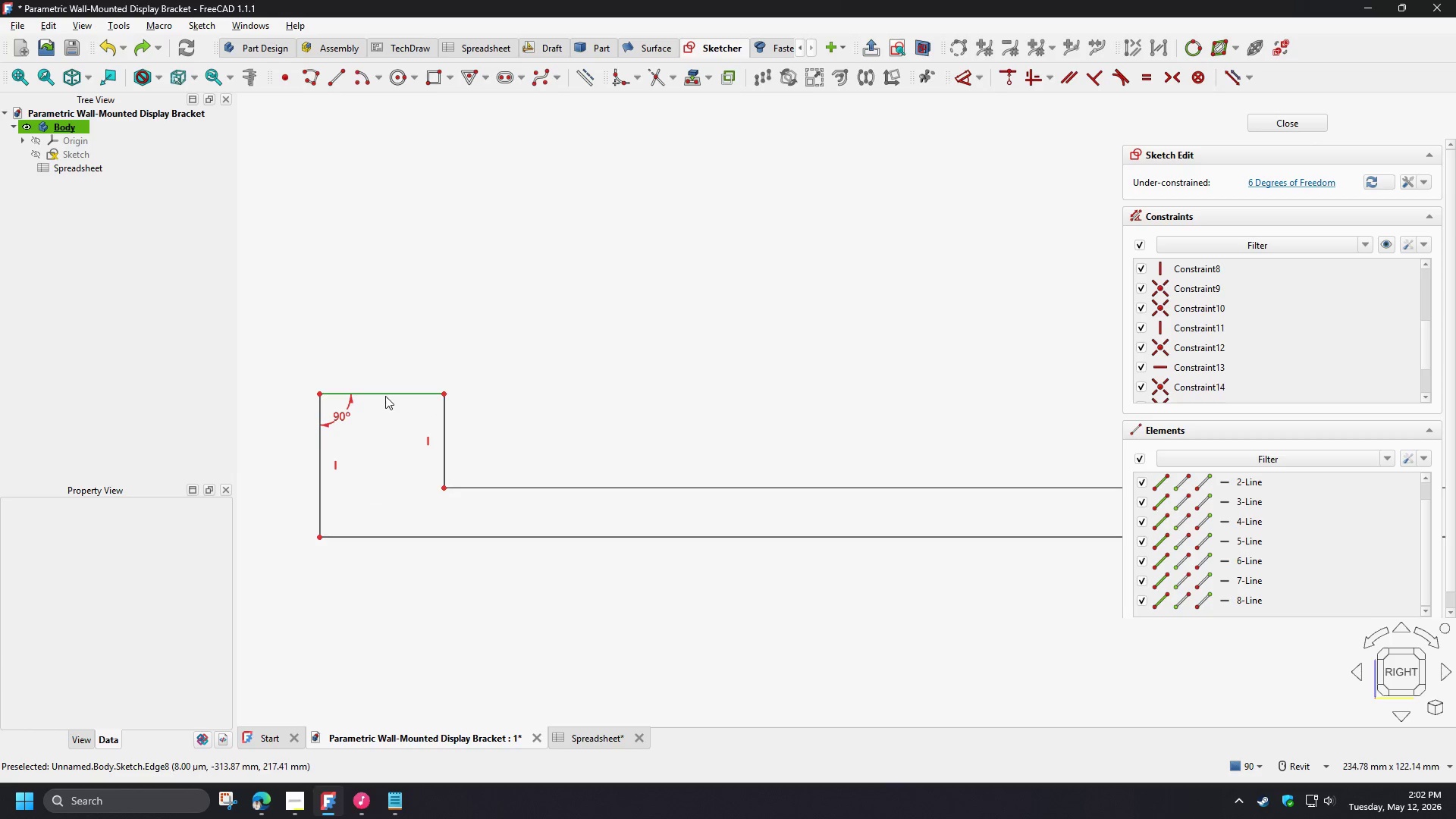 
left_click([385, 396])
 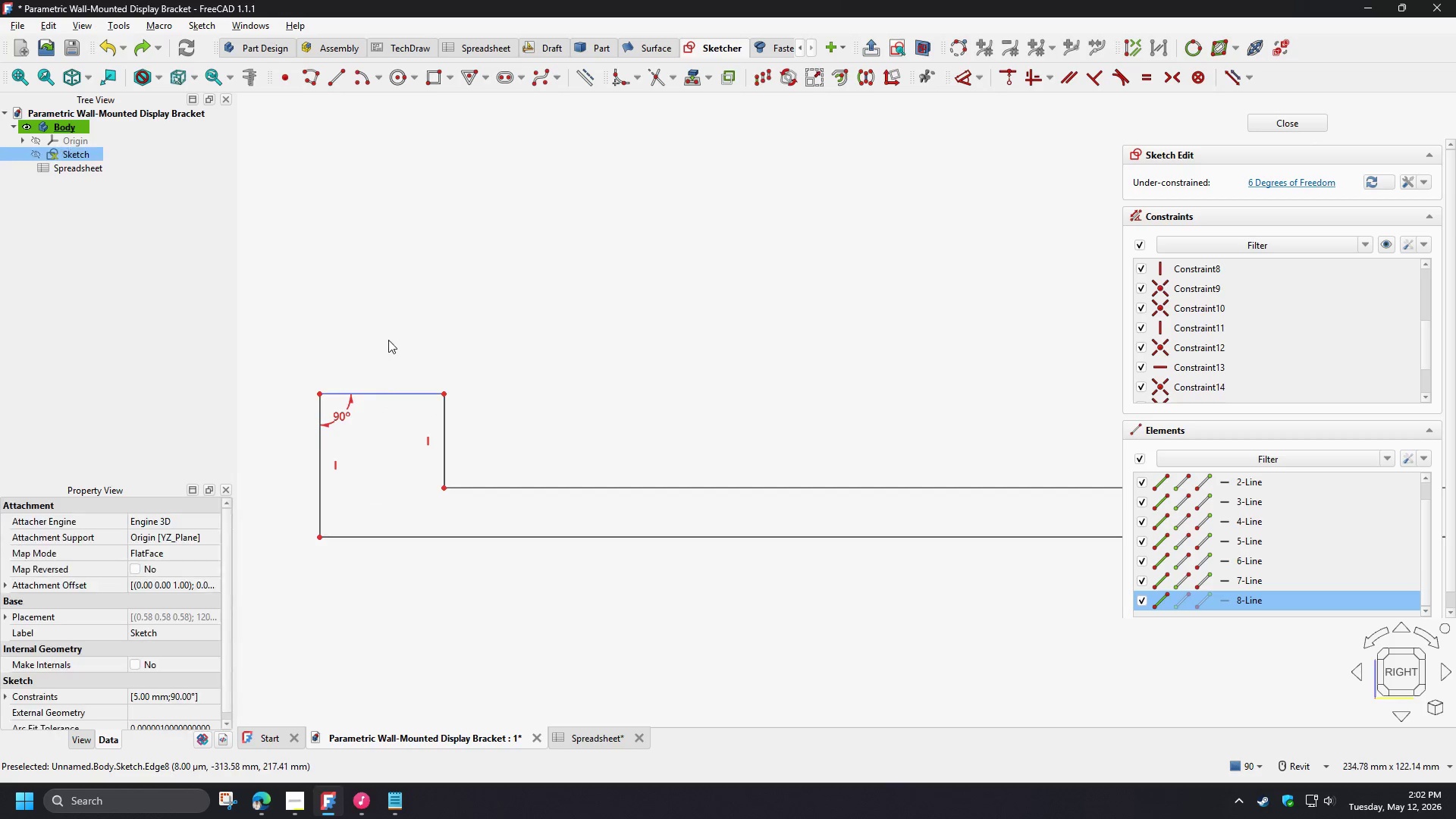 
key(D)
 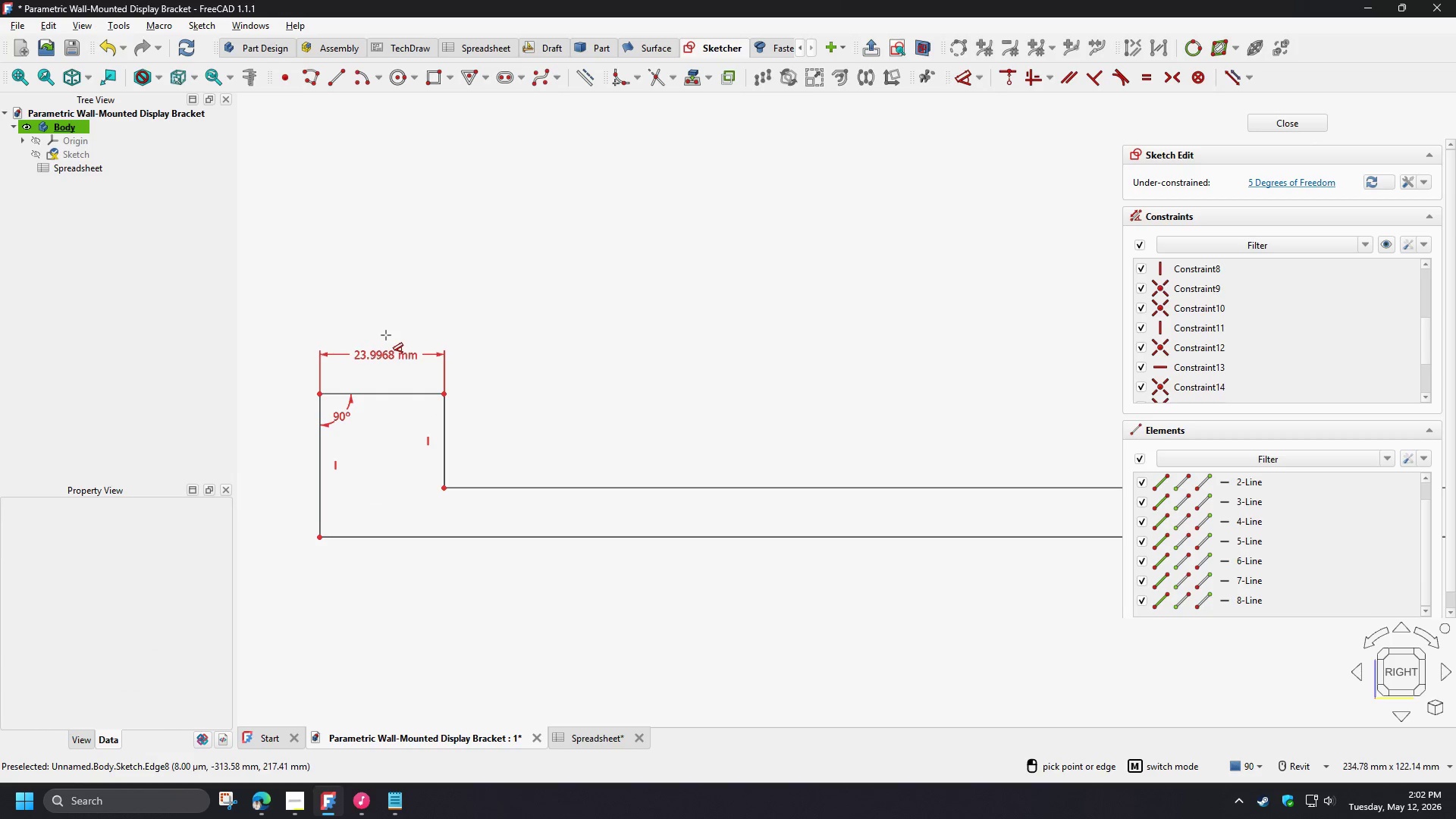 
right_click([386, 335])
 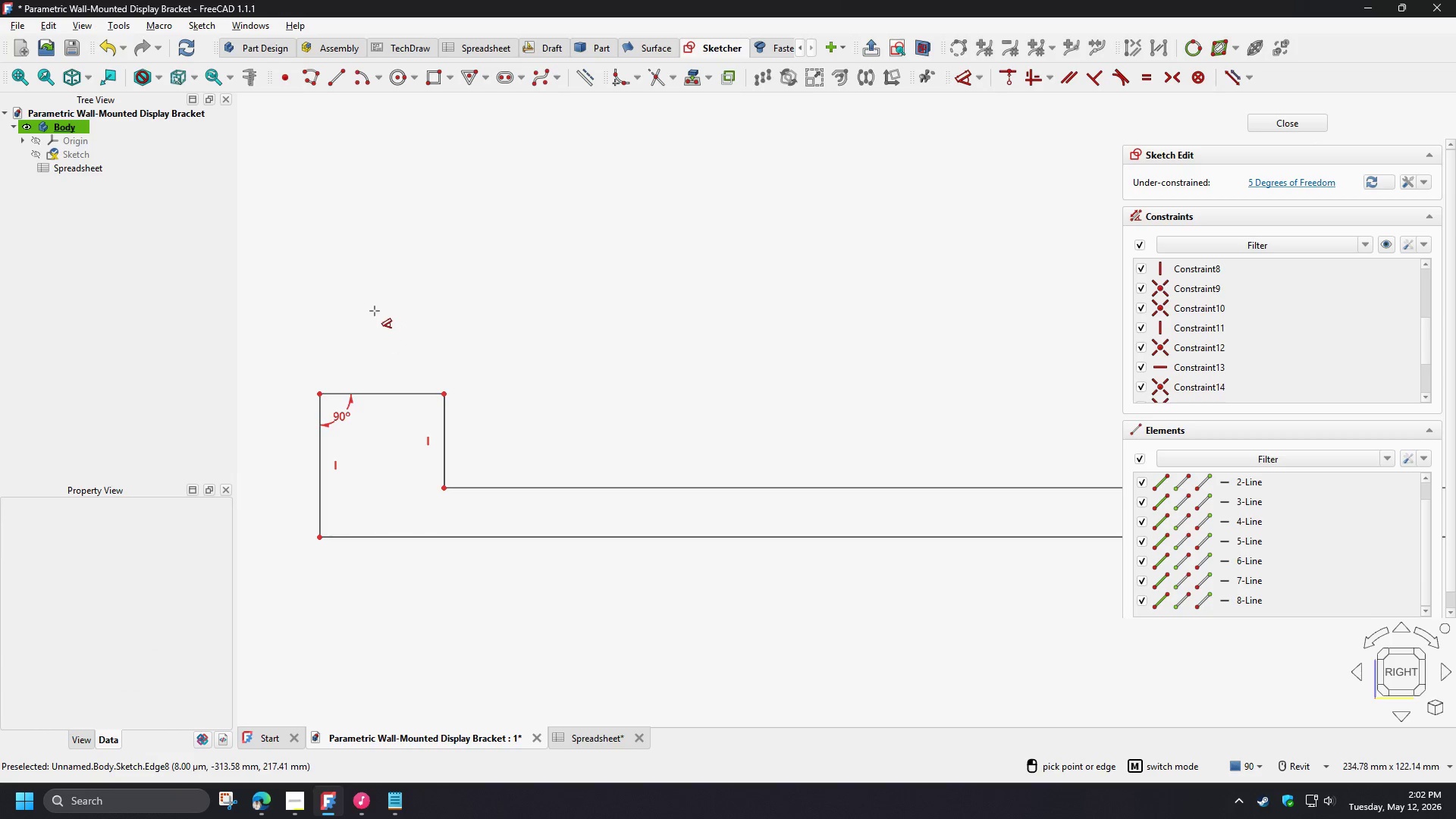 
right_click([390, 297])
 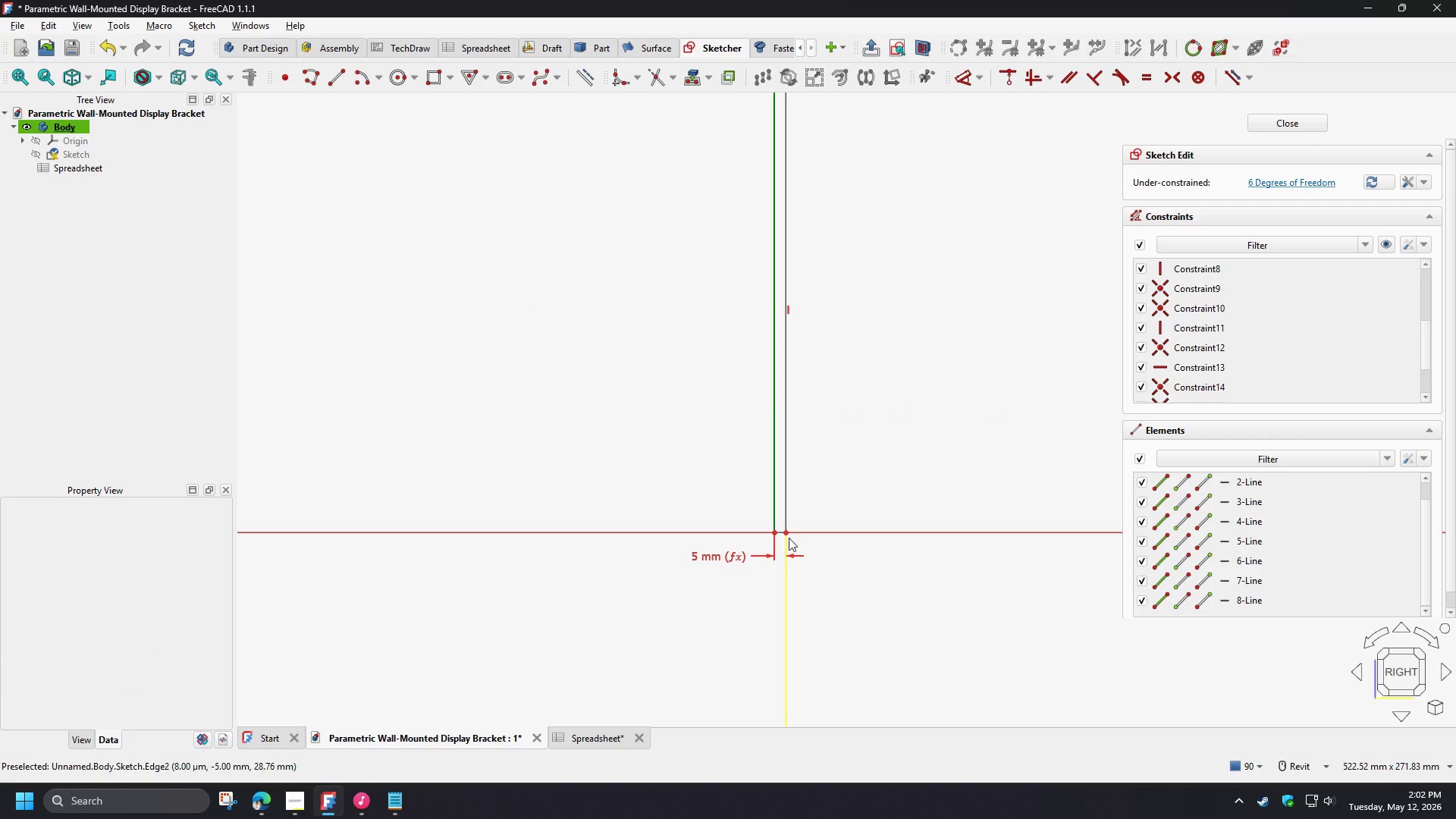 
scroll: coordinate [375, 311], scroll_direction: down, amount: 4.0
 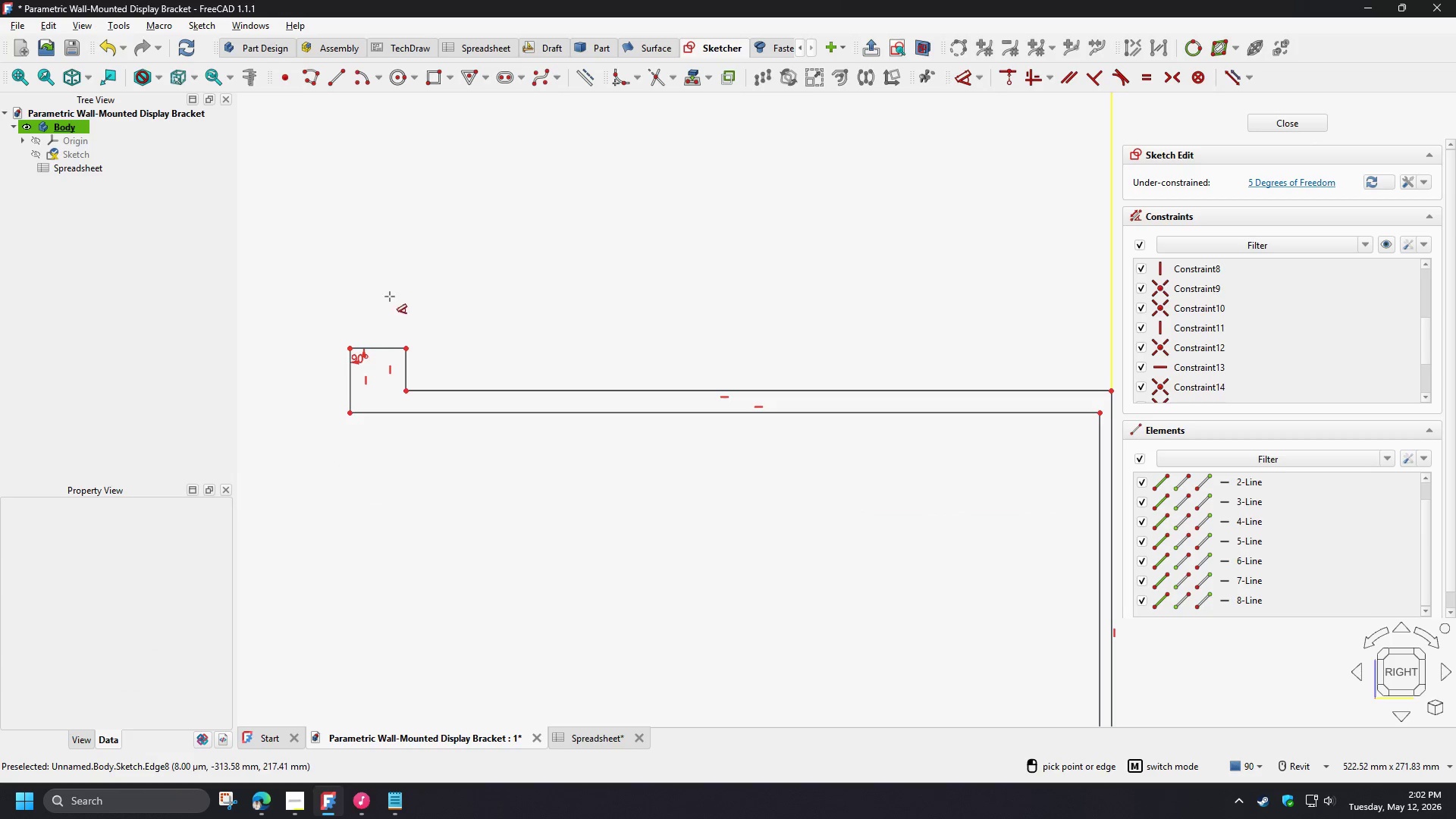 
left_click([764, 457])
 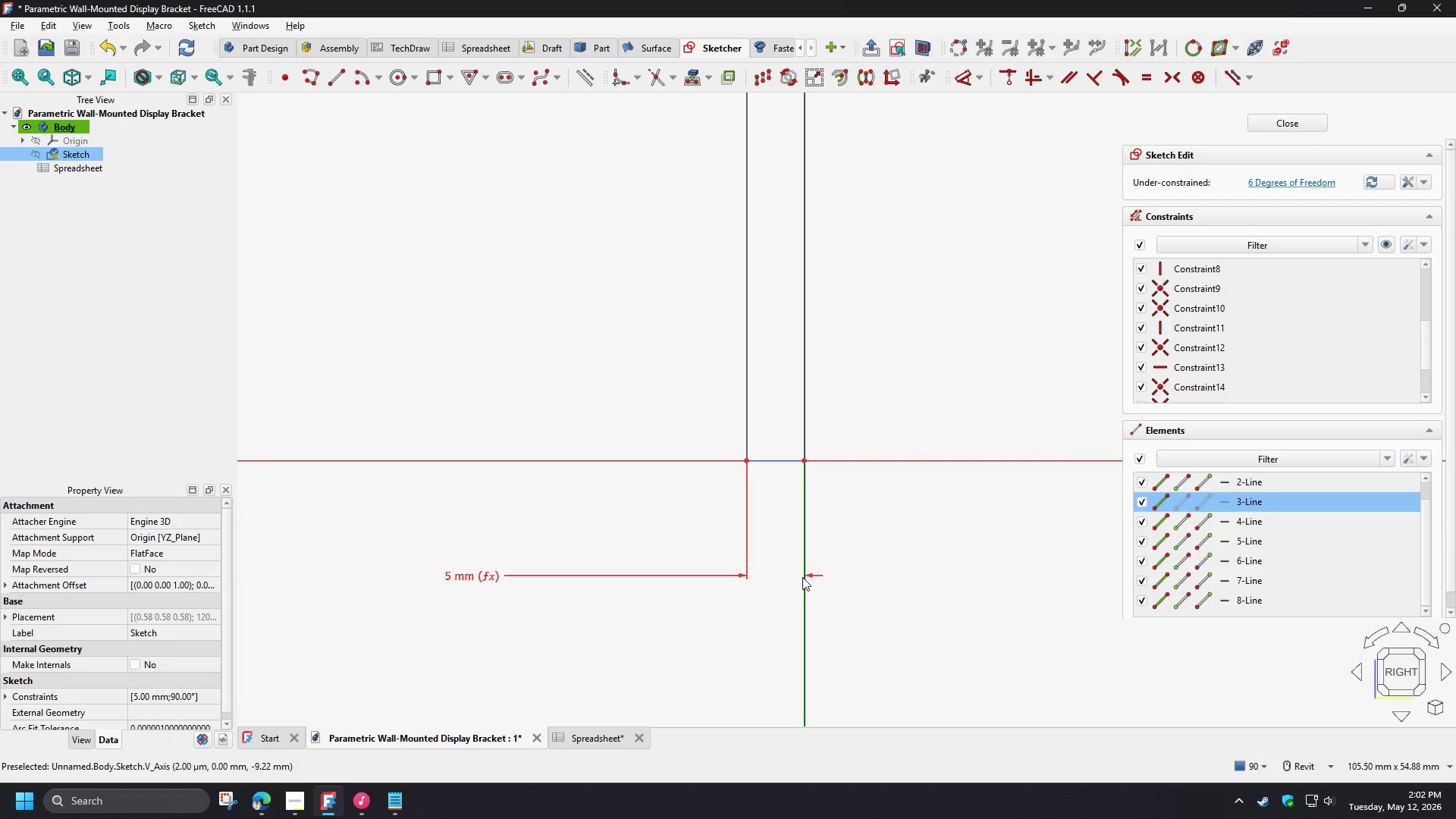 
scroll: coordinate [758, 486], scroll_direction: up, amount: 8.0
 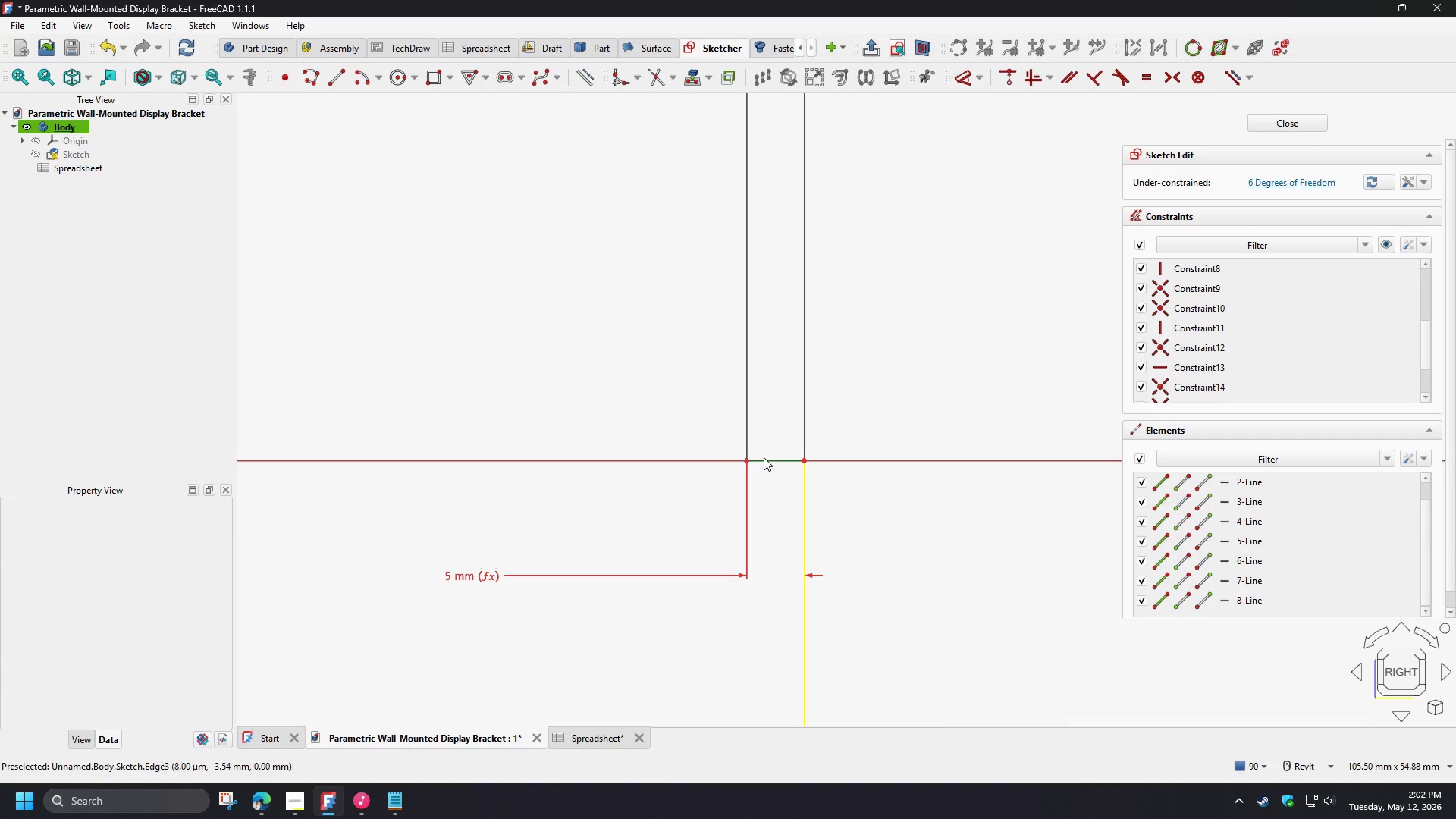 
scroll: coordinate [692, 588], scroll_direction: down, amount: 10.0
 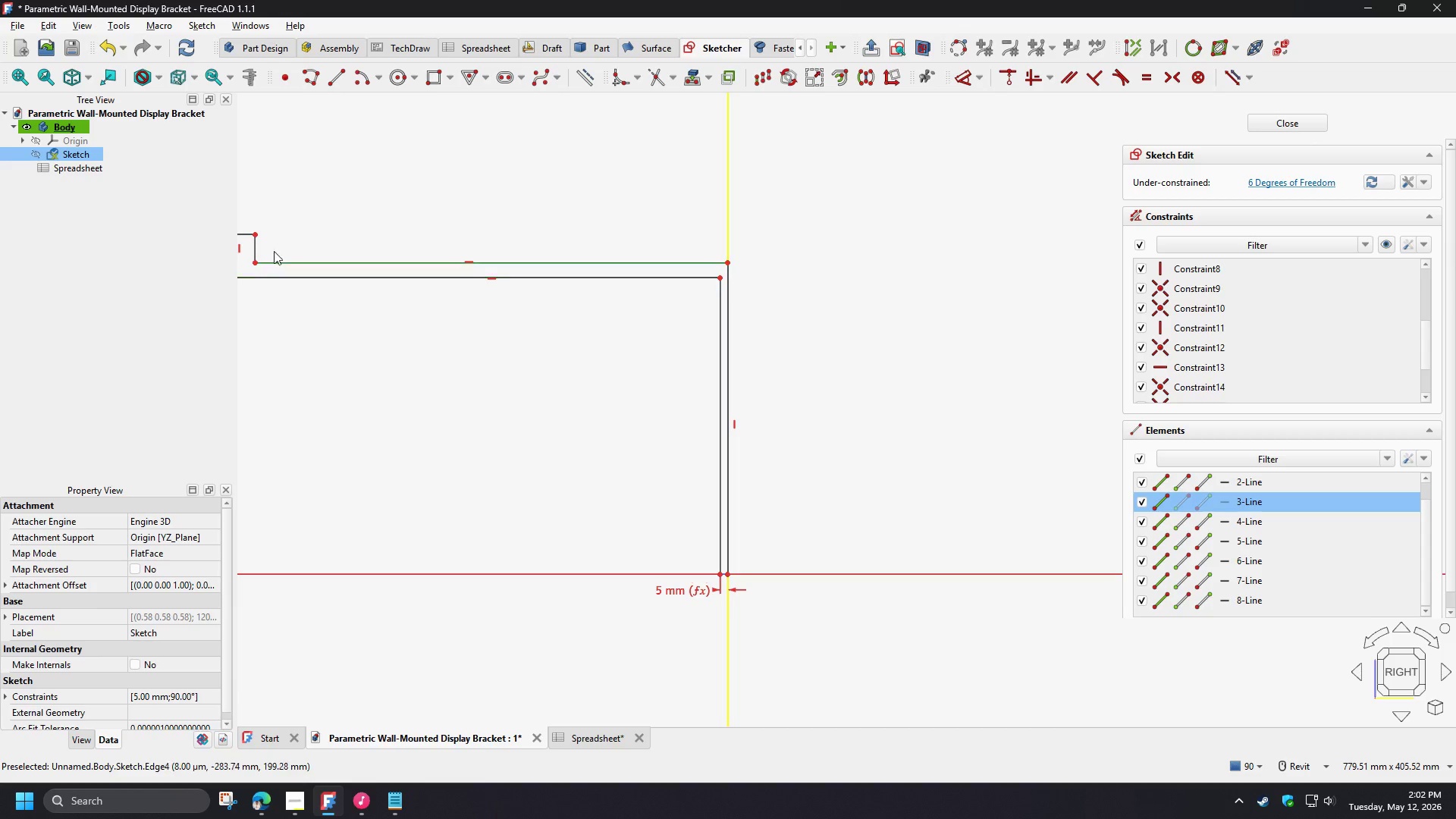 
scroll: coordinate [259, 245], scroll_direction: up, amount: 2.0
 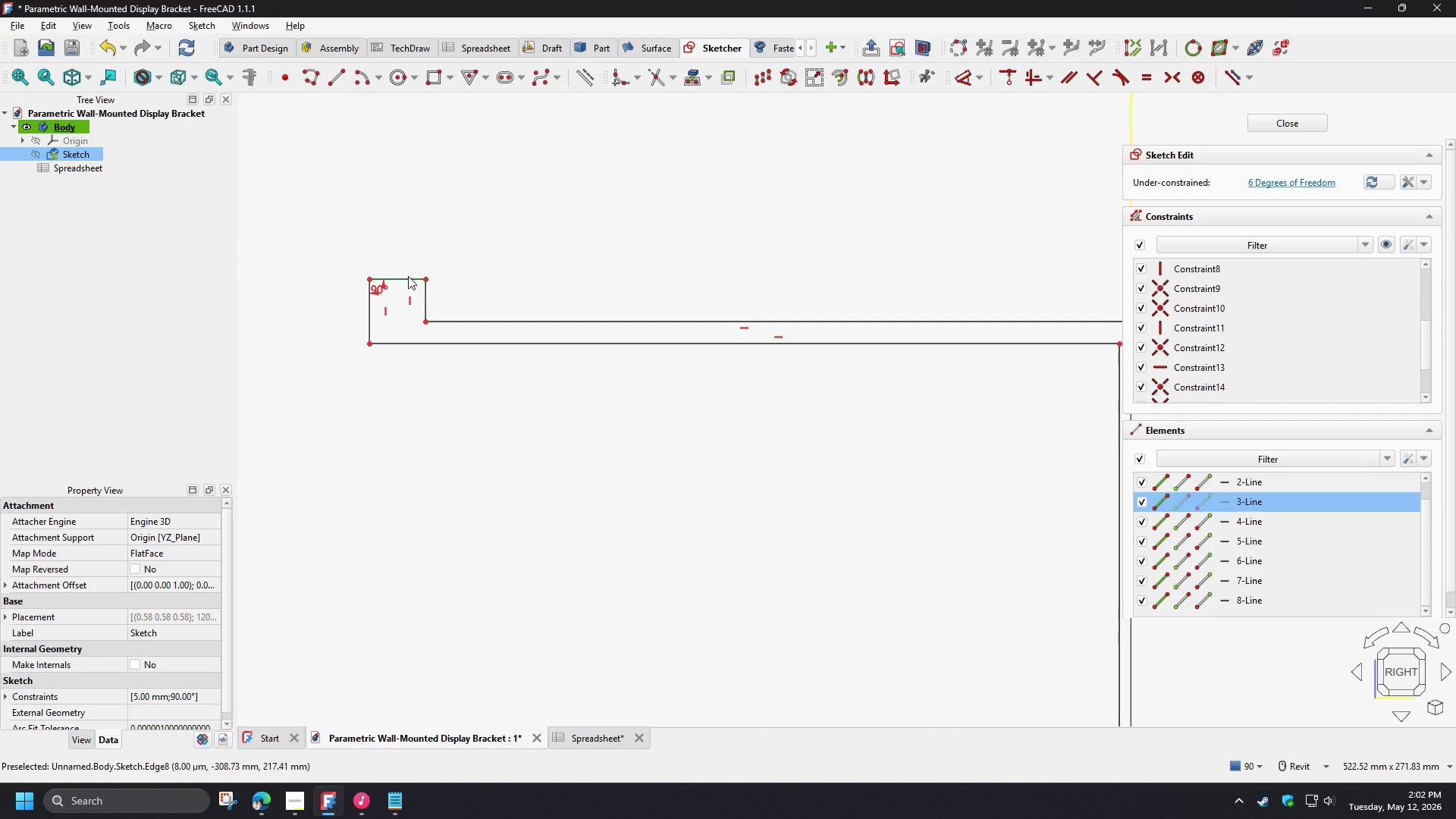 
left_click([407, 275])
 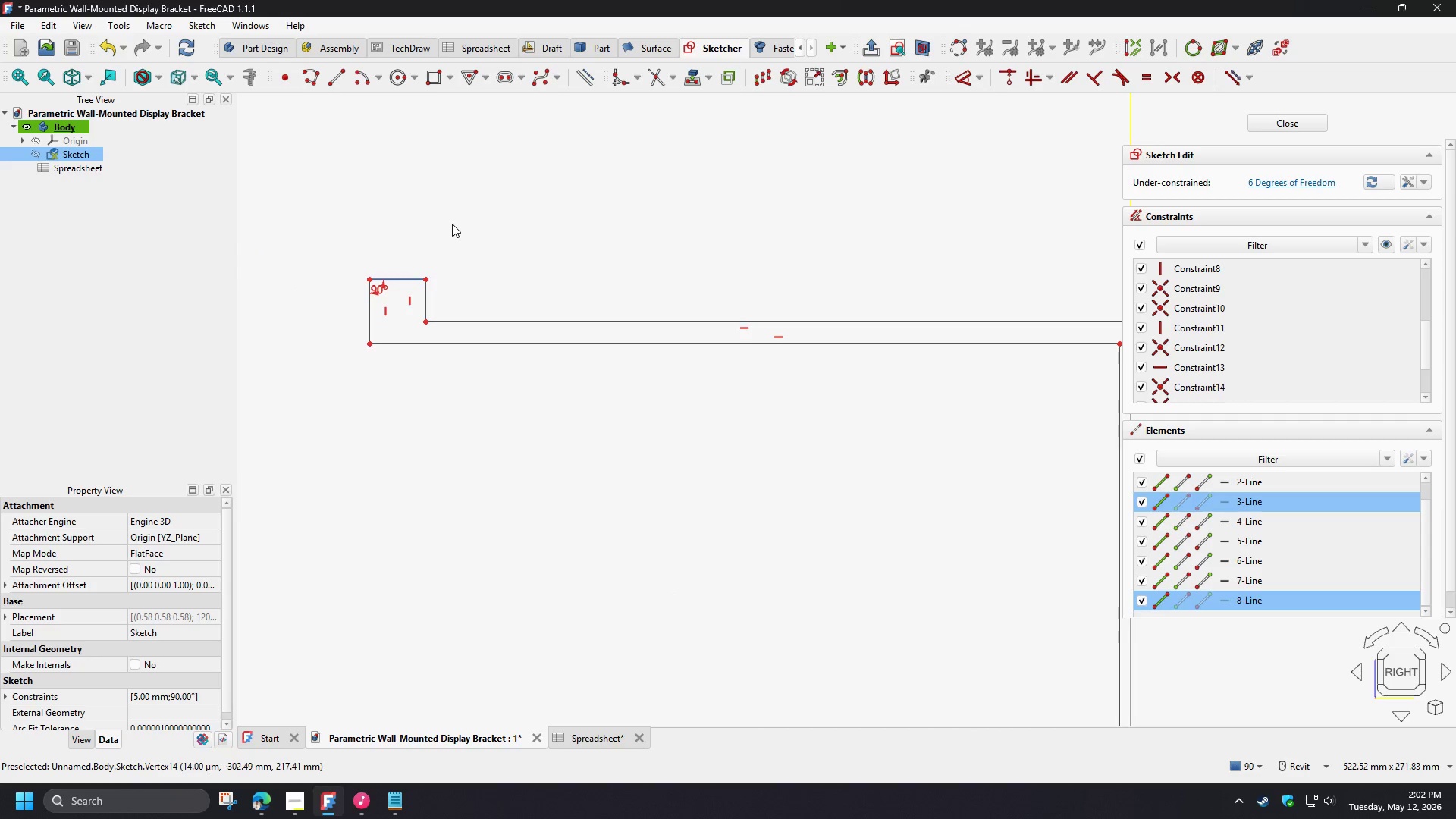 
key(E)
 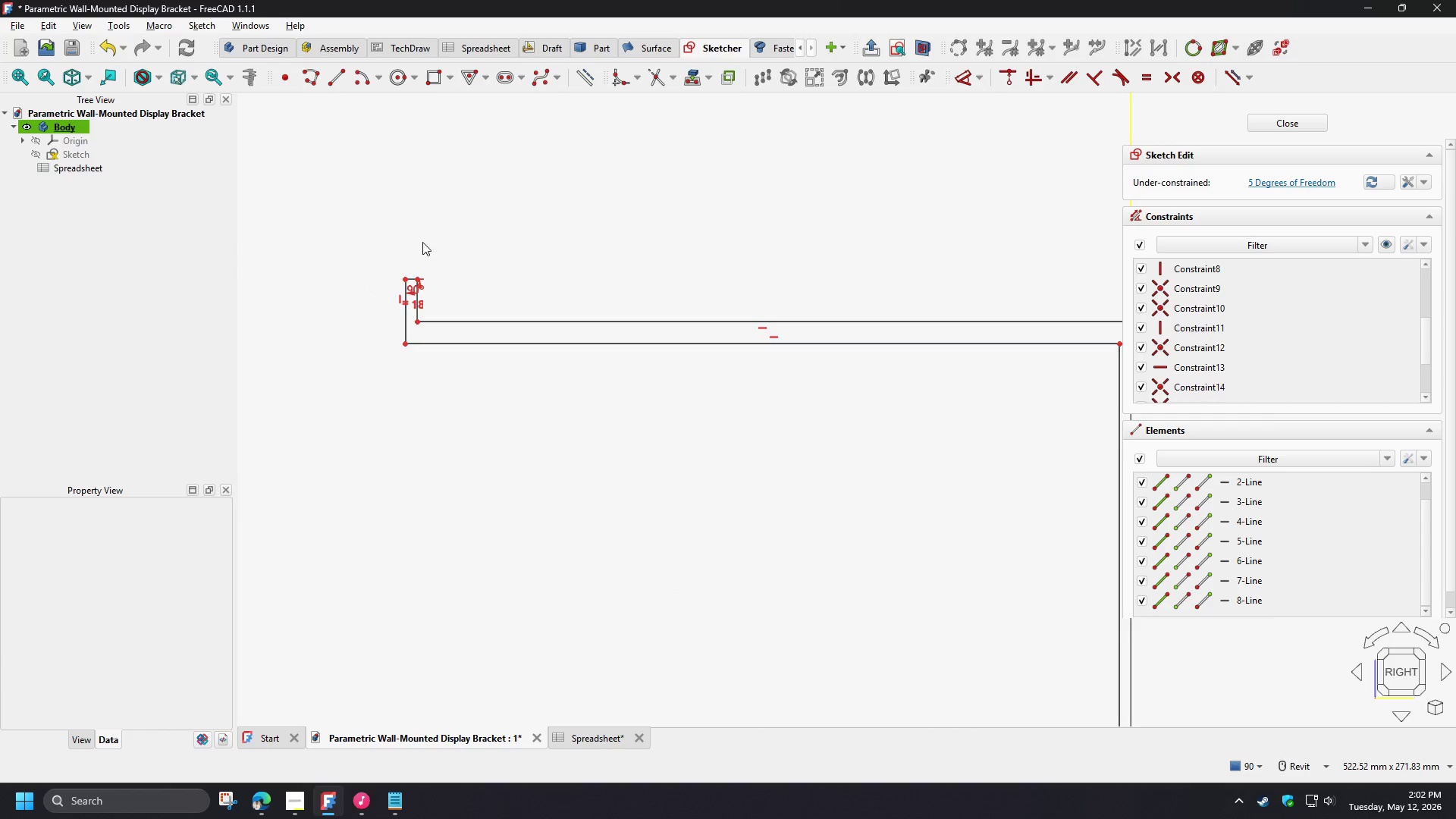 
scroll: coordinate [423, 308], scroll_direction: up, amount: 6.0
 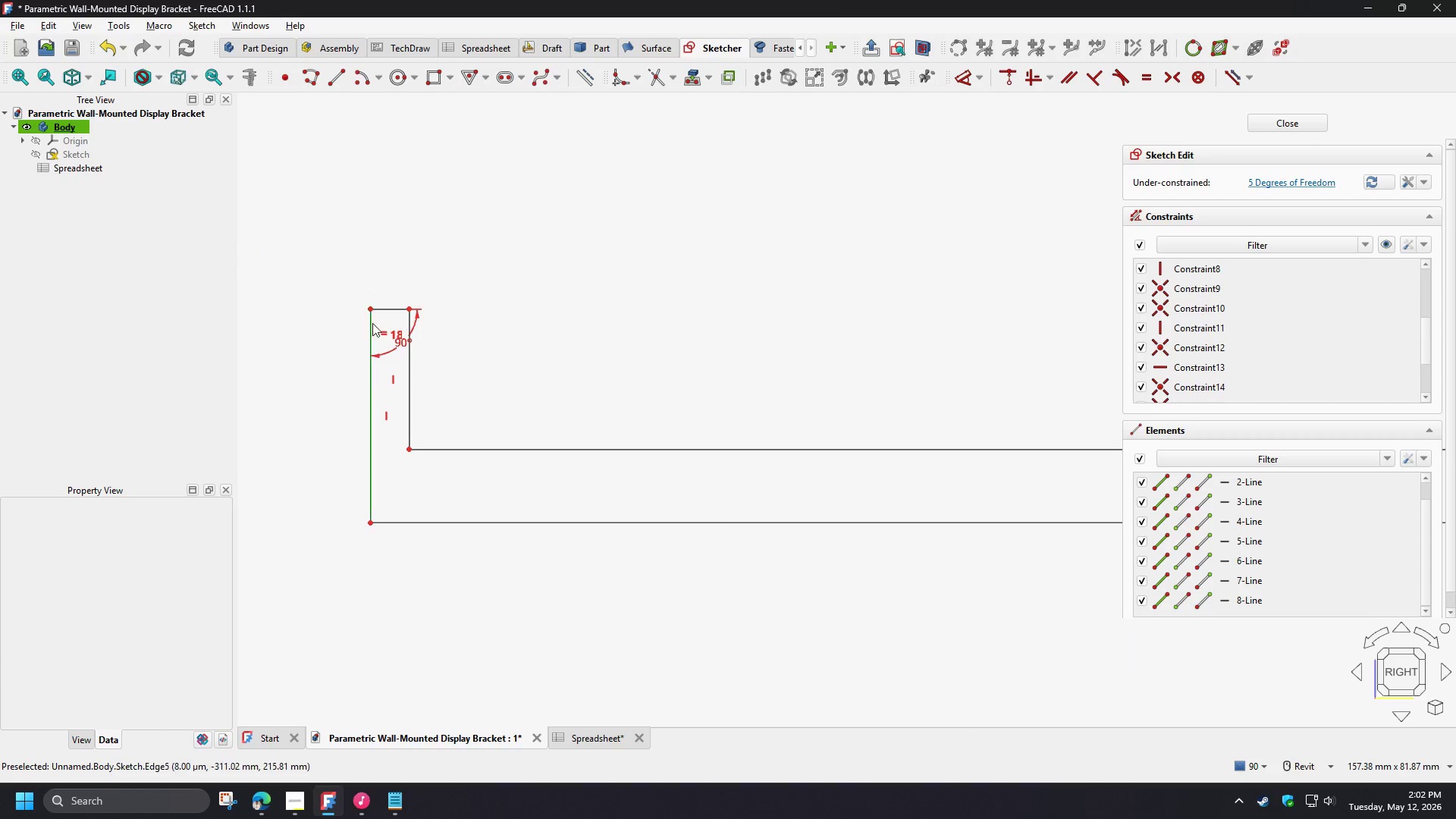 
left_click_drag(start_coordinate=[371, 324], to_coordinate=[394, 337])
 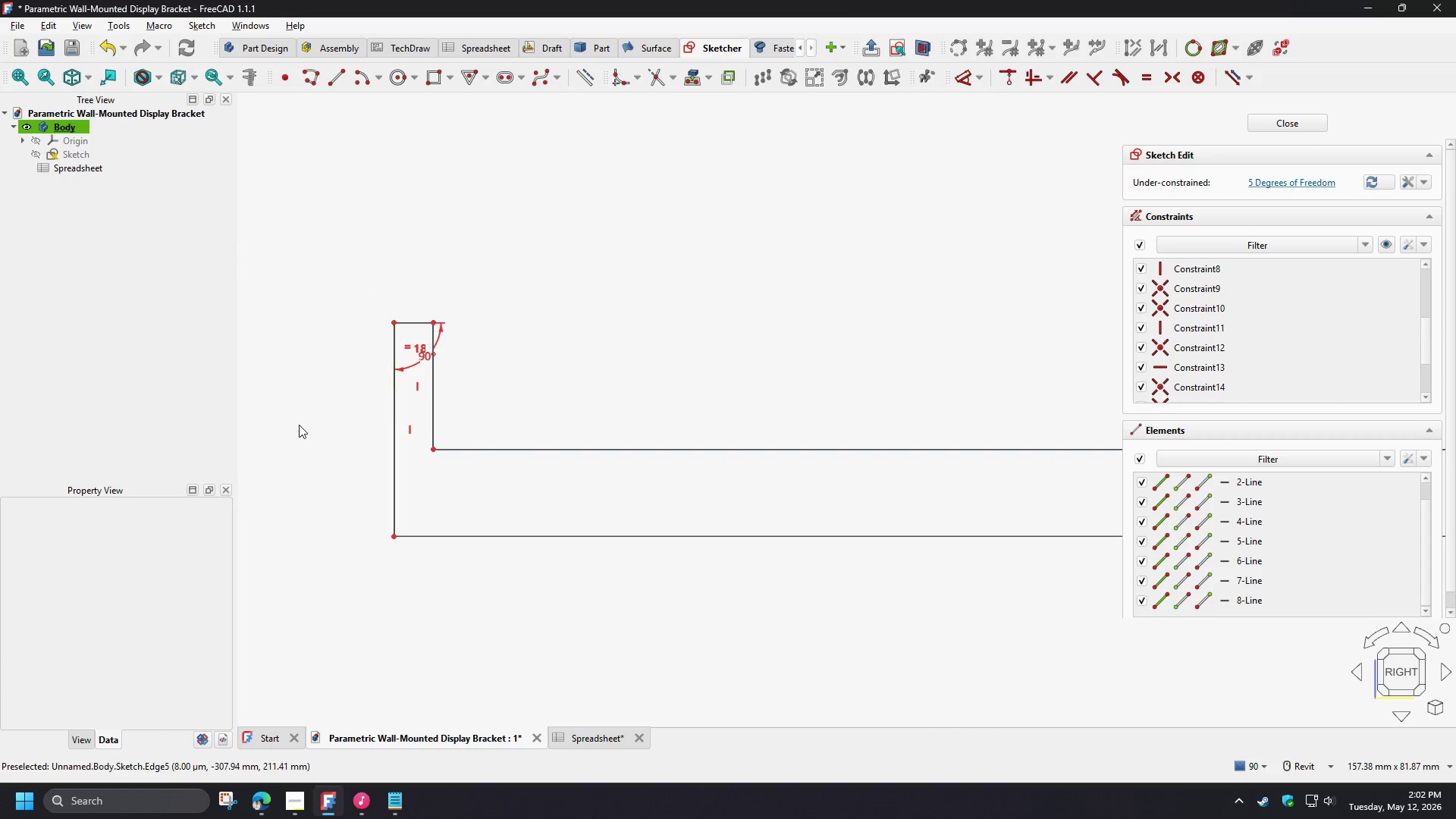 
scroll: coordinate [299, 425], scroll_direction: down, amount: 4.0
 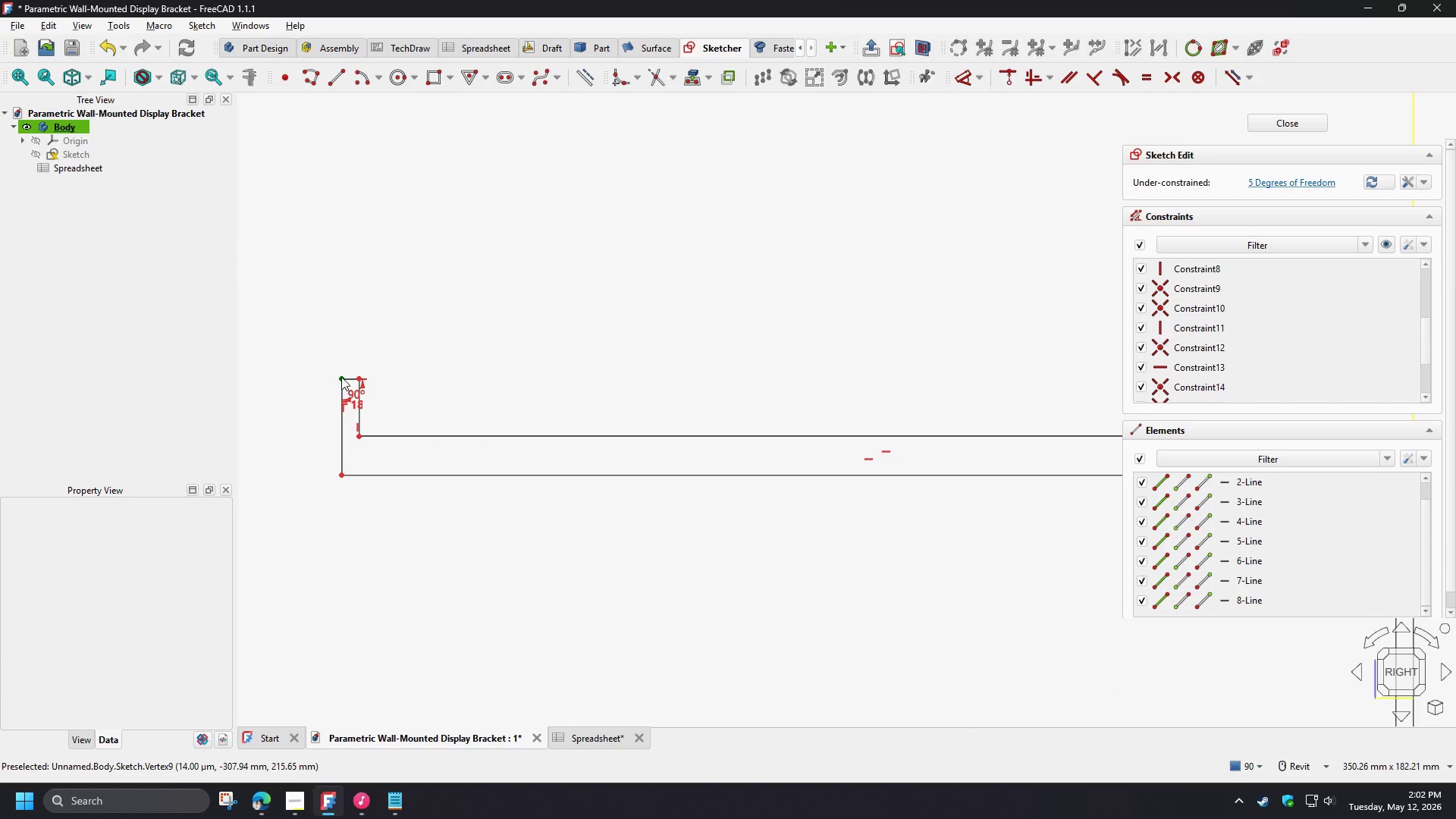 
left_click([341, 377])
 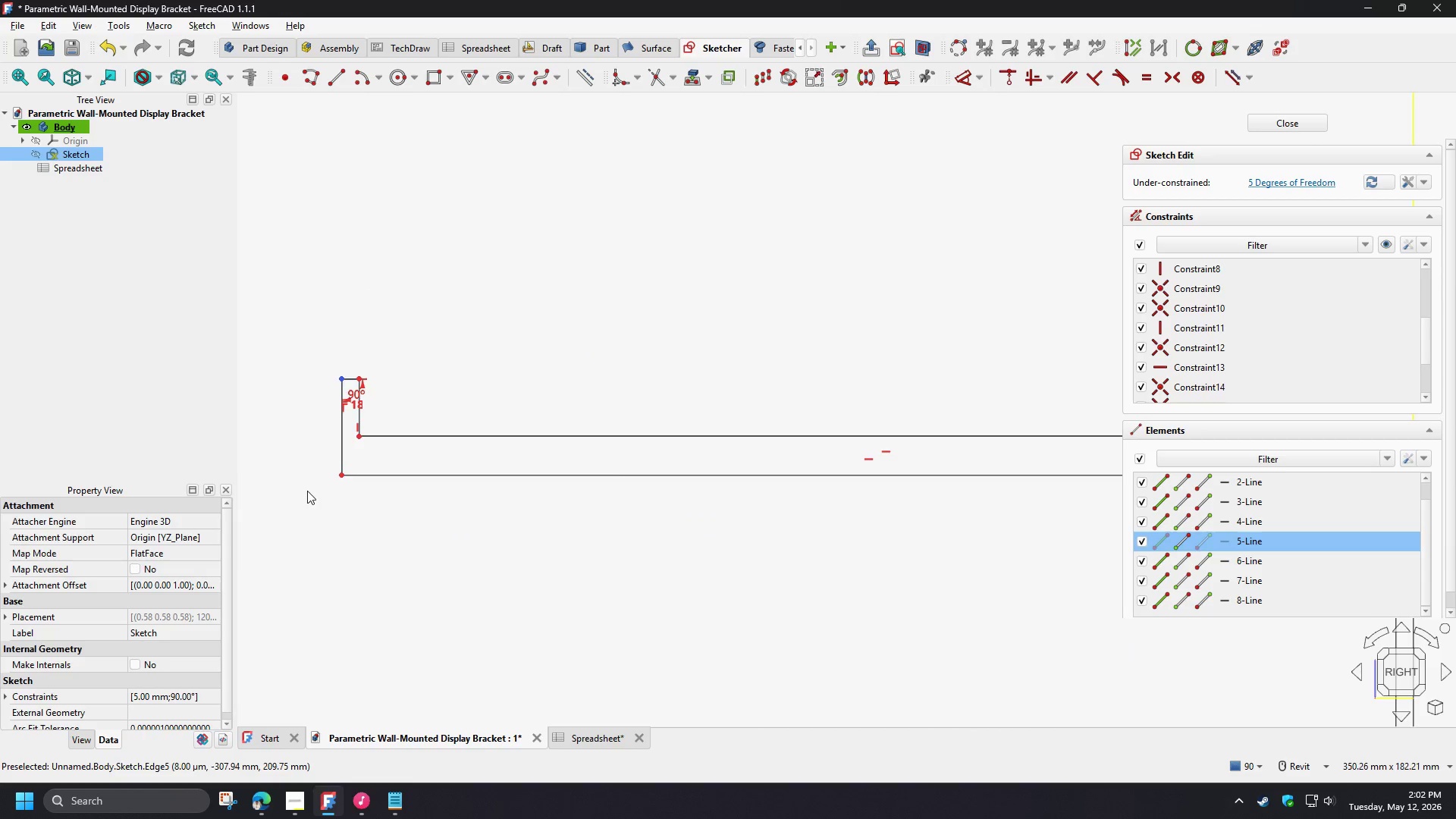 
scroll: coordinate [332, 473], scroll_direction: down, amount: 7.0
 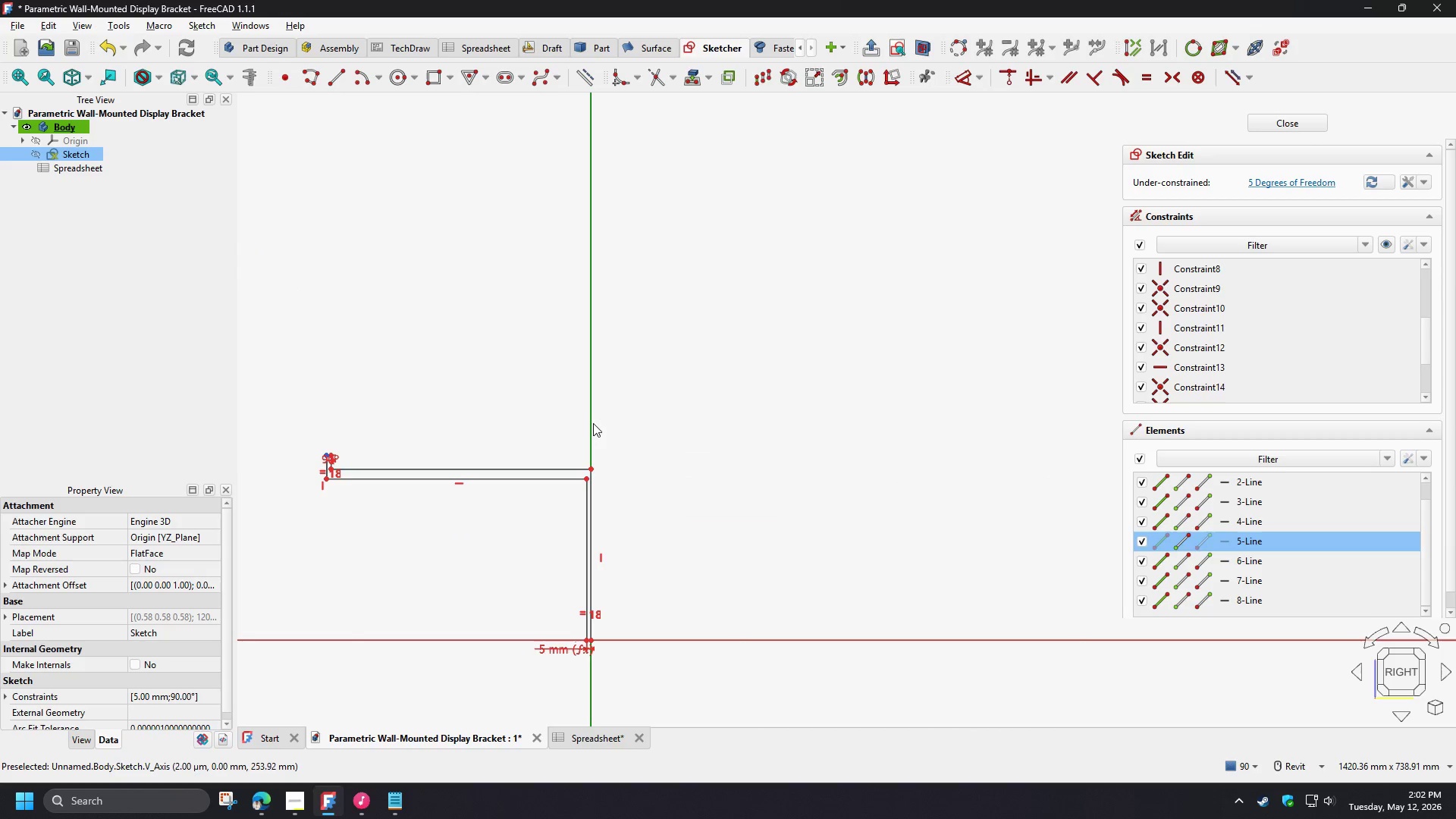 
left_click([587, 425])
 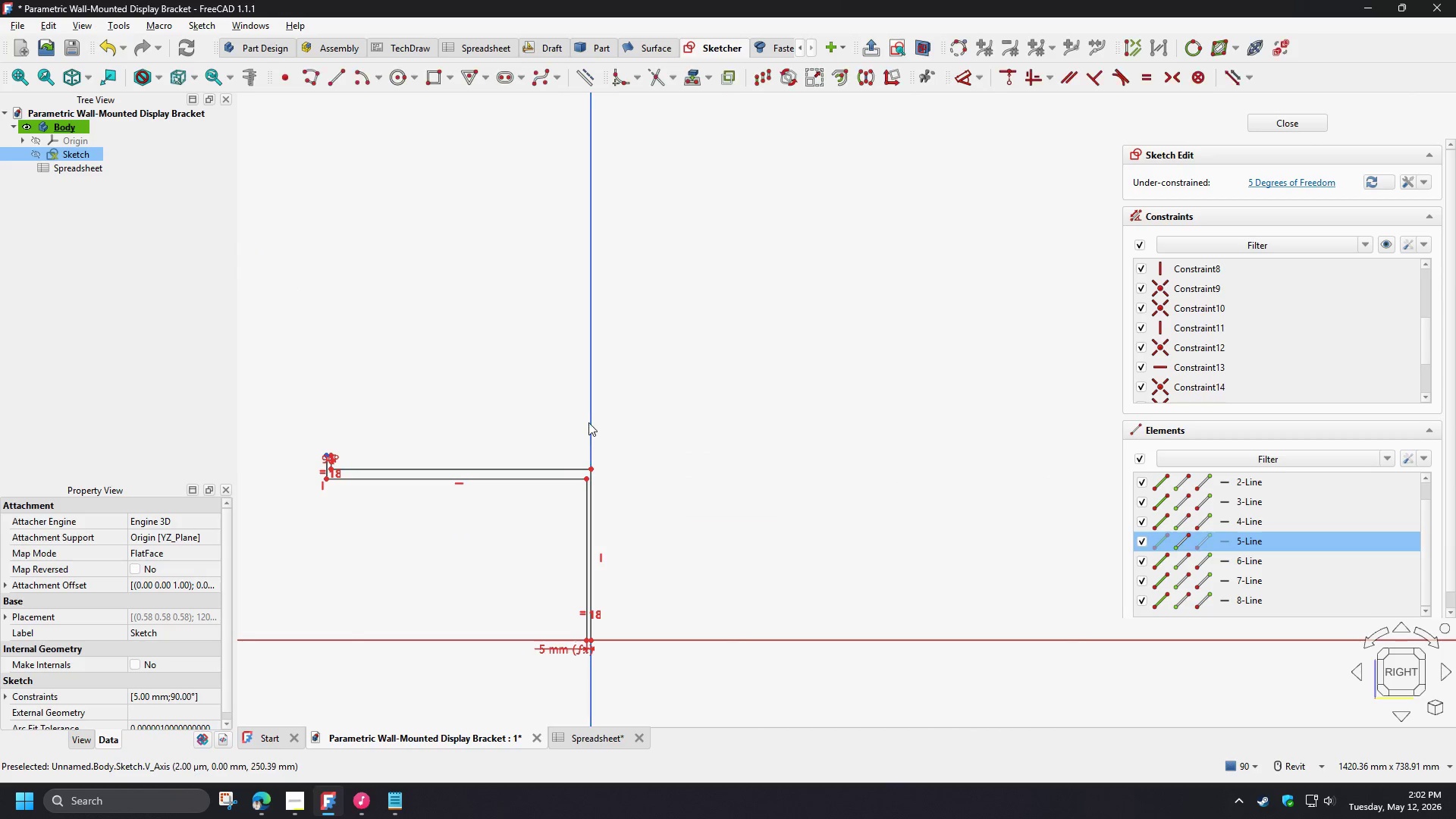 
key(D)
 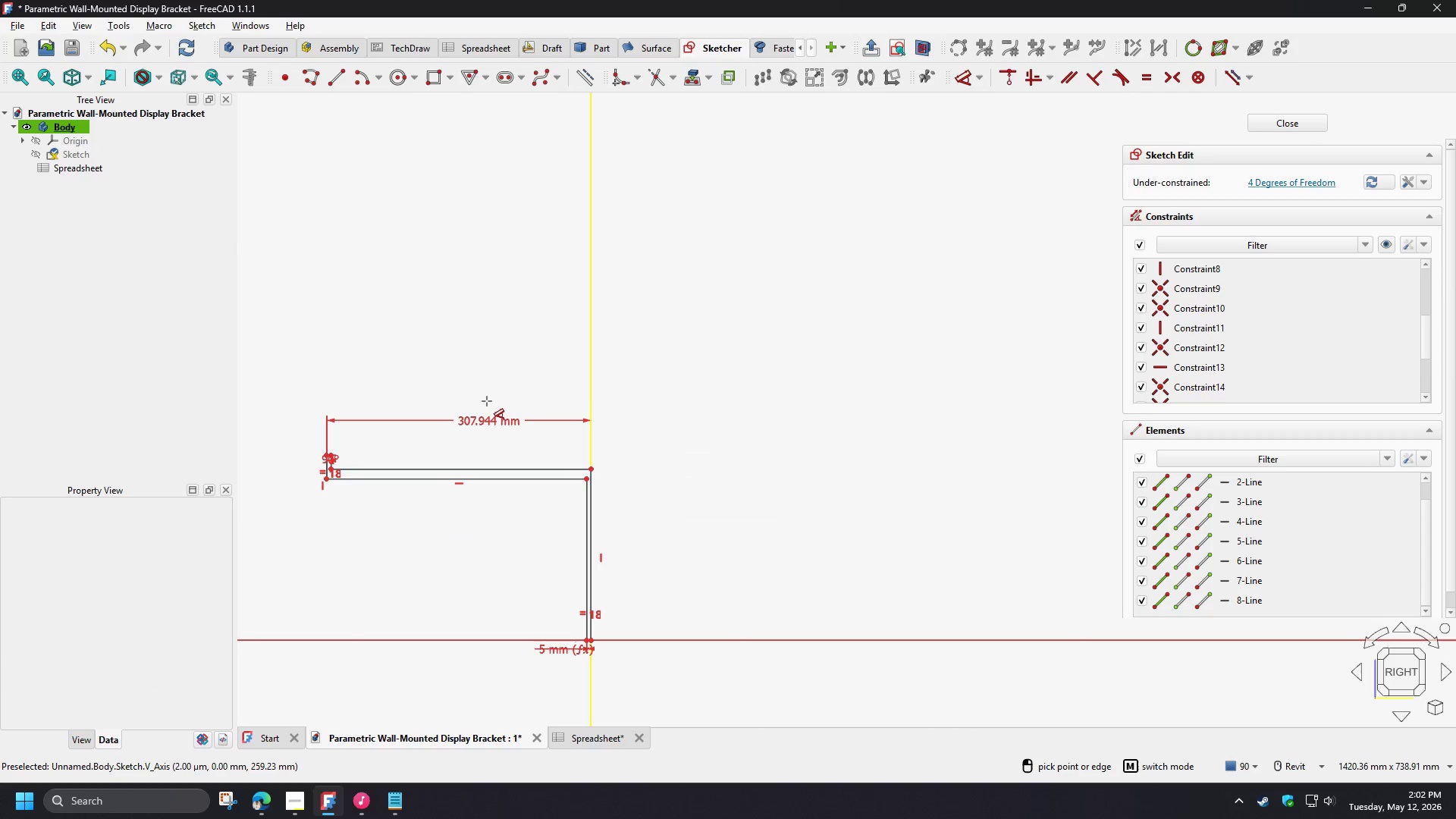 
left_click([474, 402])
 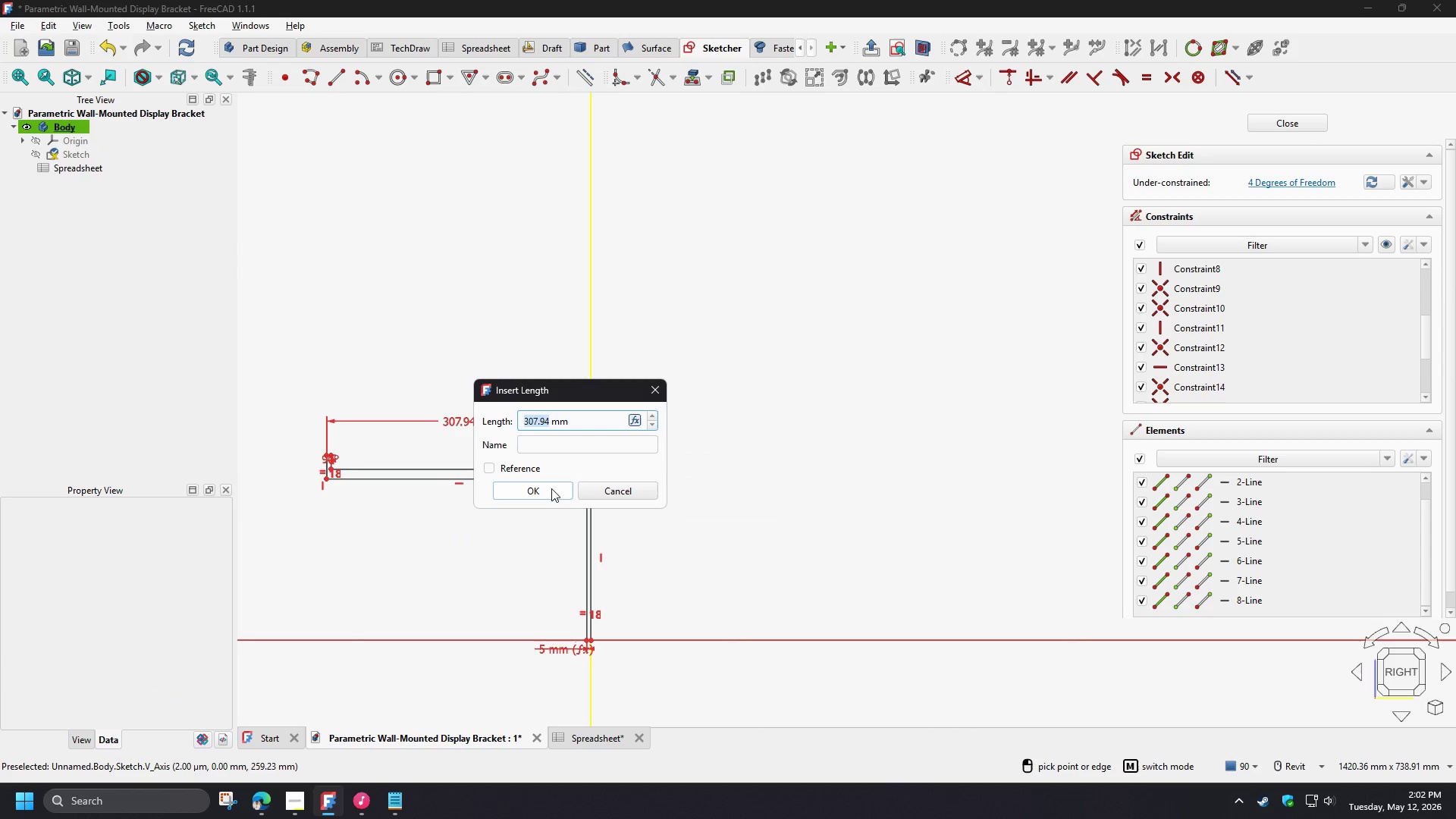 
key(Numpad1)
 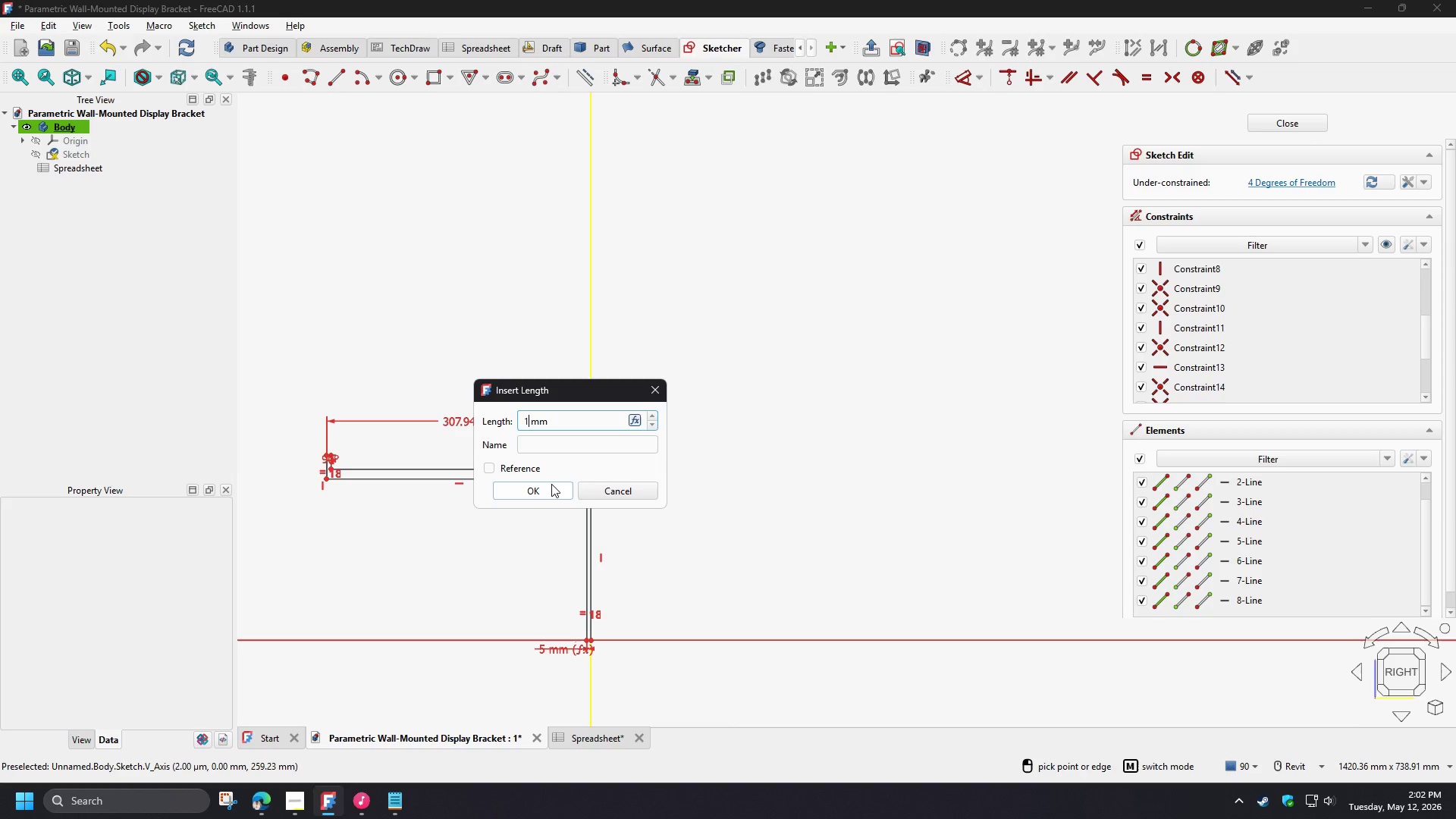 
key(Numpad5)
 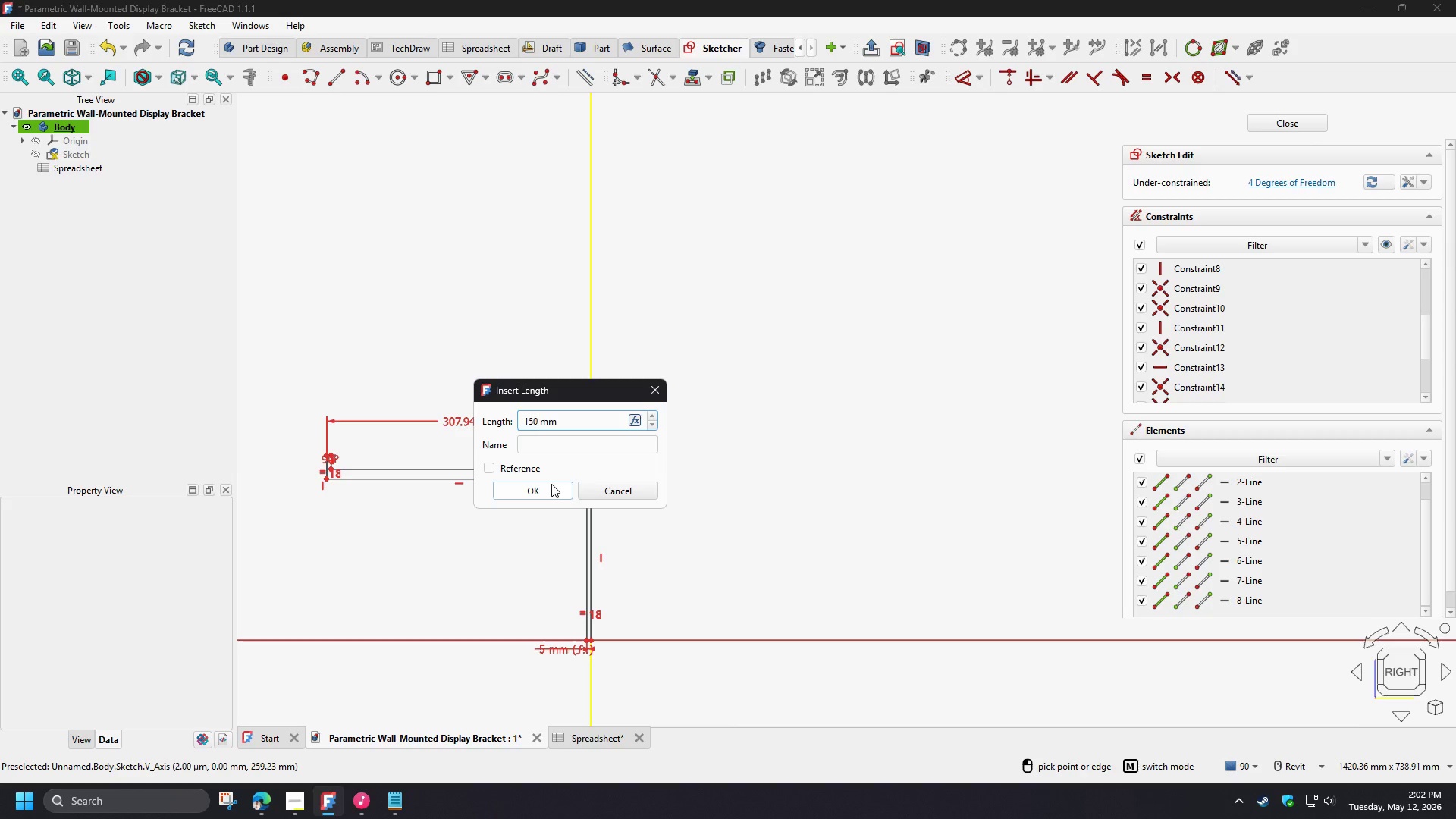 
key(Numpad0)
 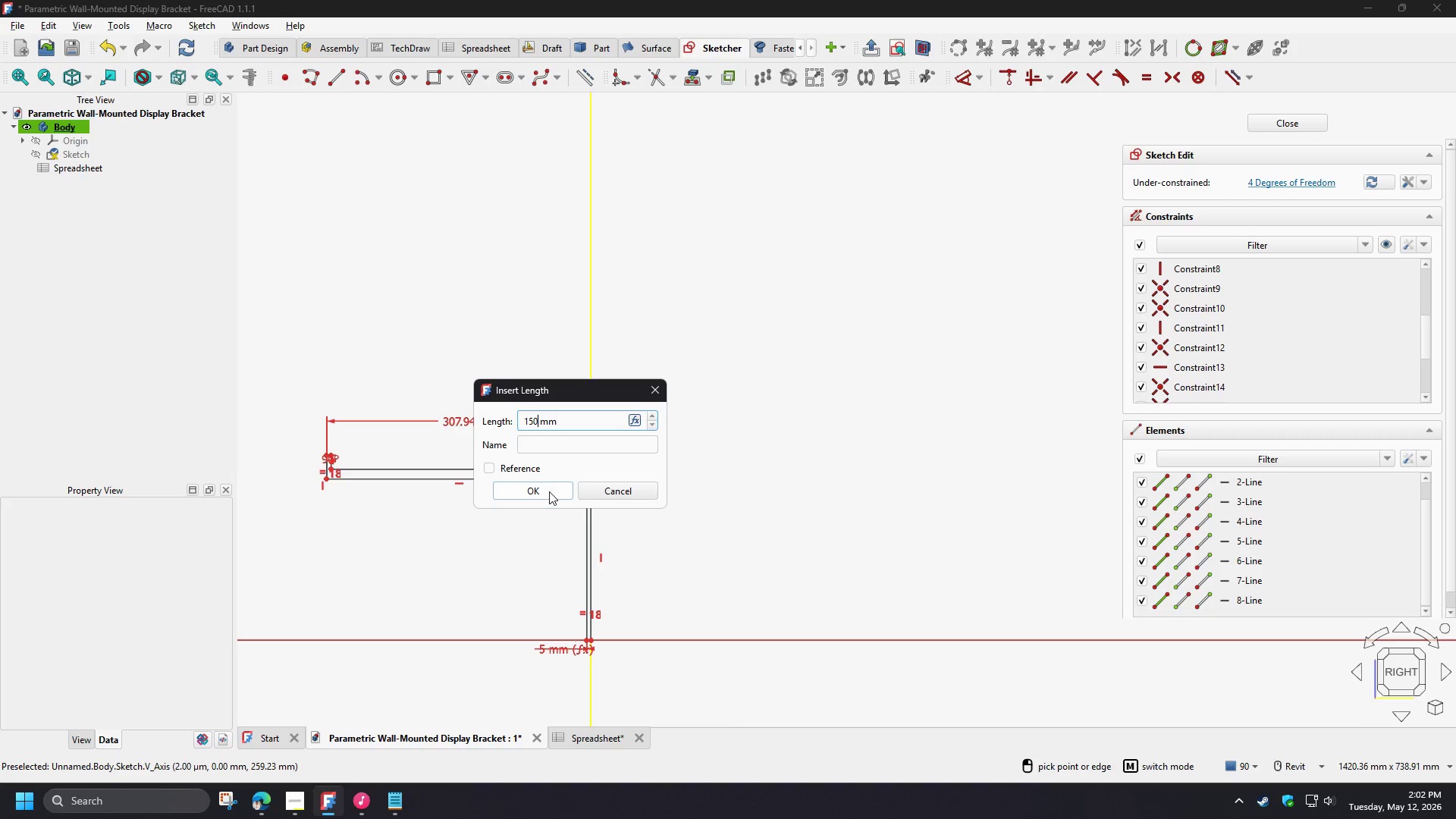 
left_click([549, 491])
 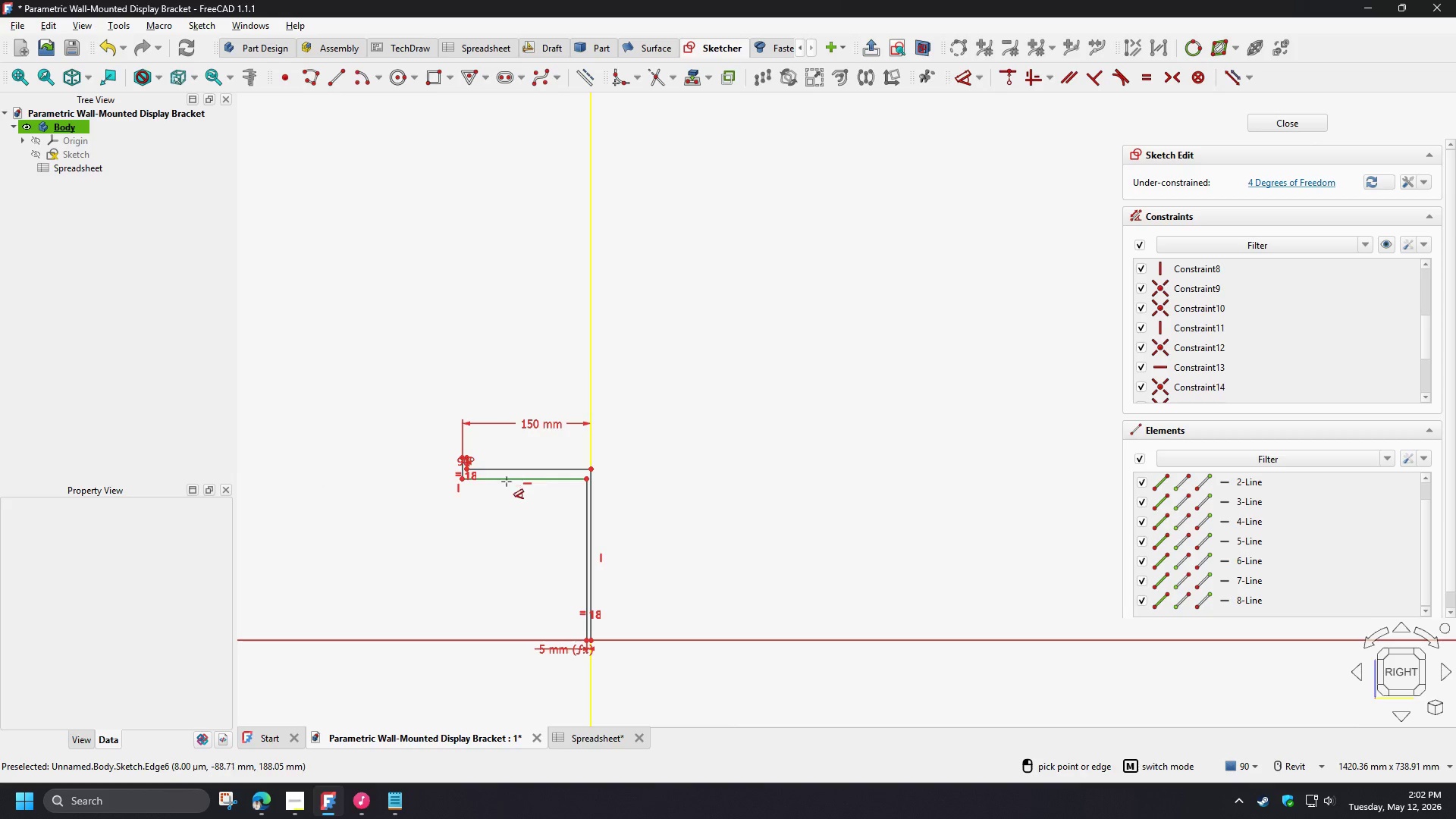 
scroll: coordinate [496, 430], scroll_direction: up, amount: 10.0
 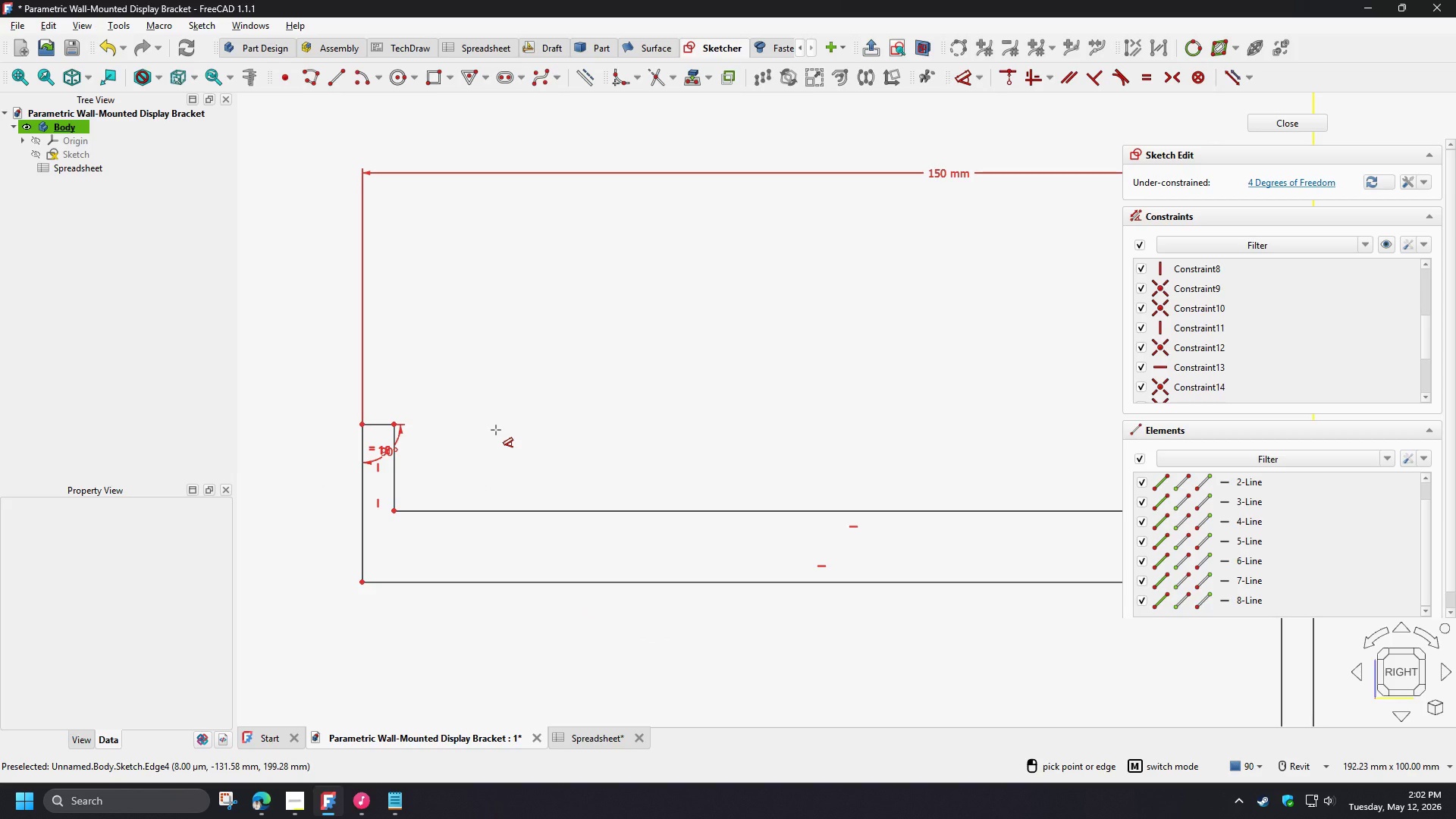 
right_click([496, 430])
 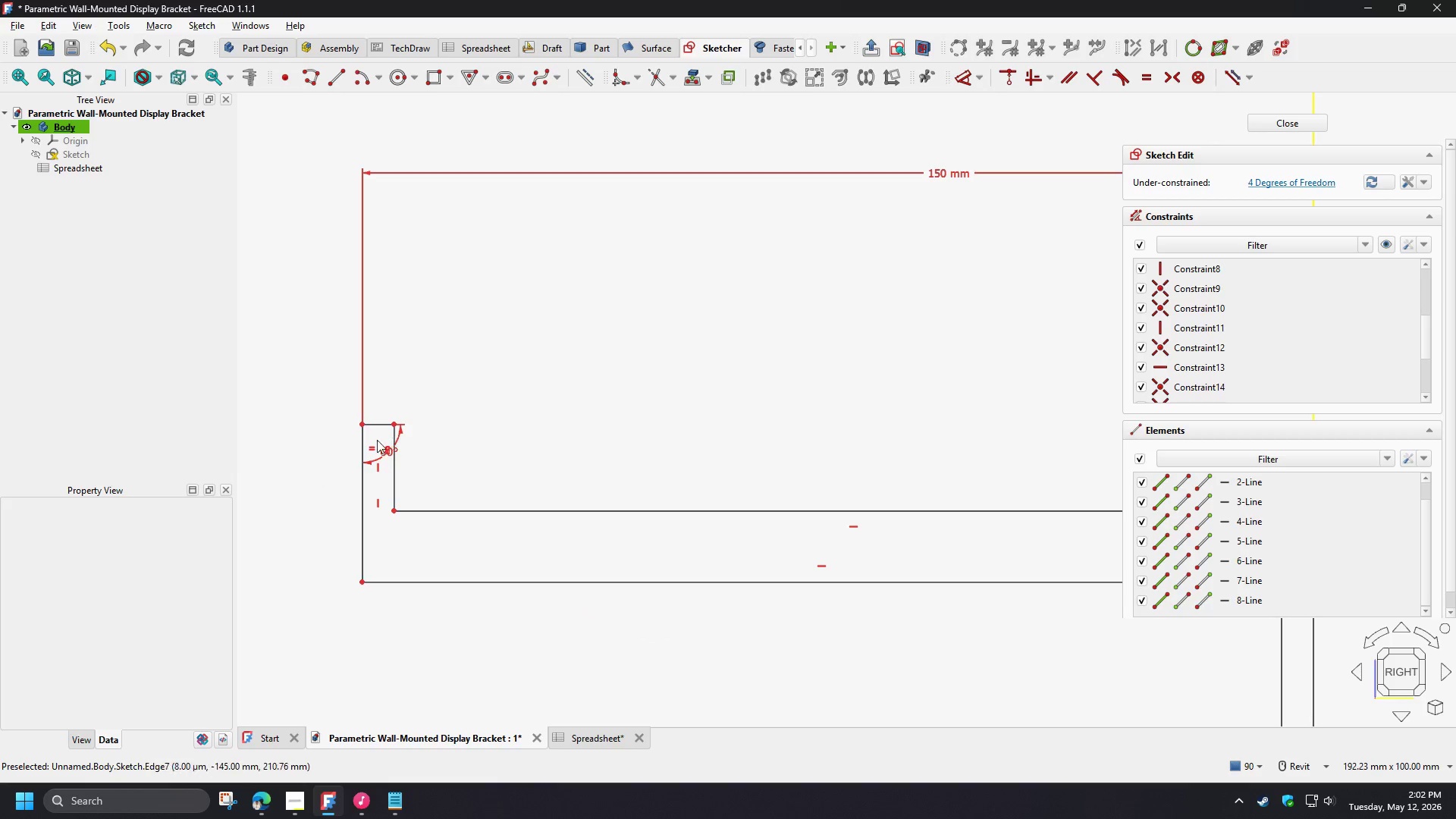 
scroll: coordinate [375, 437], scroll_direction: up, amount: 4.0
 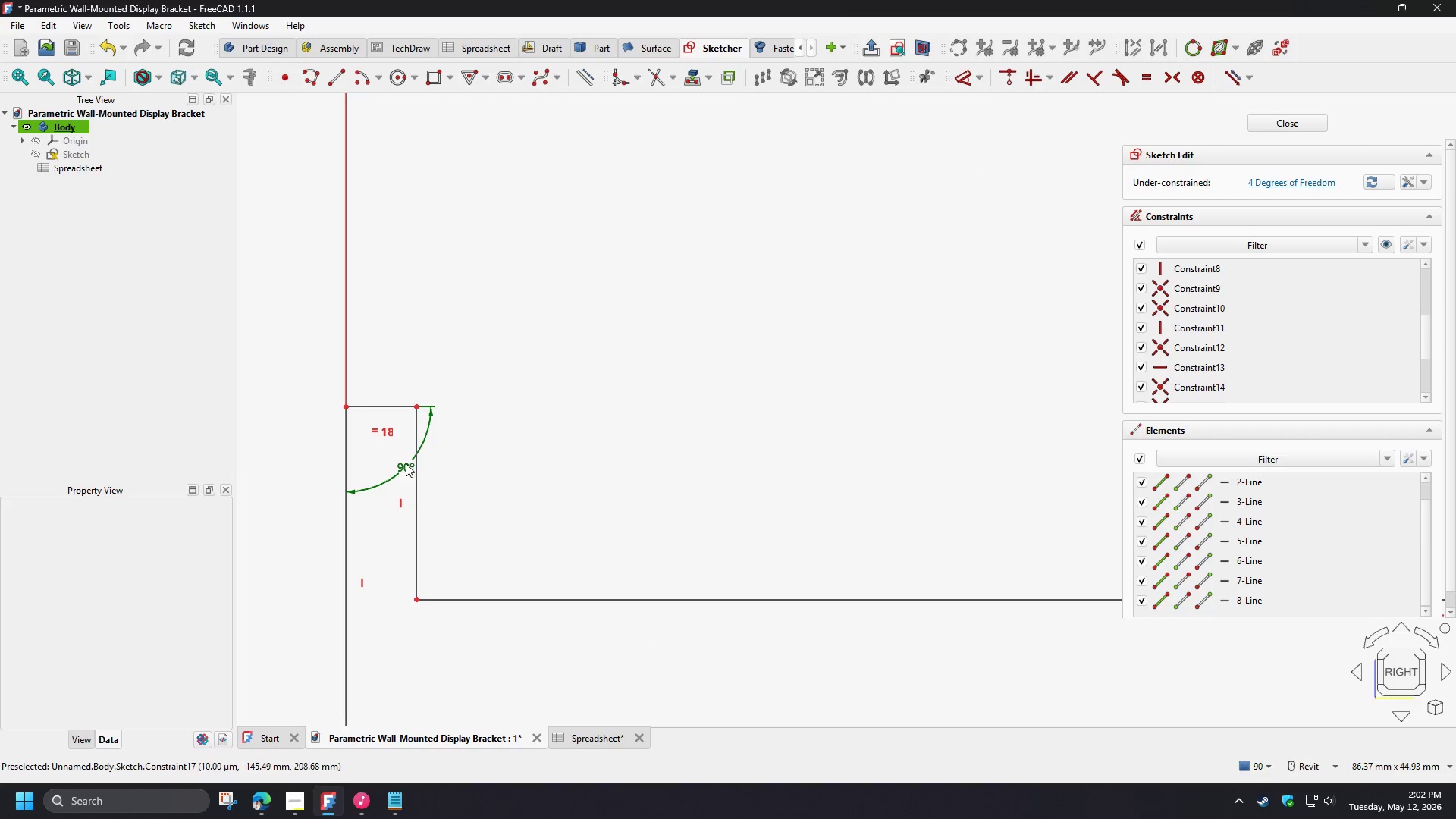 
left_click_drag(start_coordinate=[406, 463], to_coordinate=[376, 449])
 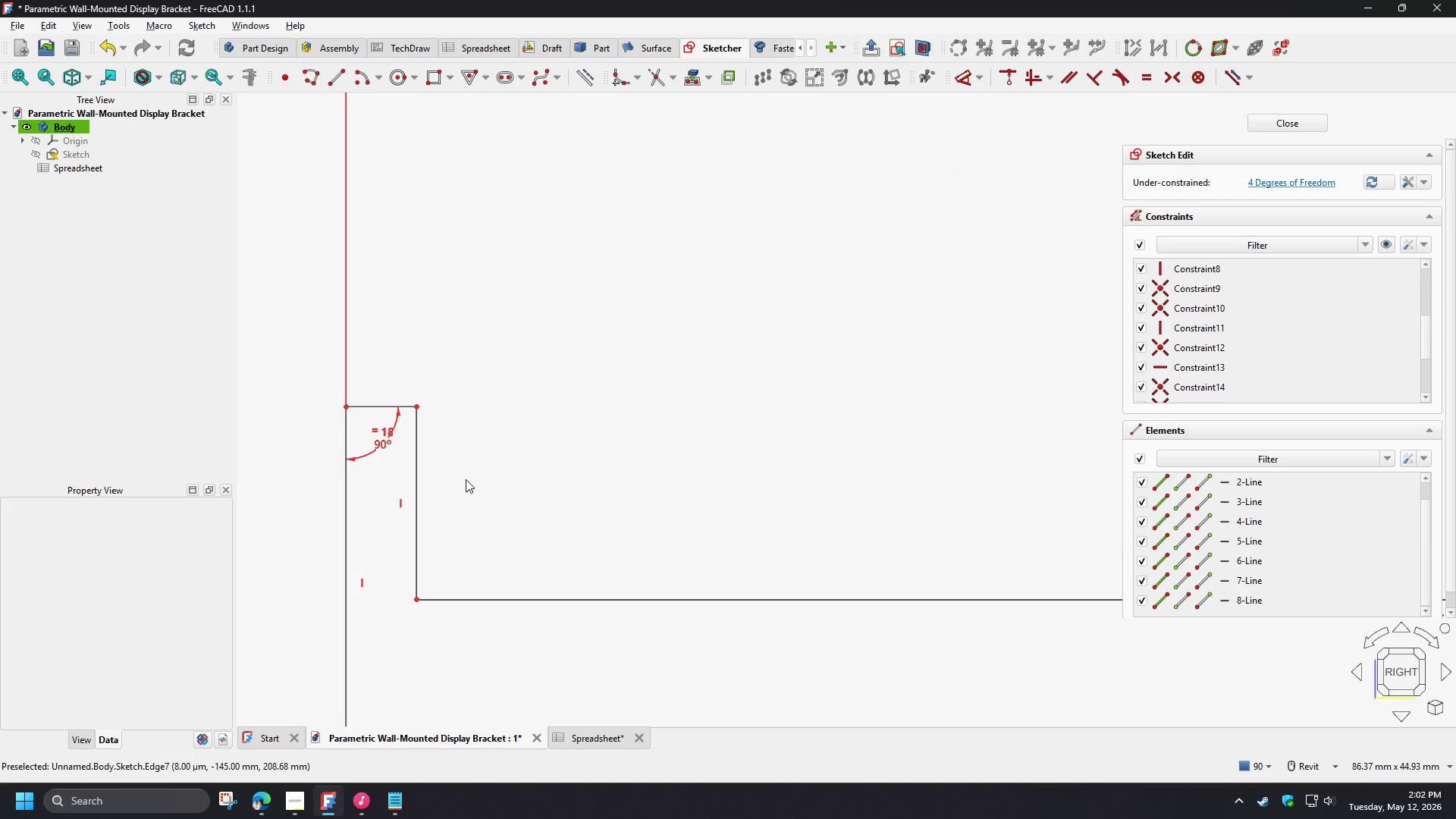 
scroll: coordinate [554, 479], scroll_direction: down, amount: 9.0
 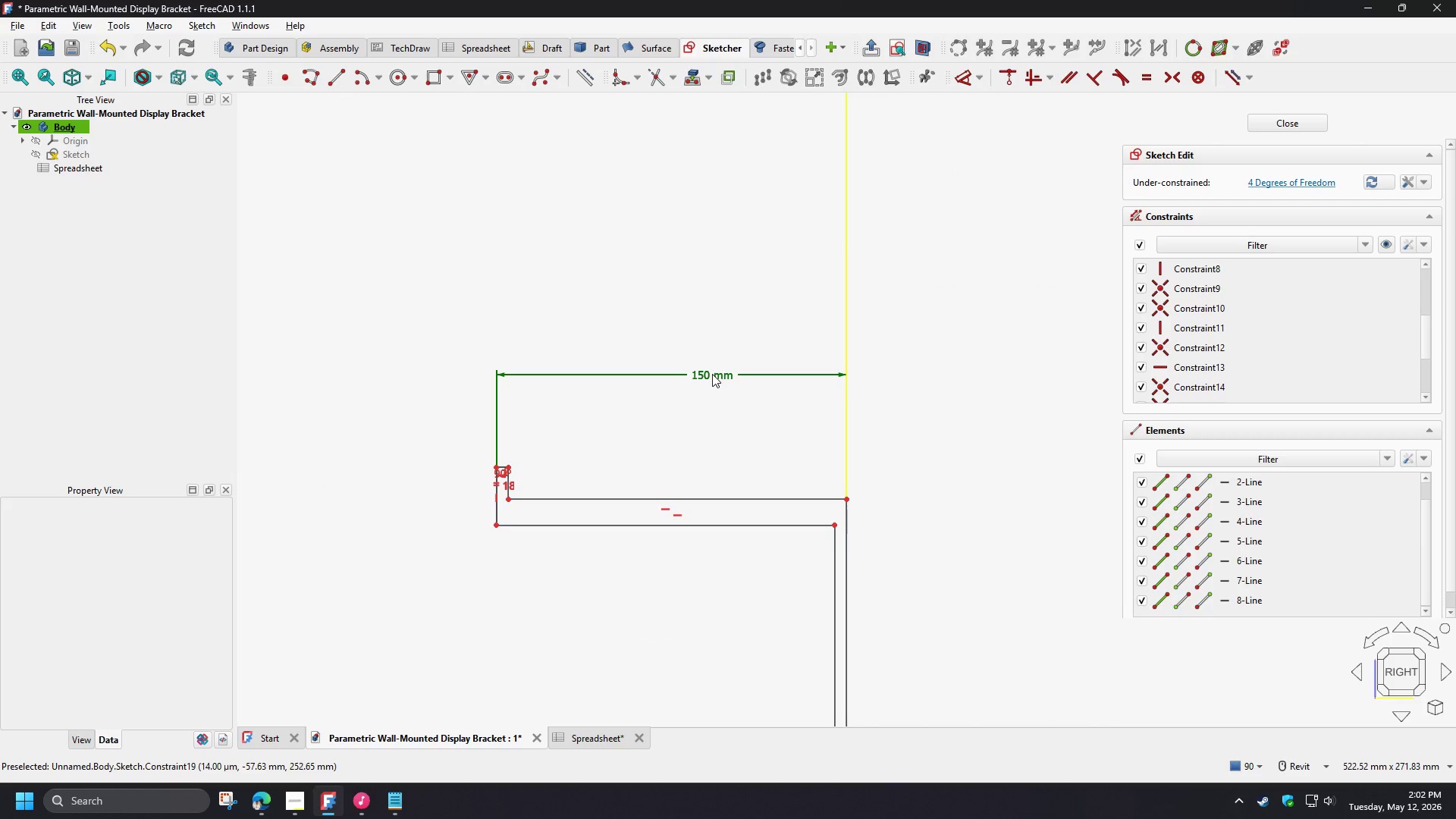 
double_click([712, 374])
 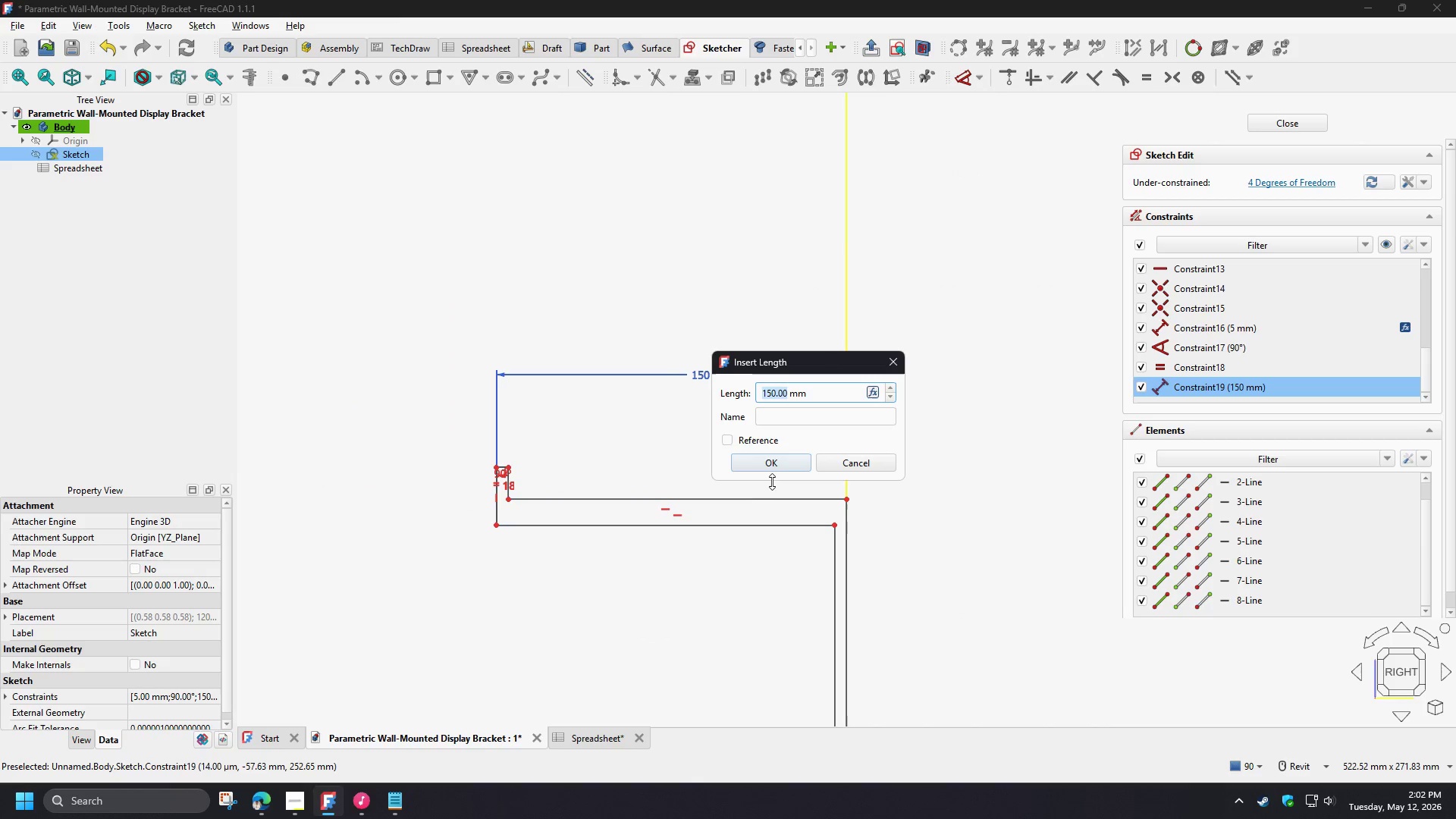 
key(Numpad3)
 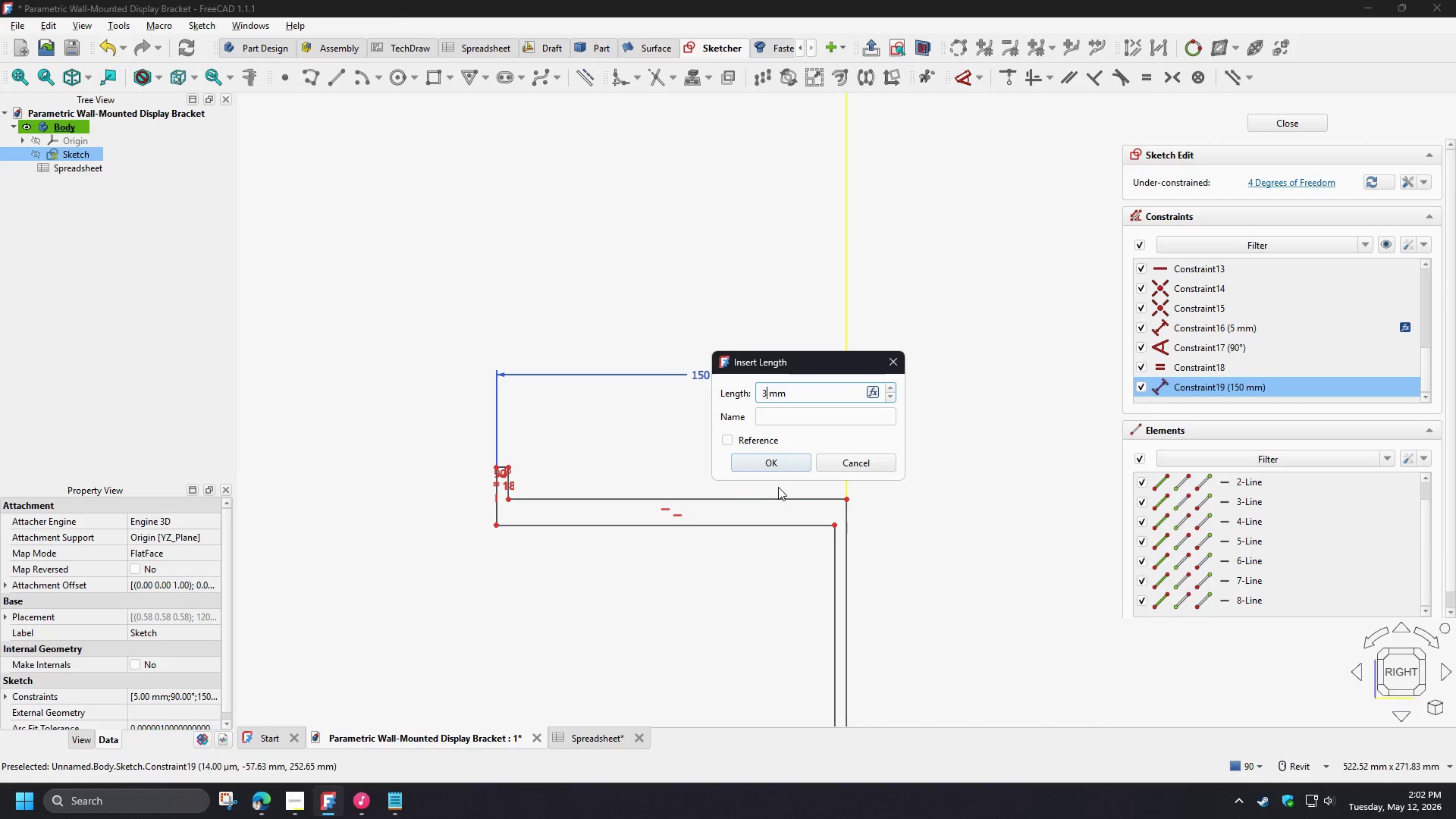 
key(Numpad0)
 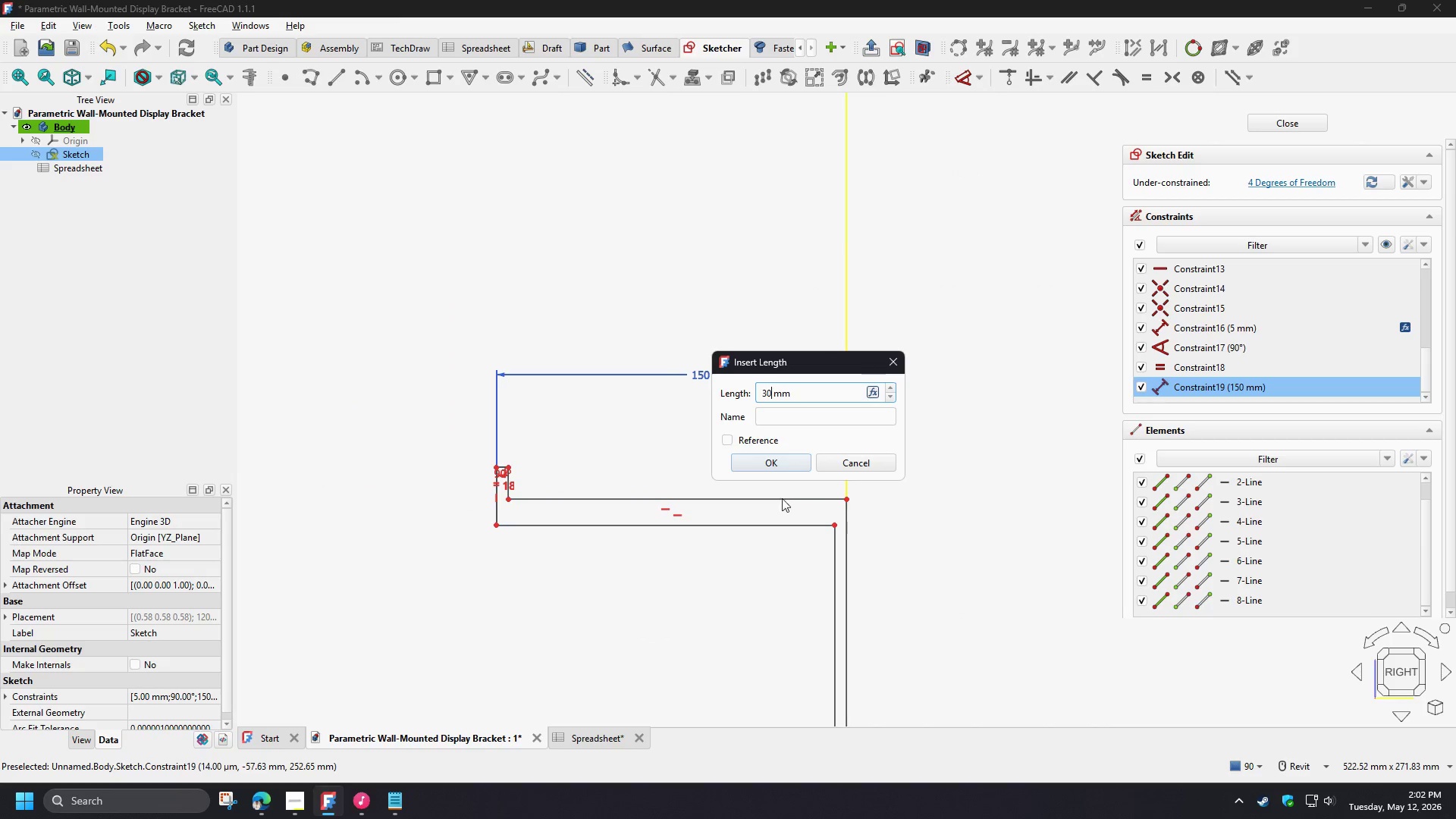 
key(Numpad0)
 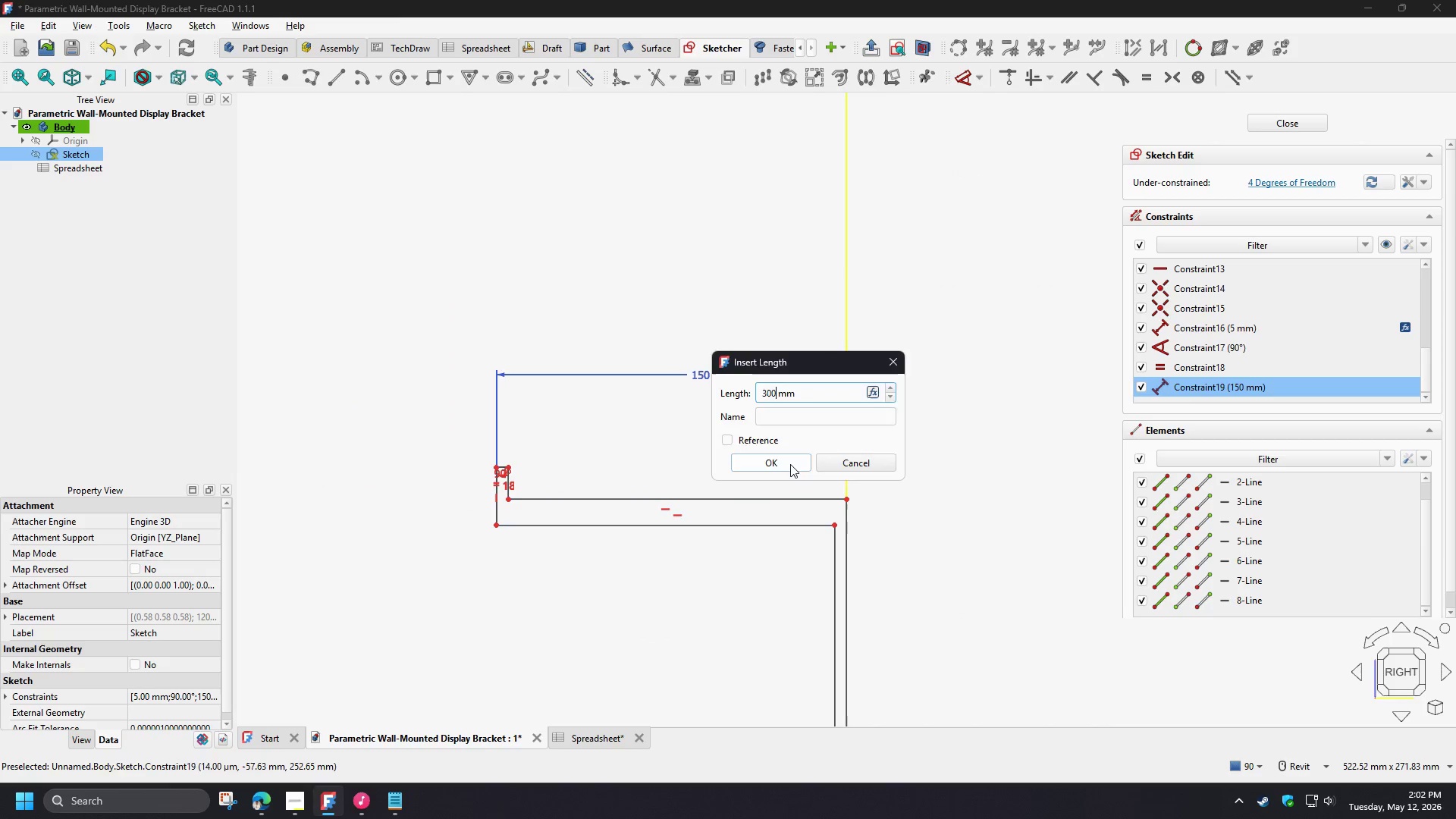 
left_click([790, 464])
 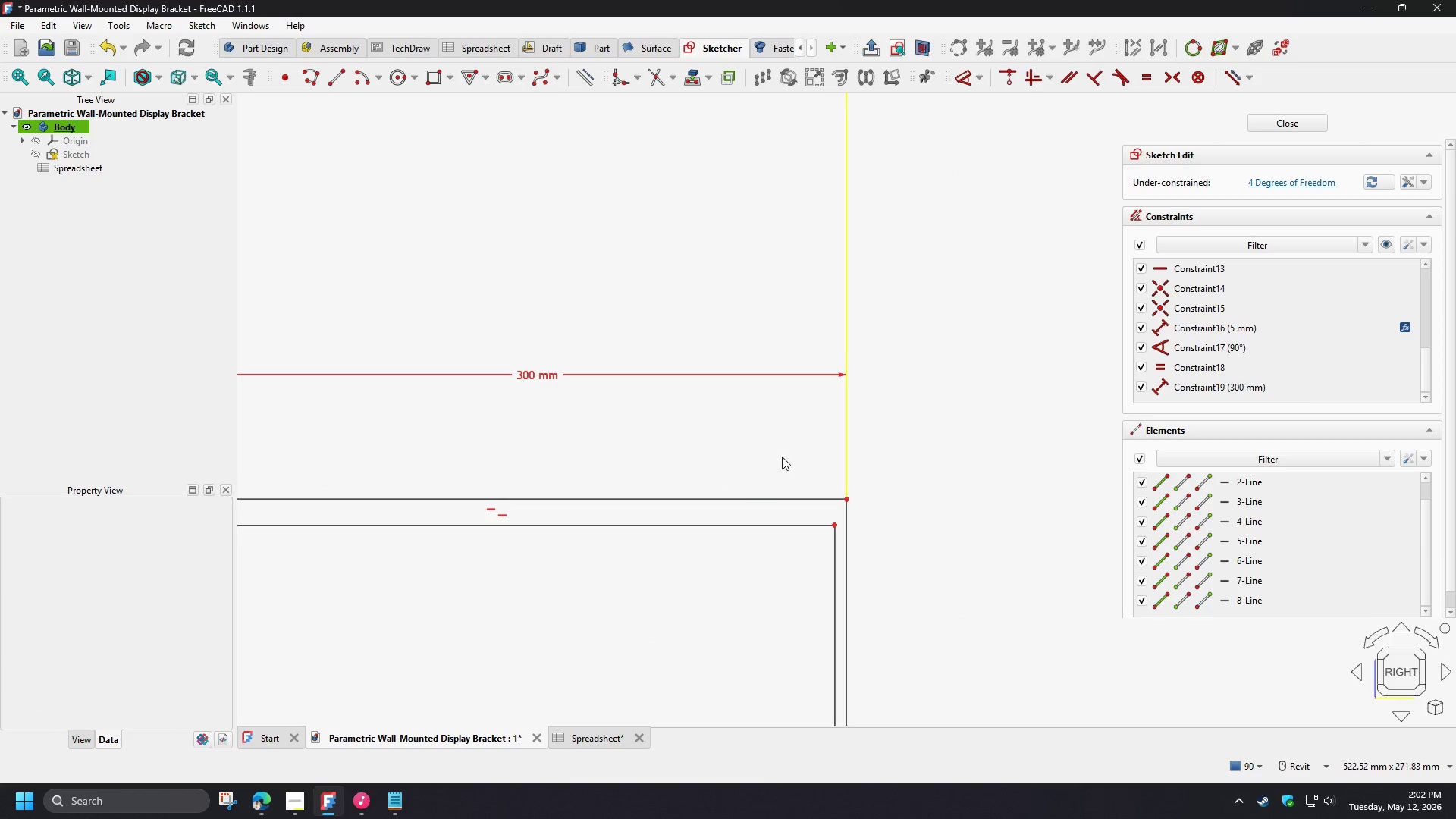 
scroll: coordinate [431, 444], scroll_direction: up, amount: 4.0
 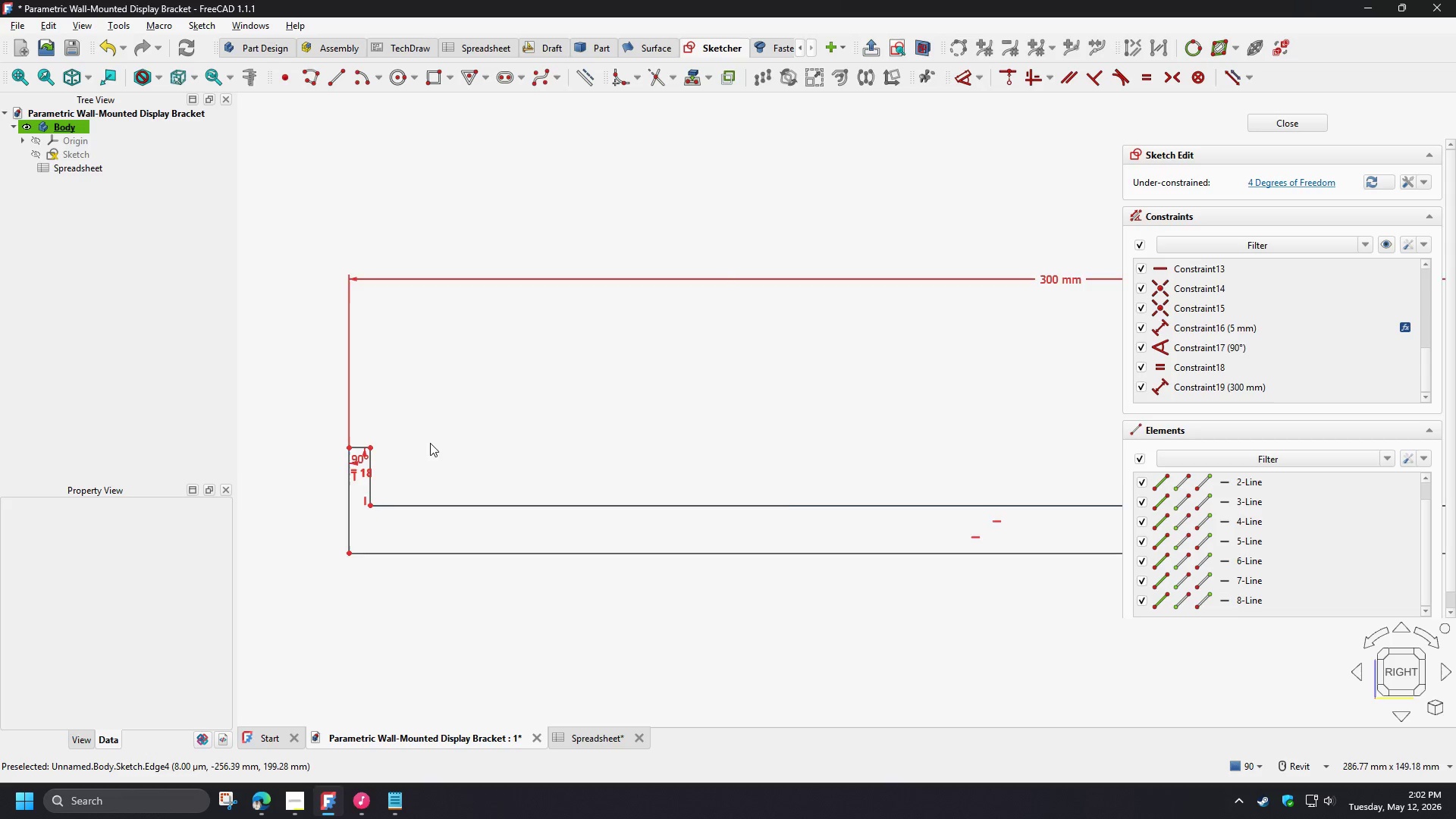 
scroll: coordinate [767, 450], scroll_direction: down, amount: 6.0
 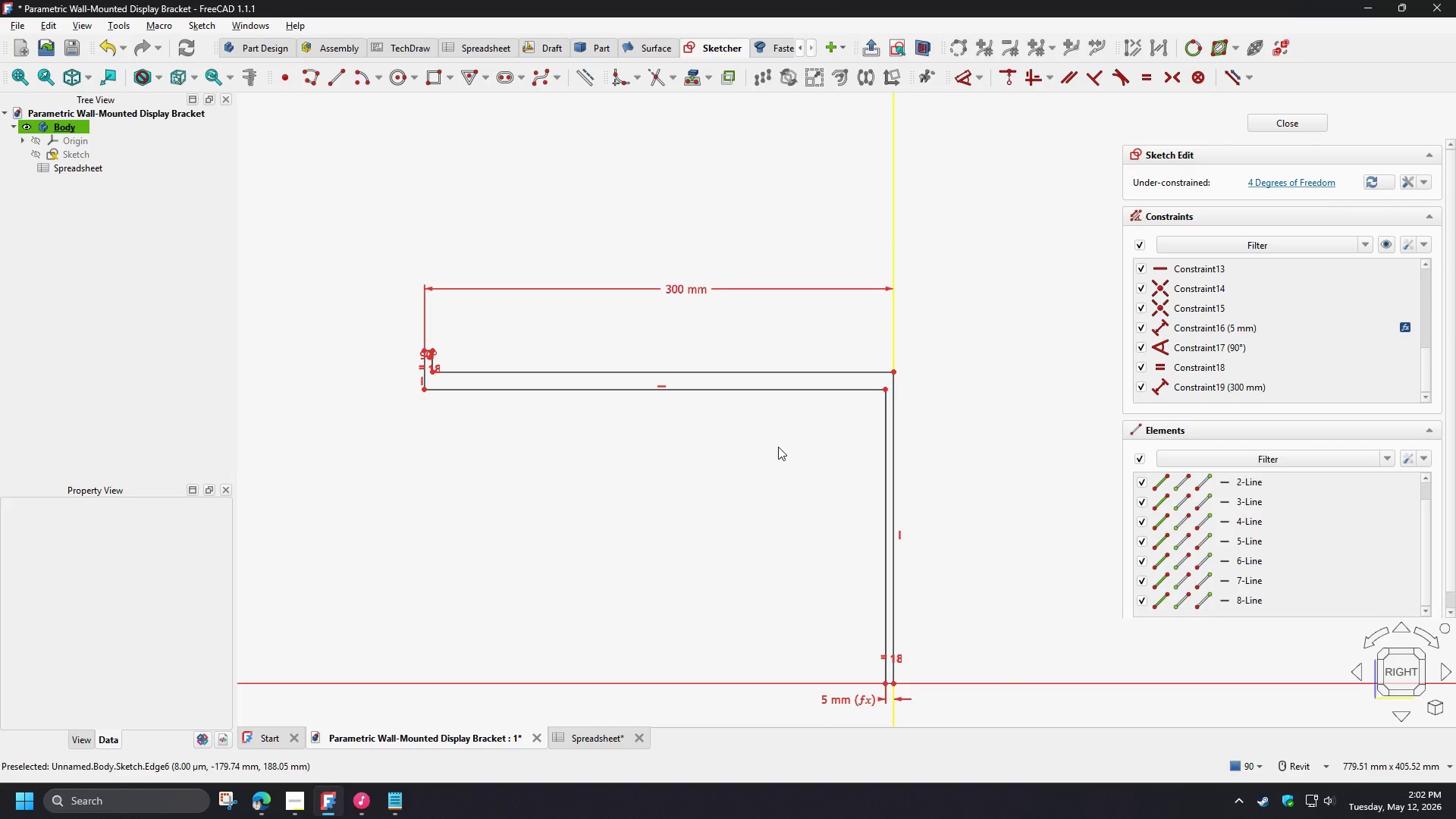 
scroll: coordinate [776, 434], scroll_direction: up, amount: 1.0
 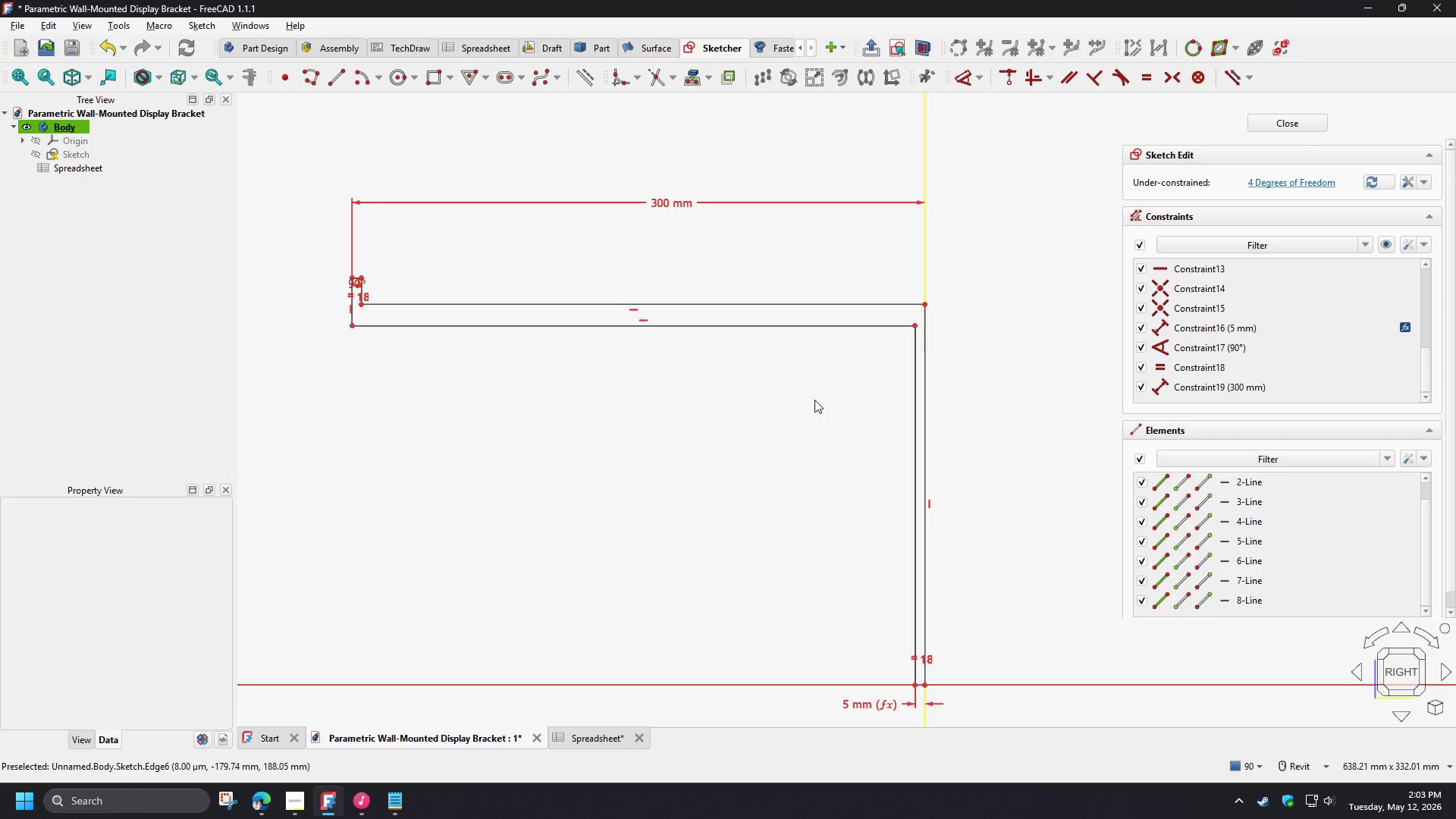 
wait(29.58)
 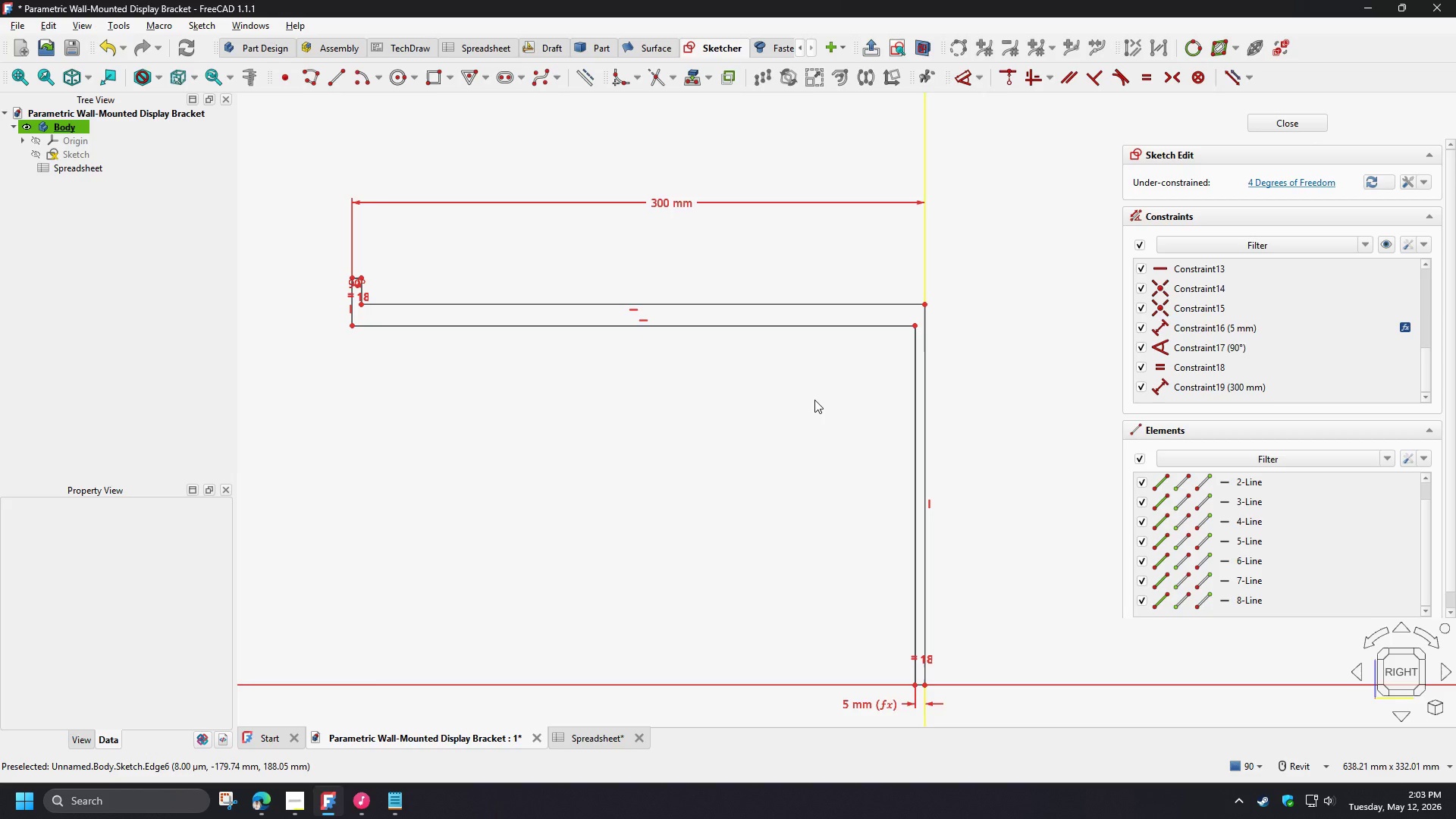 
left_click([704, 418])
 